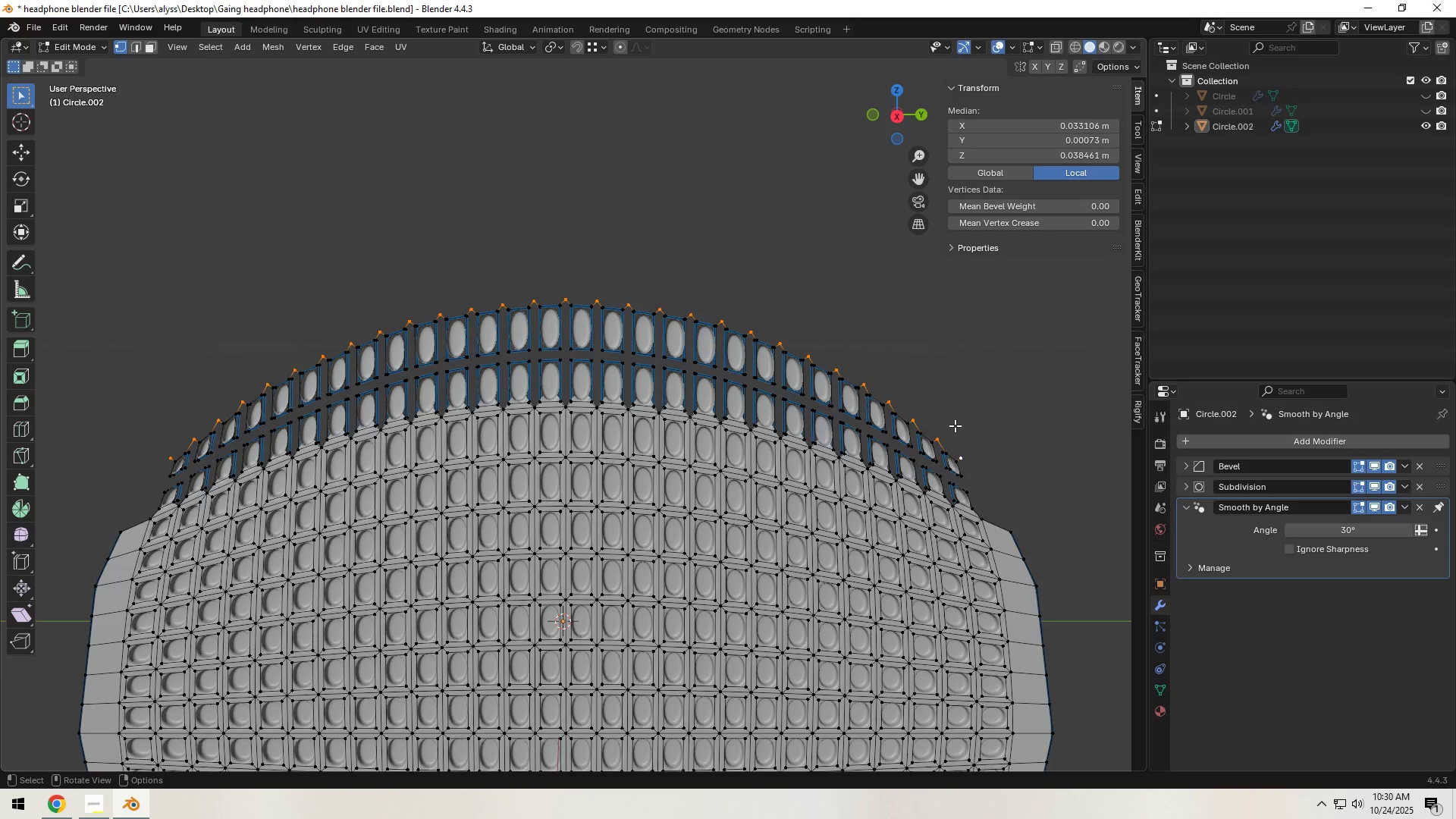 
key(H)
 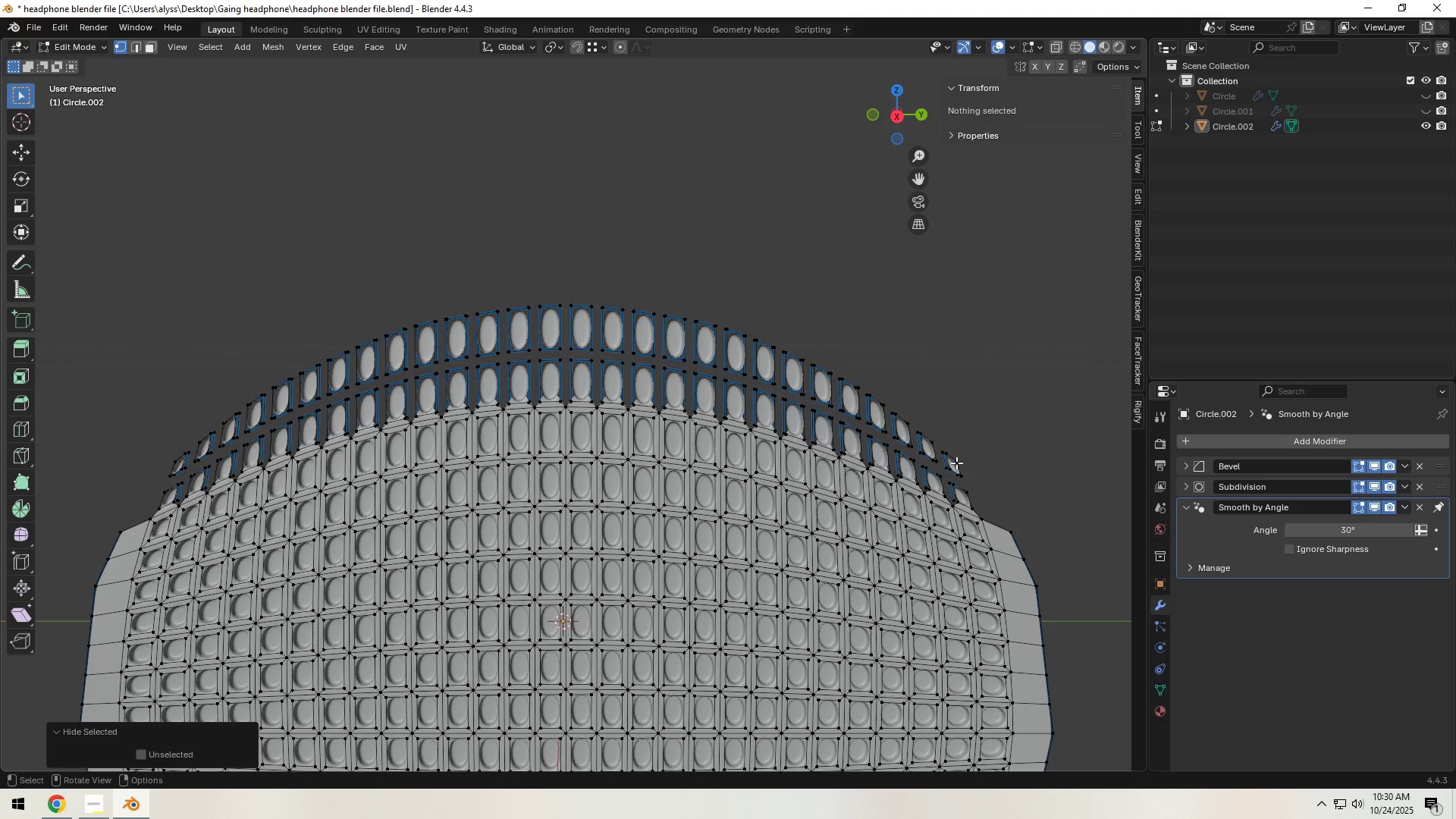 
hold_key(key=ShiftLeft, duration=0.66)
 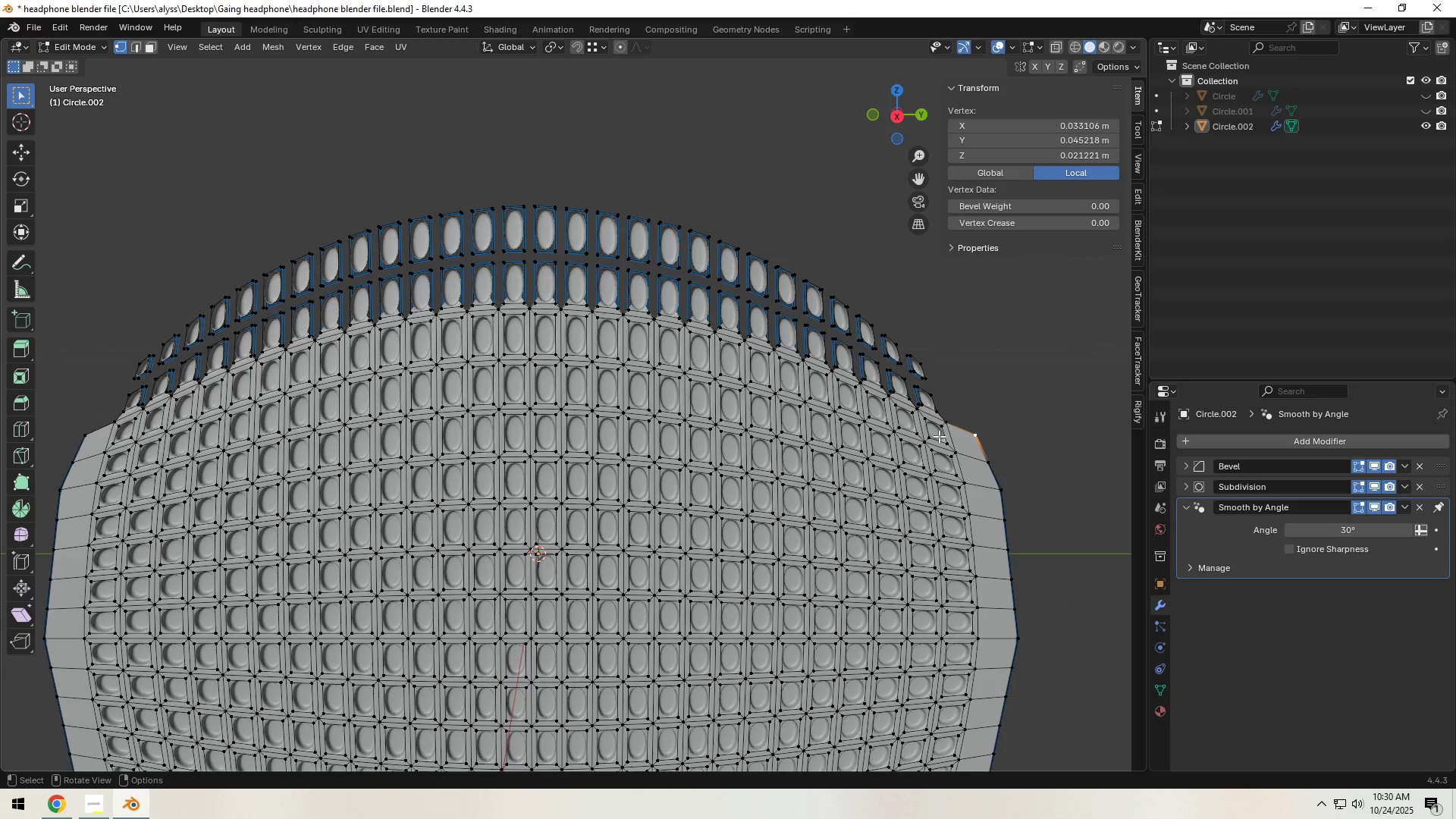 
hold_key(key=ControlLeft, duration=1.53)
left_click([592, 313])
 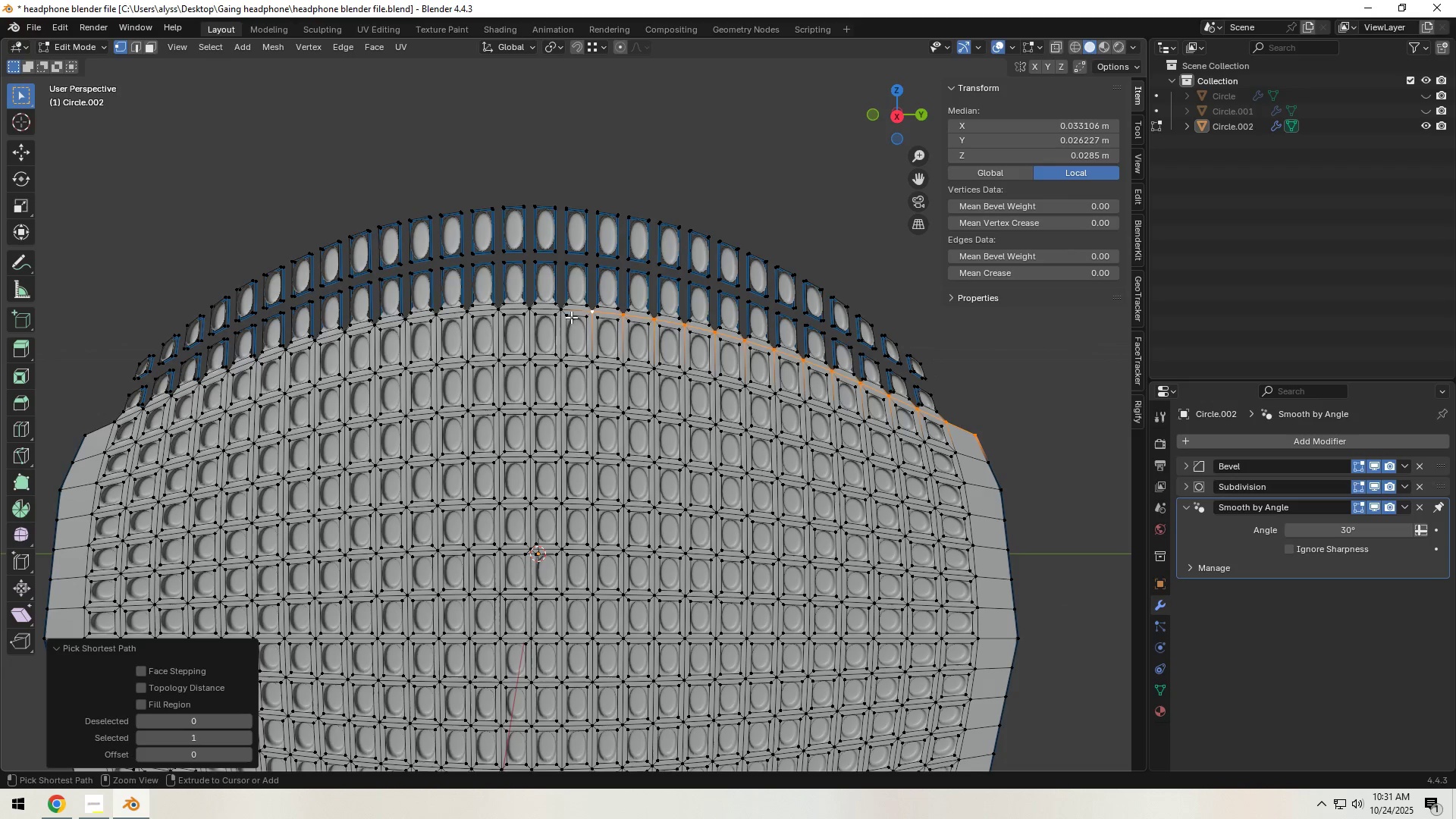 
hold_key(key=ControlLeft, duration=1.52)
left_click([561, 310])
 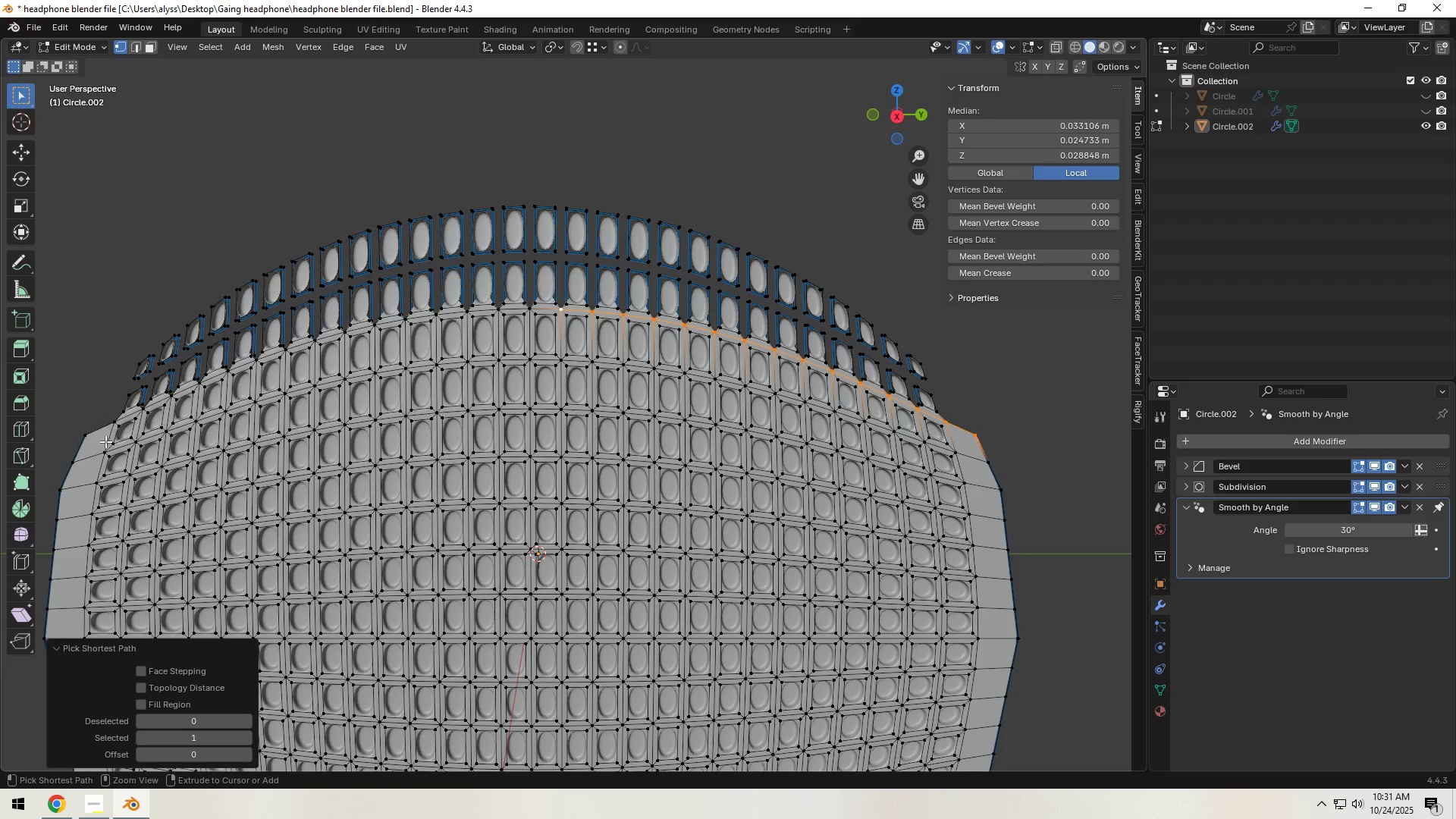 
hold_key(key=ControlLeft, duration=0.51)
left_click([84, 438])
 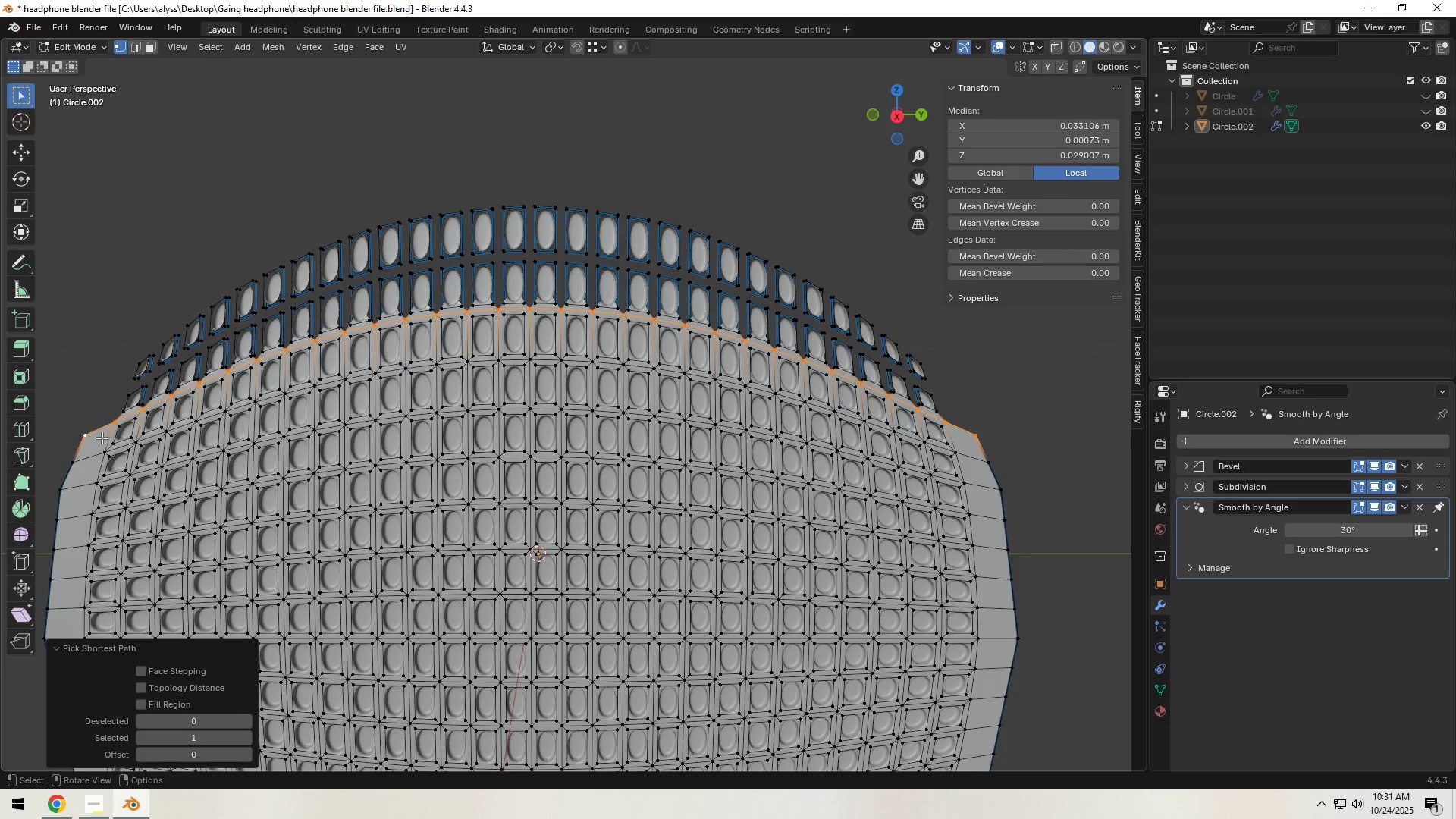 
key(H)
 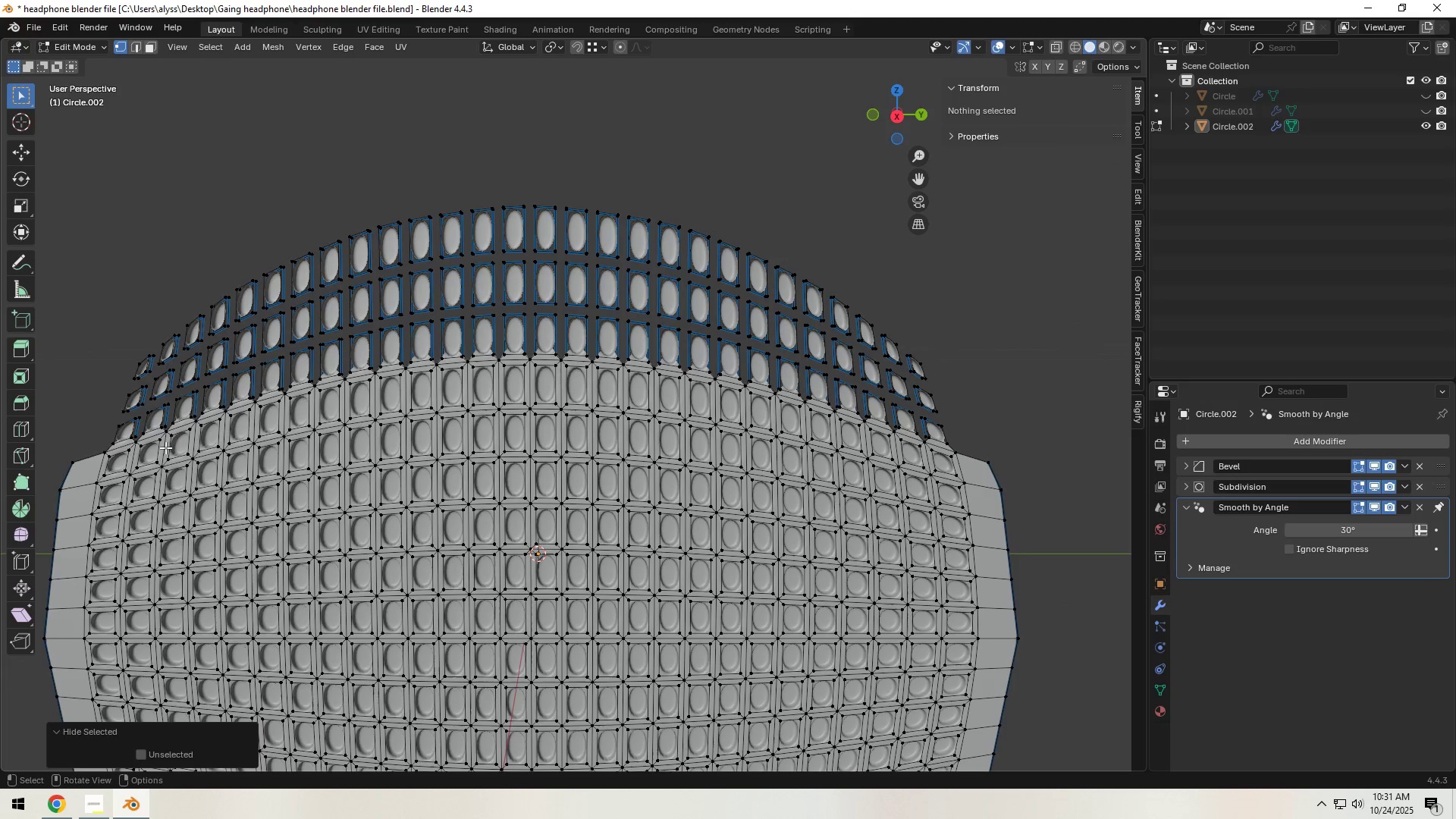 
hold_key(key=ShiftLeft, duration=0.7)
 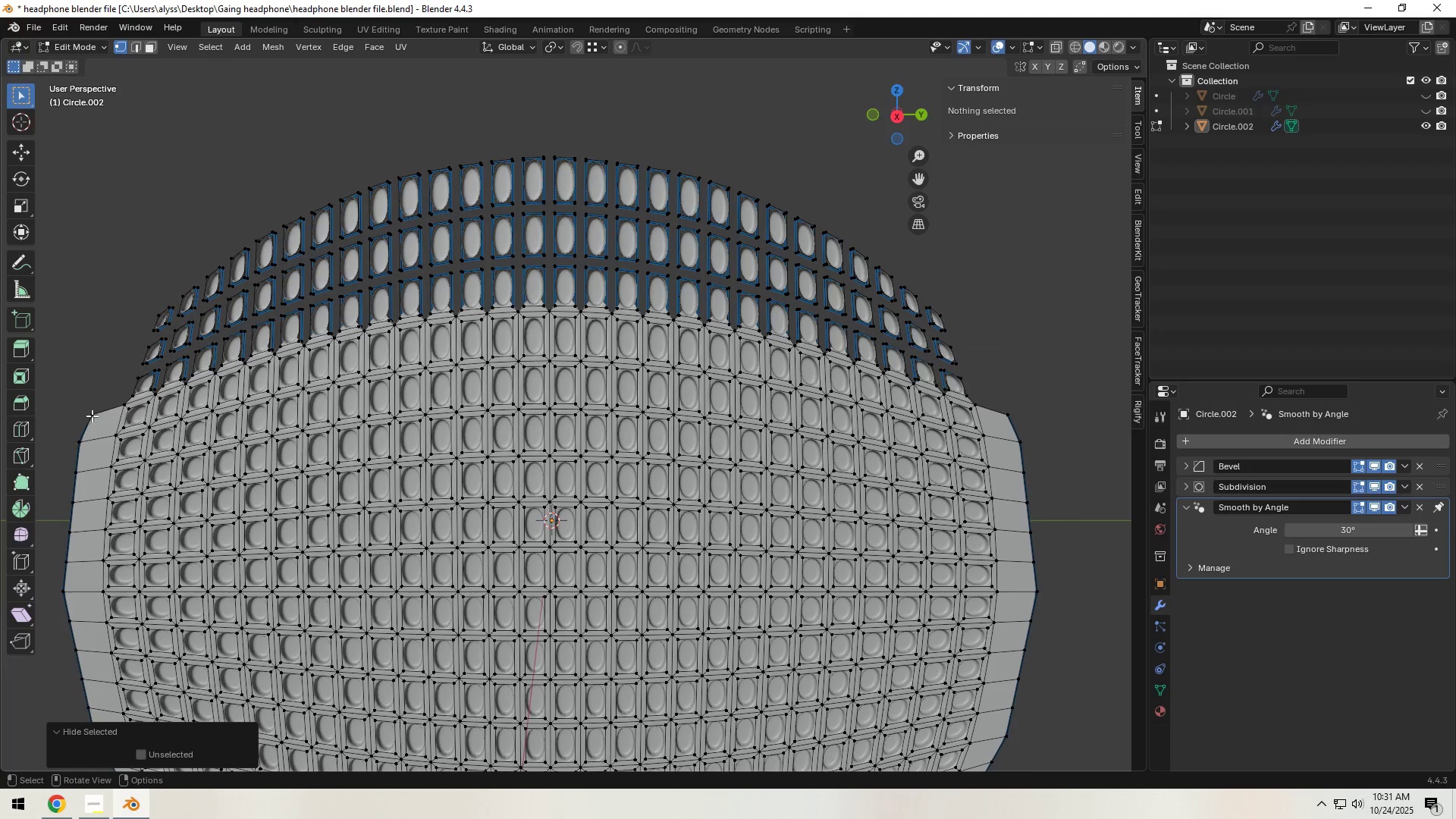 
left_click([92, 416])
 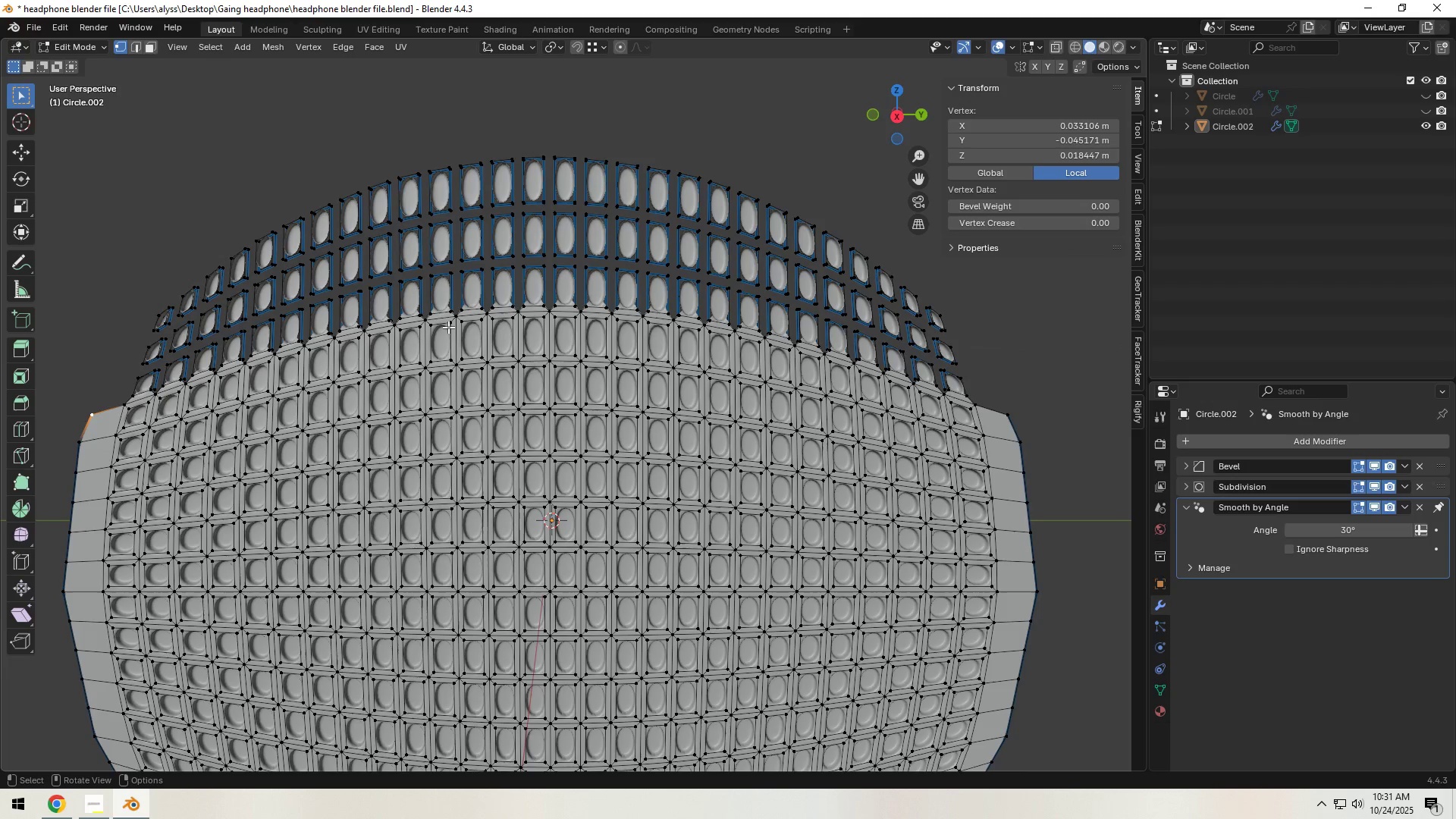 
hold_key(key=ControlLeft, duration=1.53)
left_click([549, 314])
 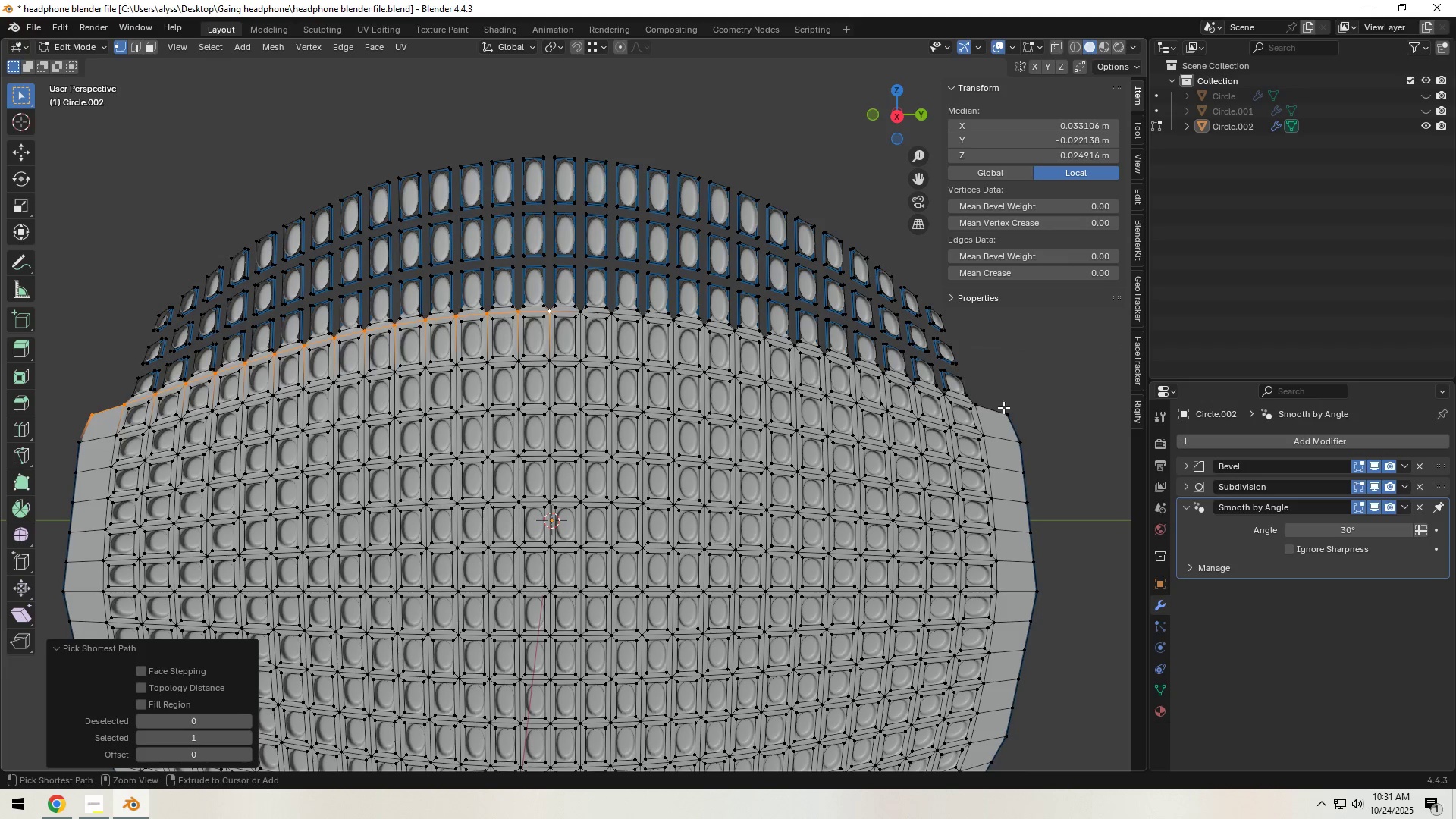 
hold_key(key=ControlLeft, duration=0.44)
left_click([1009, 419])
 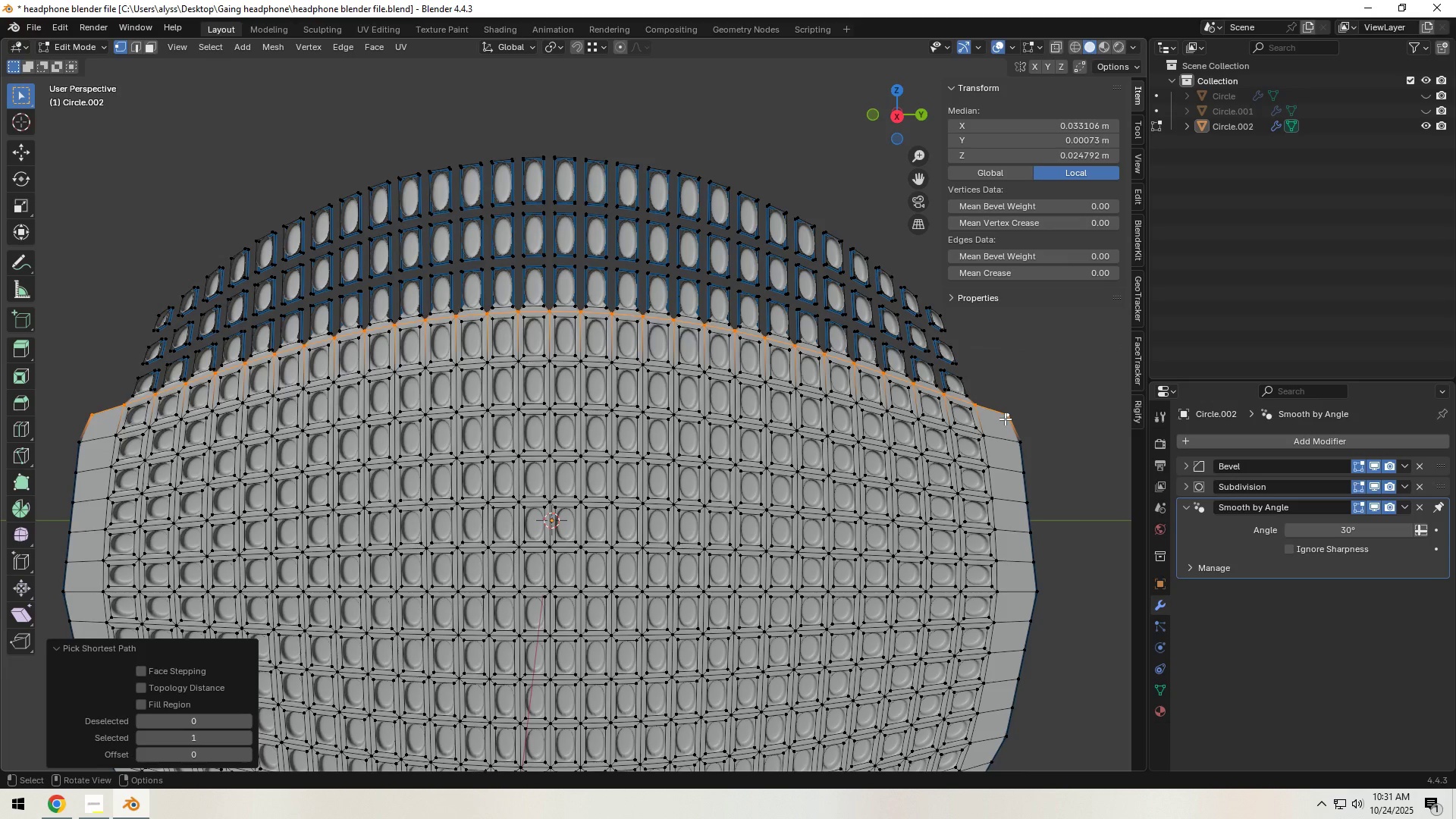 
key(H)
 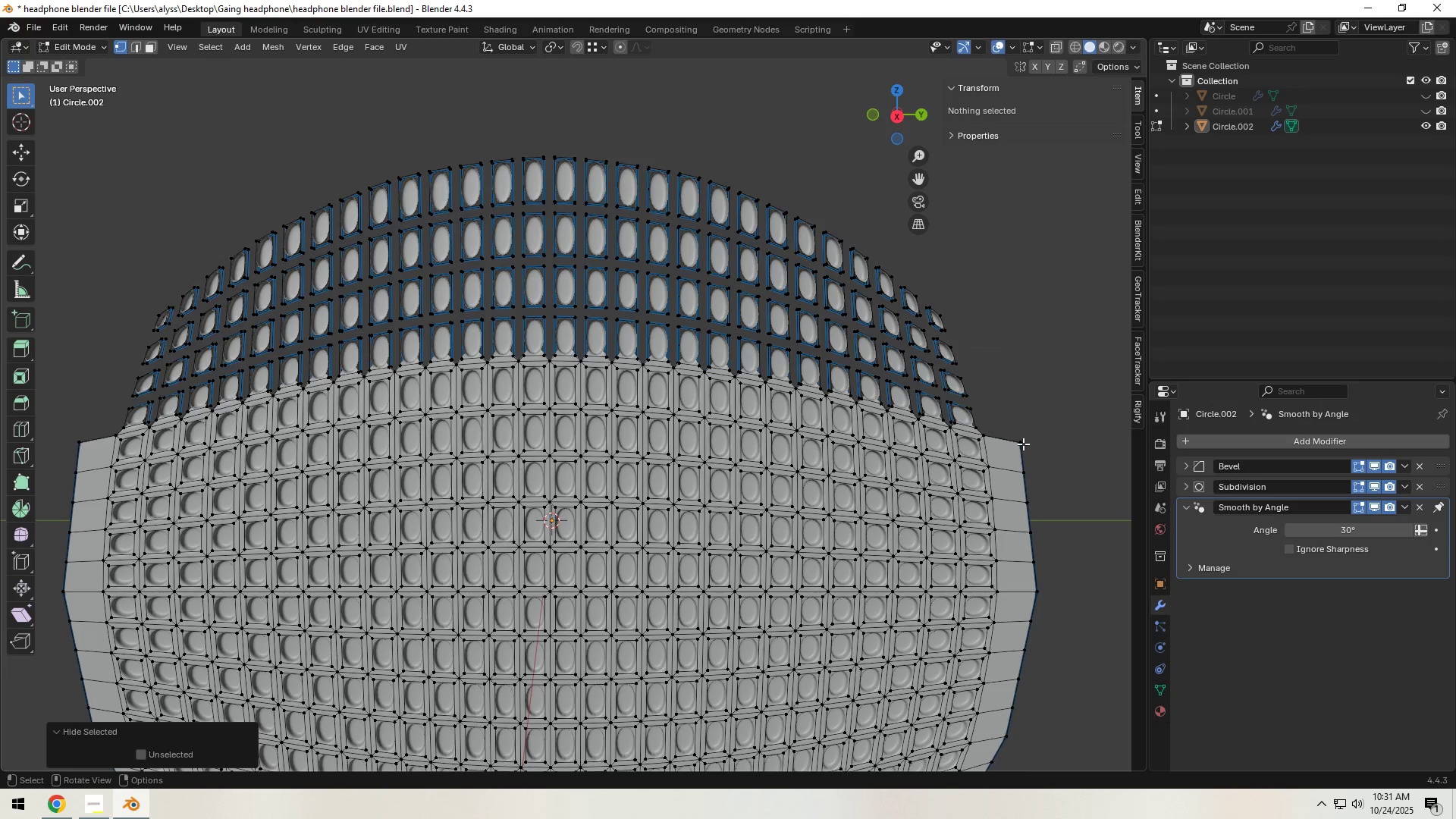 
left_click([1025, 441])
 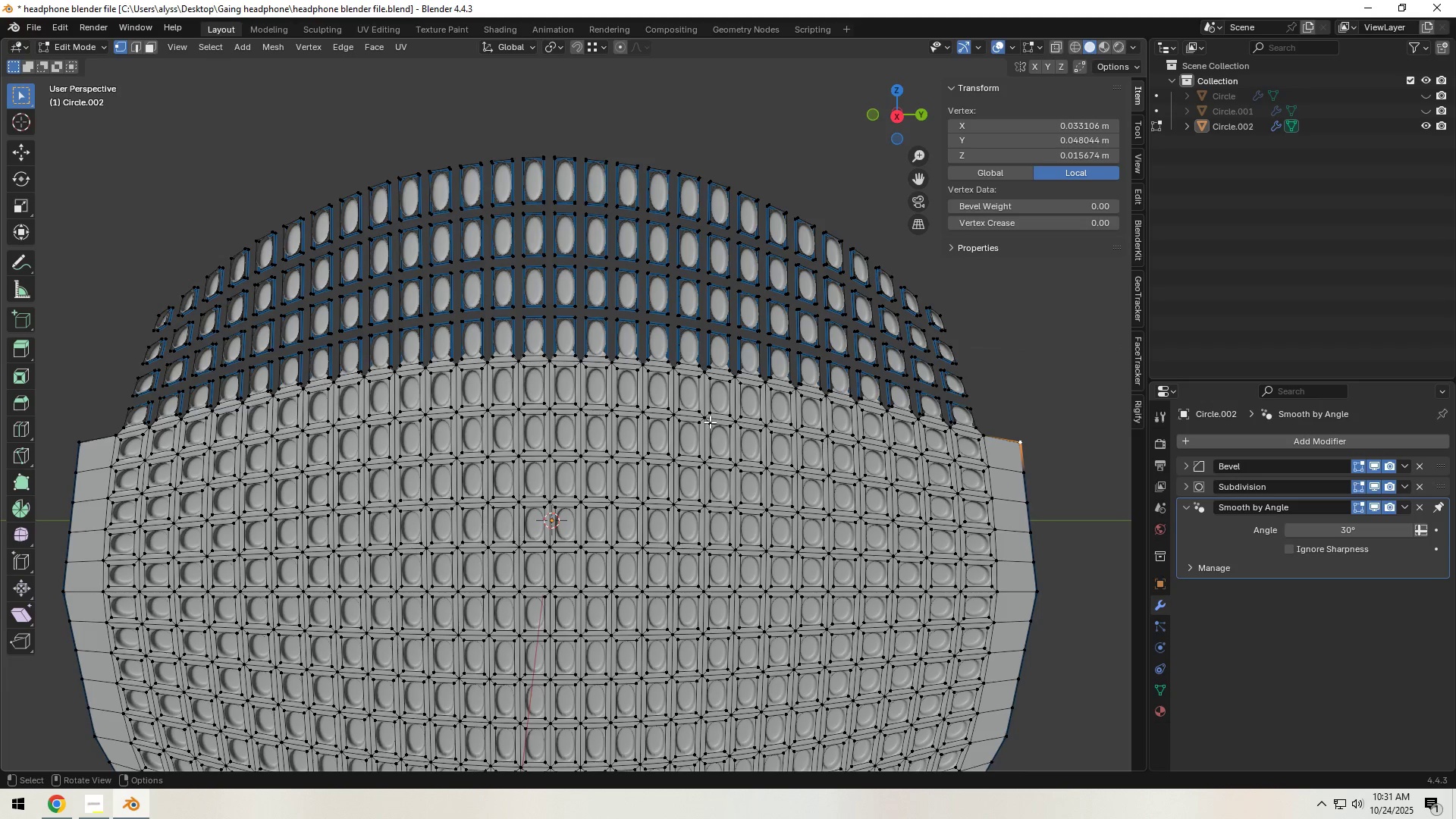 
hold_key(key=ControlLeft, duration=1.53)
left_click([579, 359])
 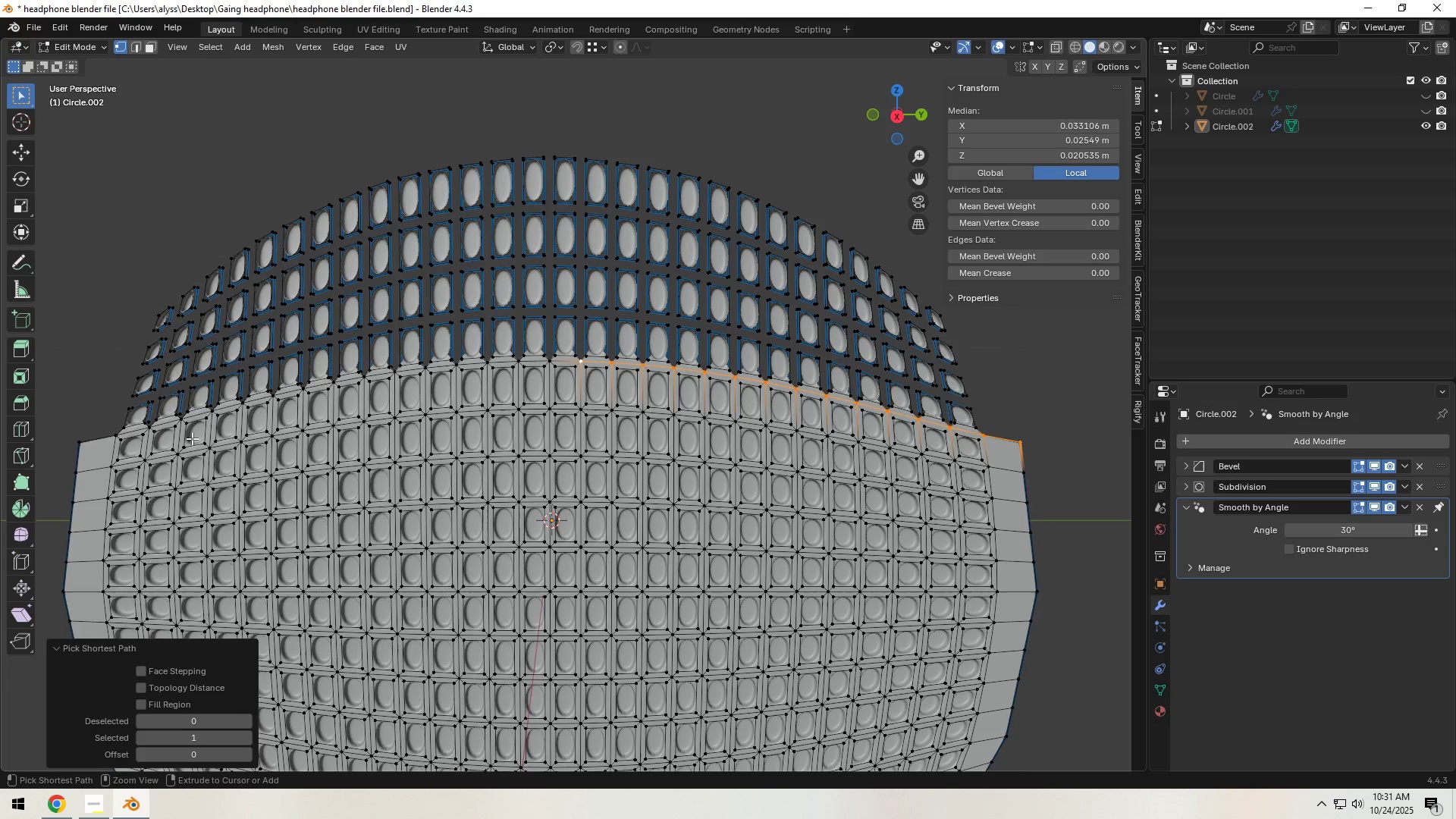 
hold_key(key=ControlLeft, duration=0.6)
left_click([80, 444])
 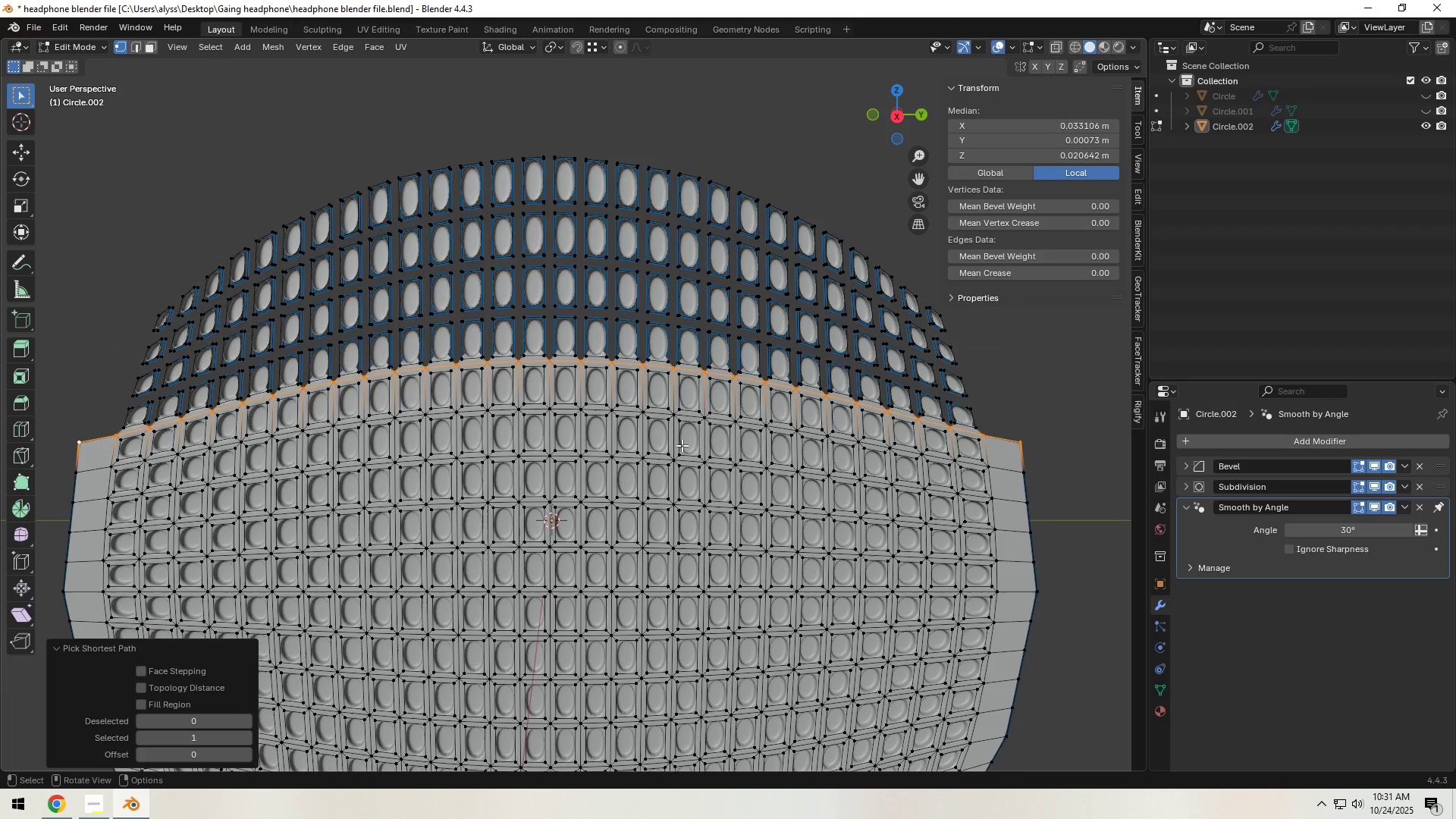 
key(H)
 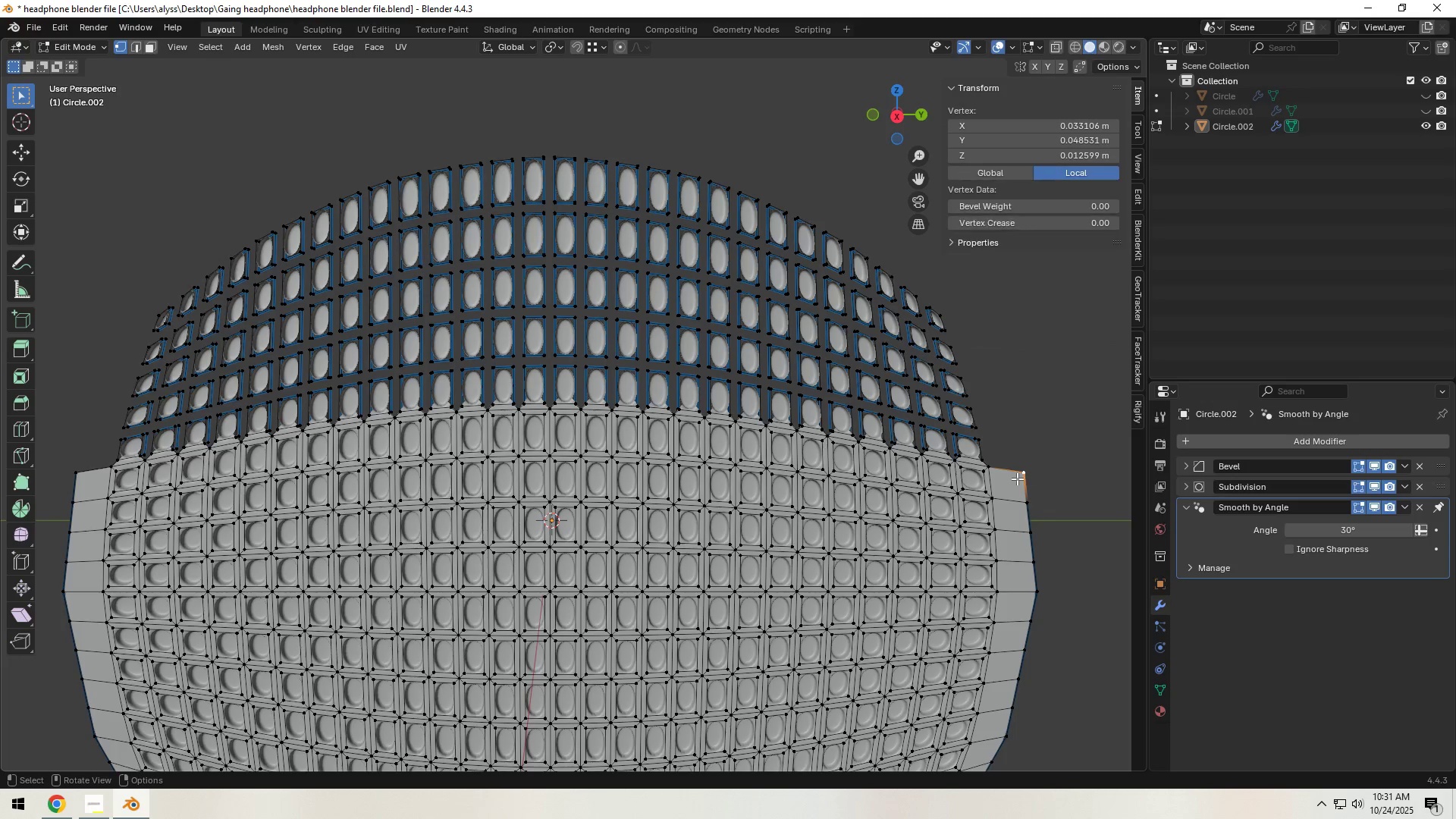 
hold_key(key=ControlLeft, duration=1.4)
left_click([77, 471])
 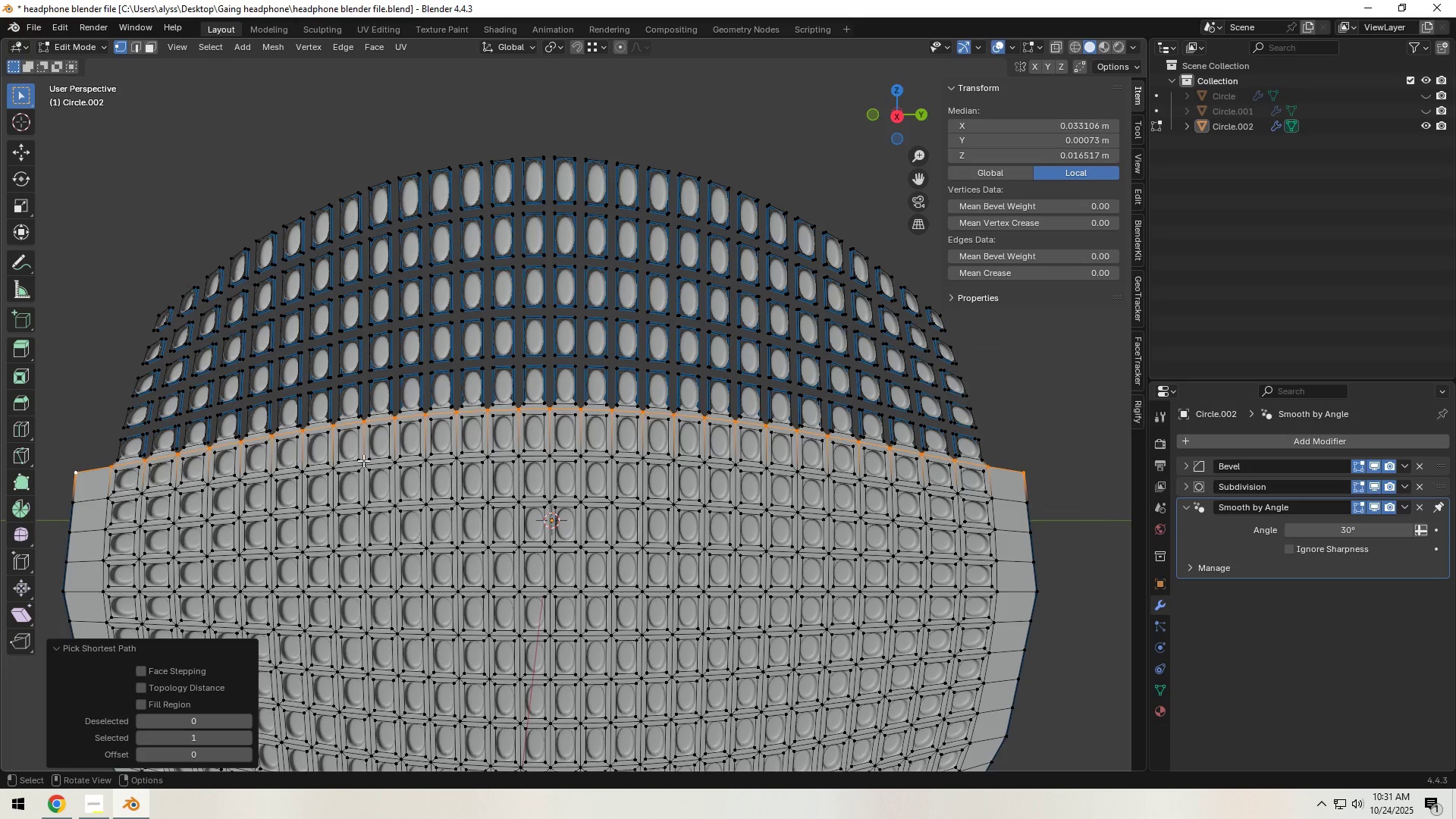 
key(H)
 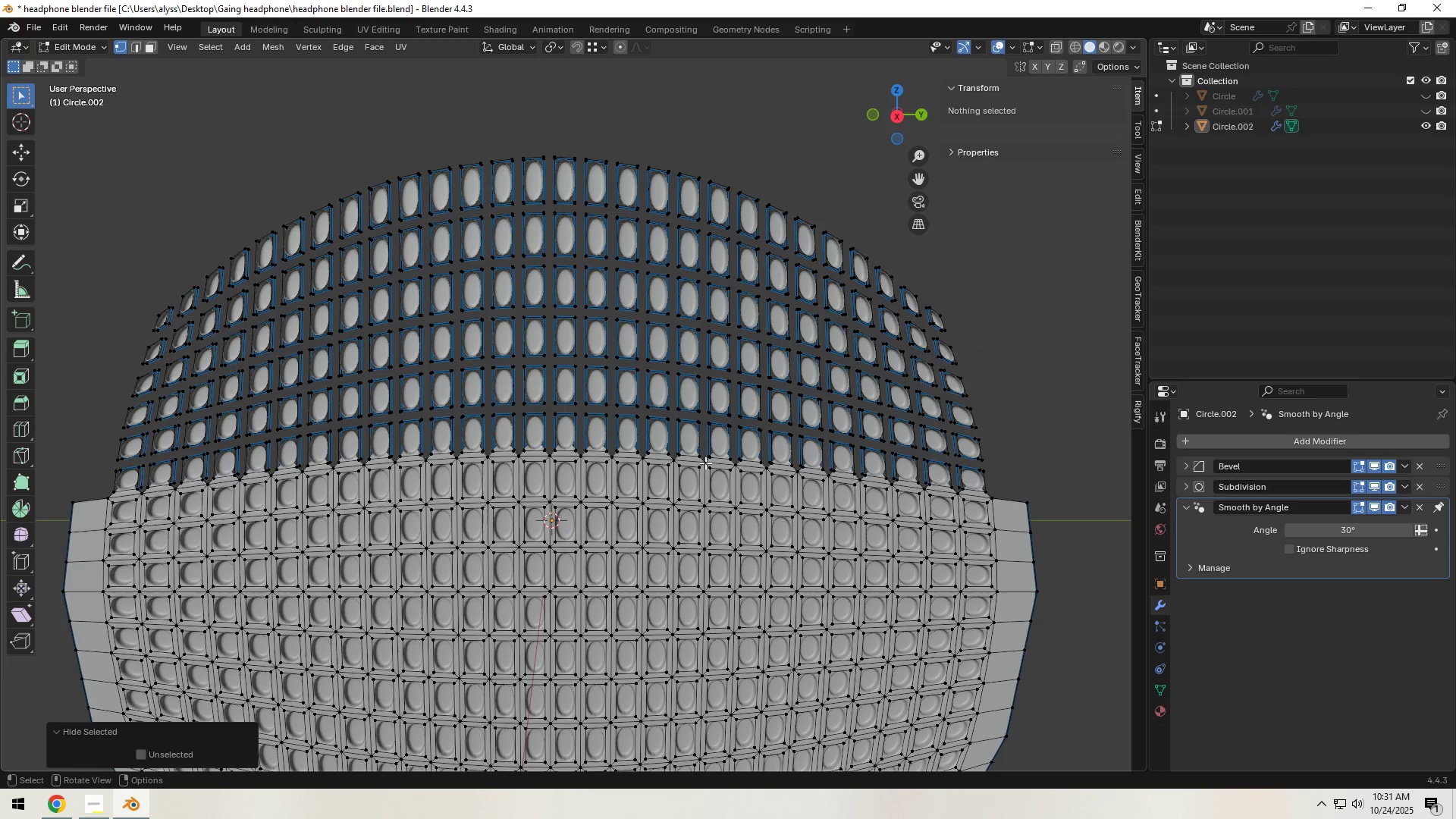 
hold_key(key=ShiftLeft, duration=1.0)
 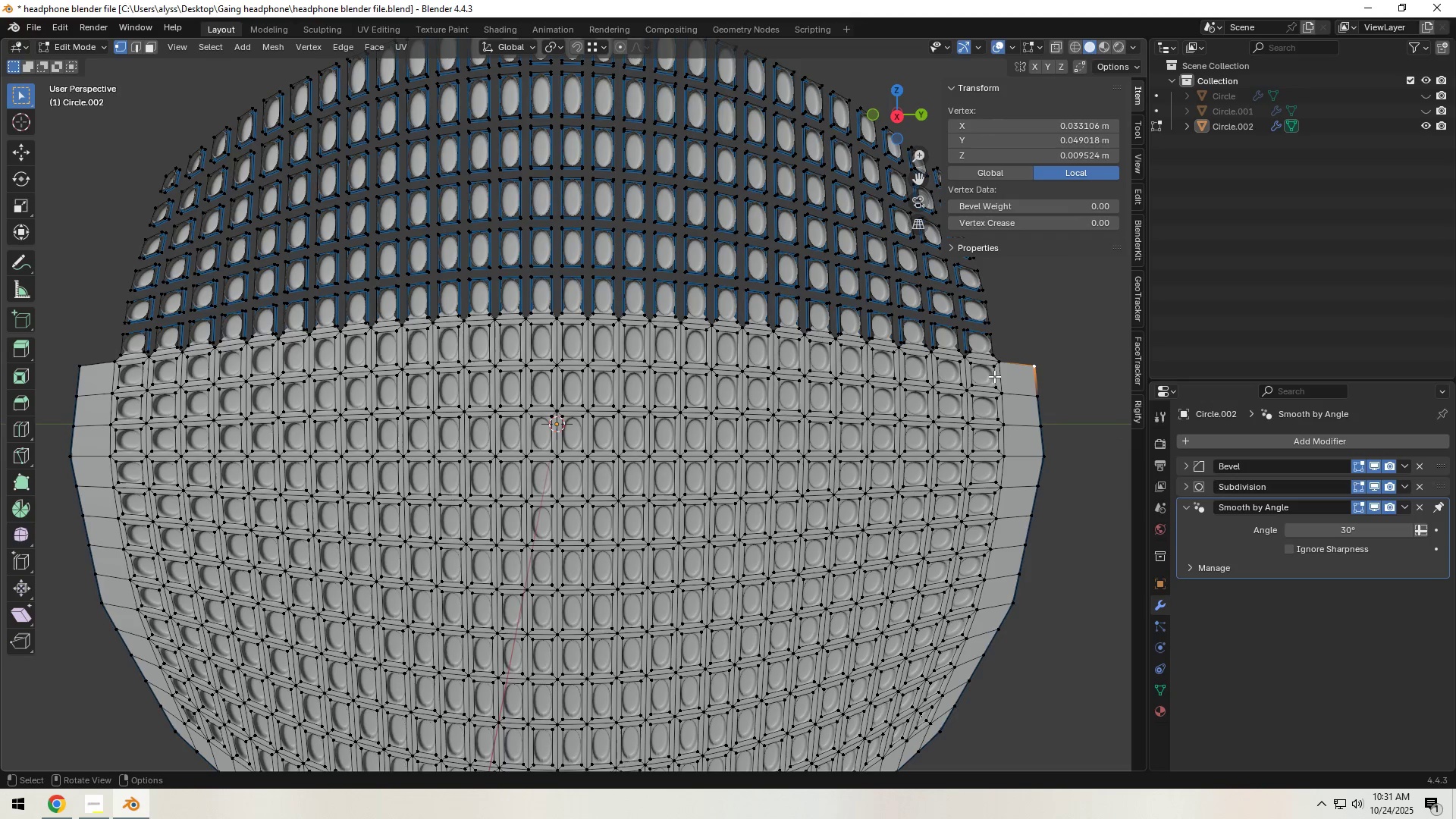 
hold_key(key=ControlLeft, duration=0.85)
 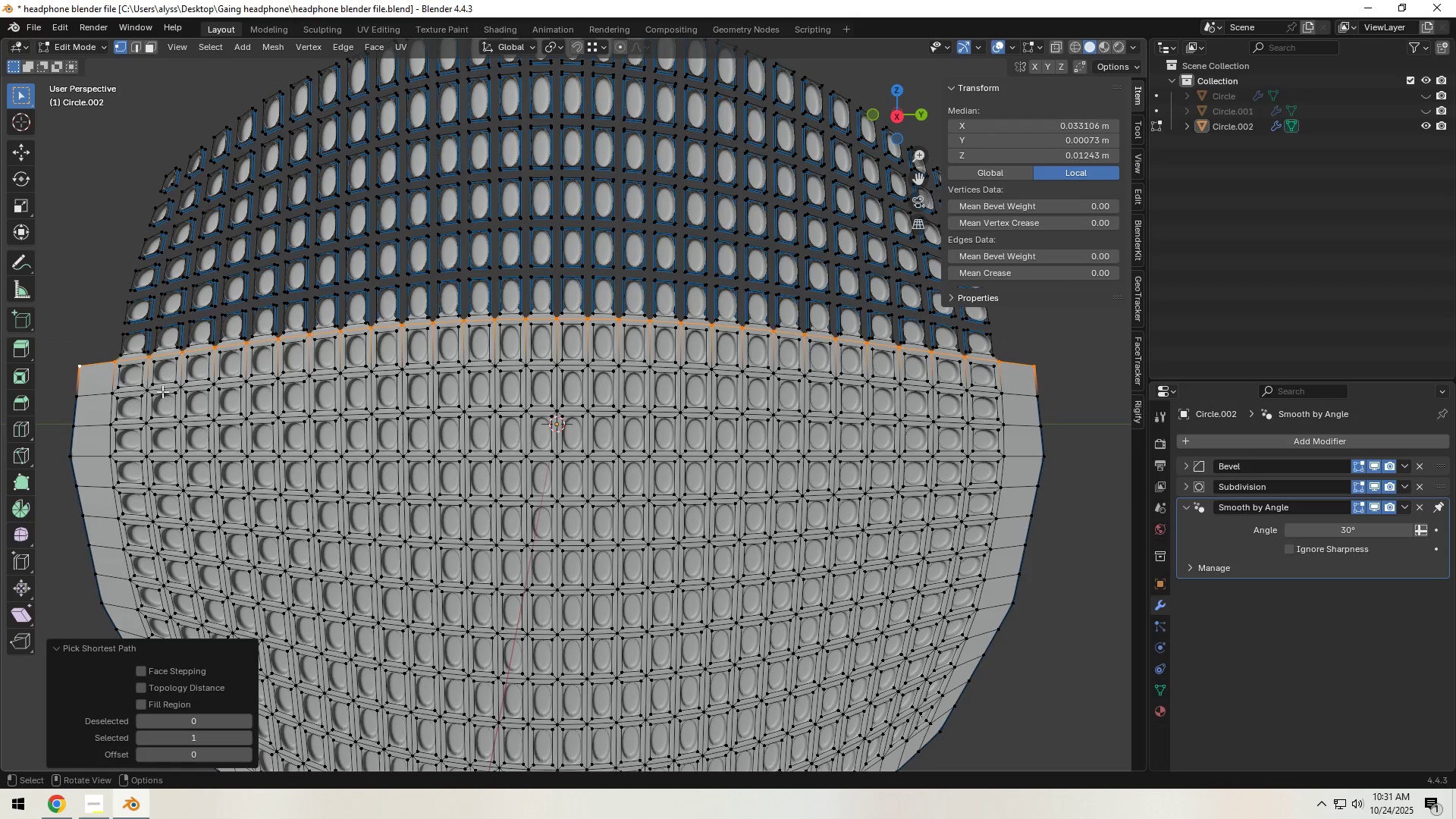 
key(H)
 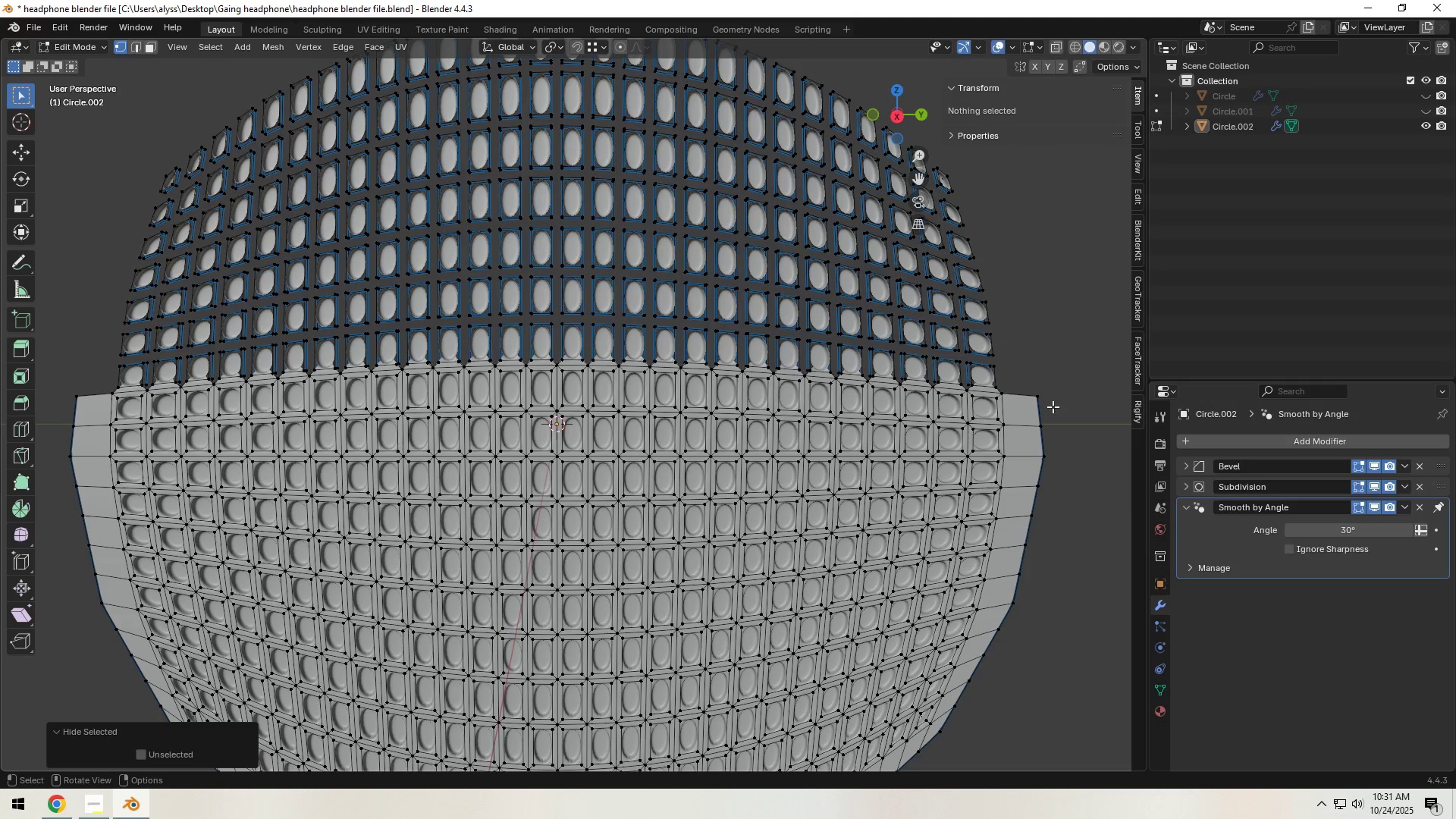 
left_click([1035, 400])
 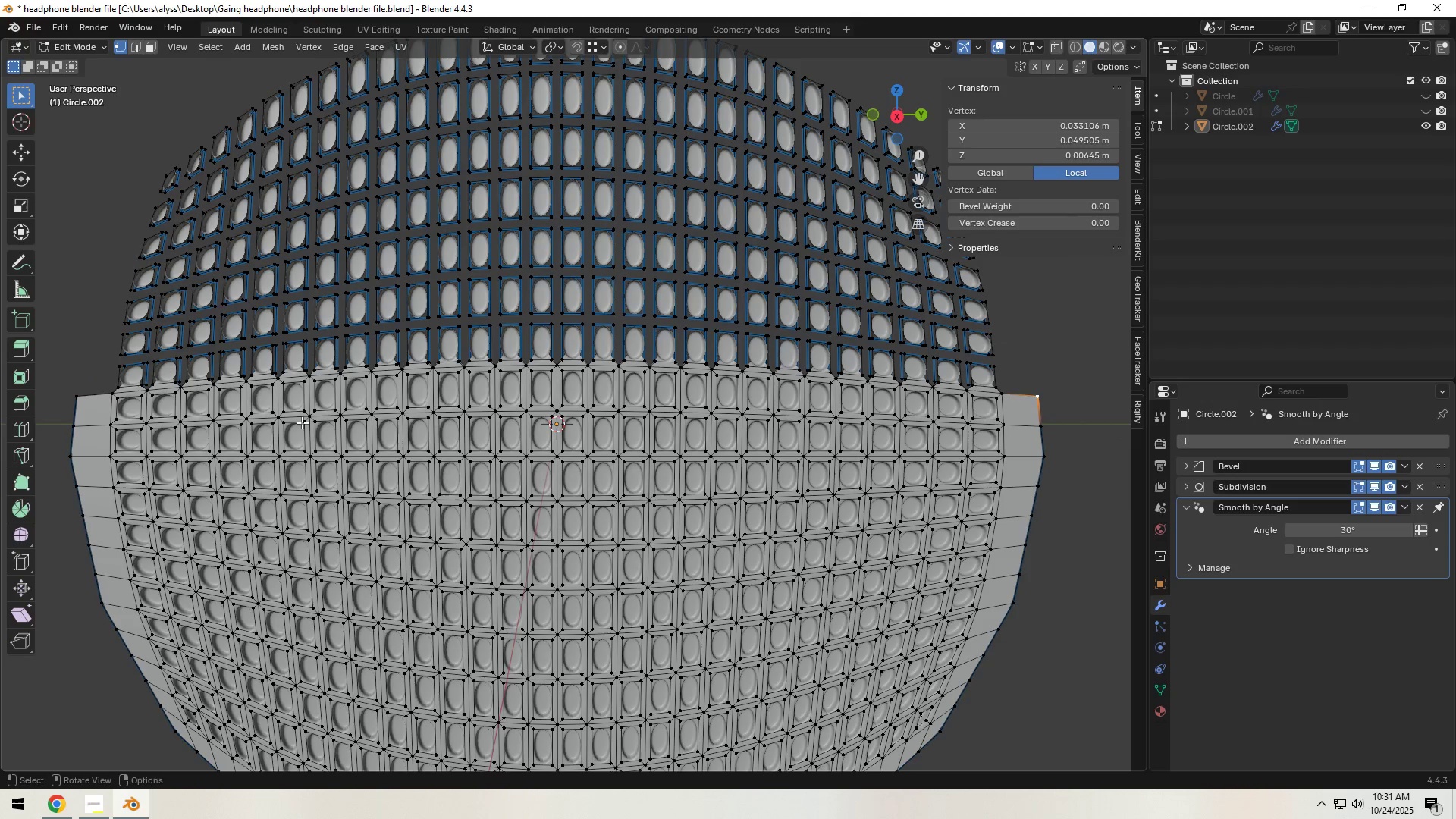 
hold_key(key=ControlLeft, duration=0.75)
left_click([69, 399])
 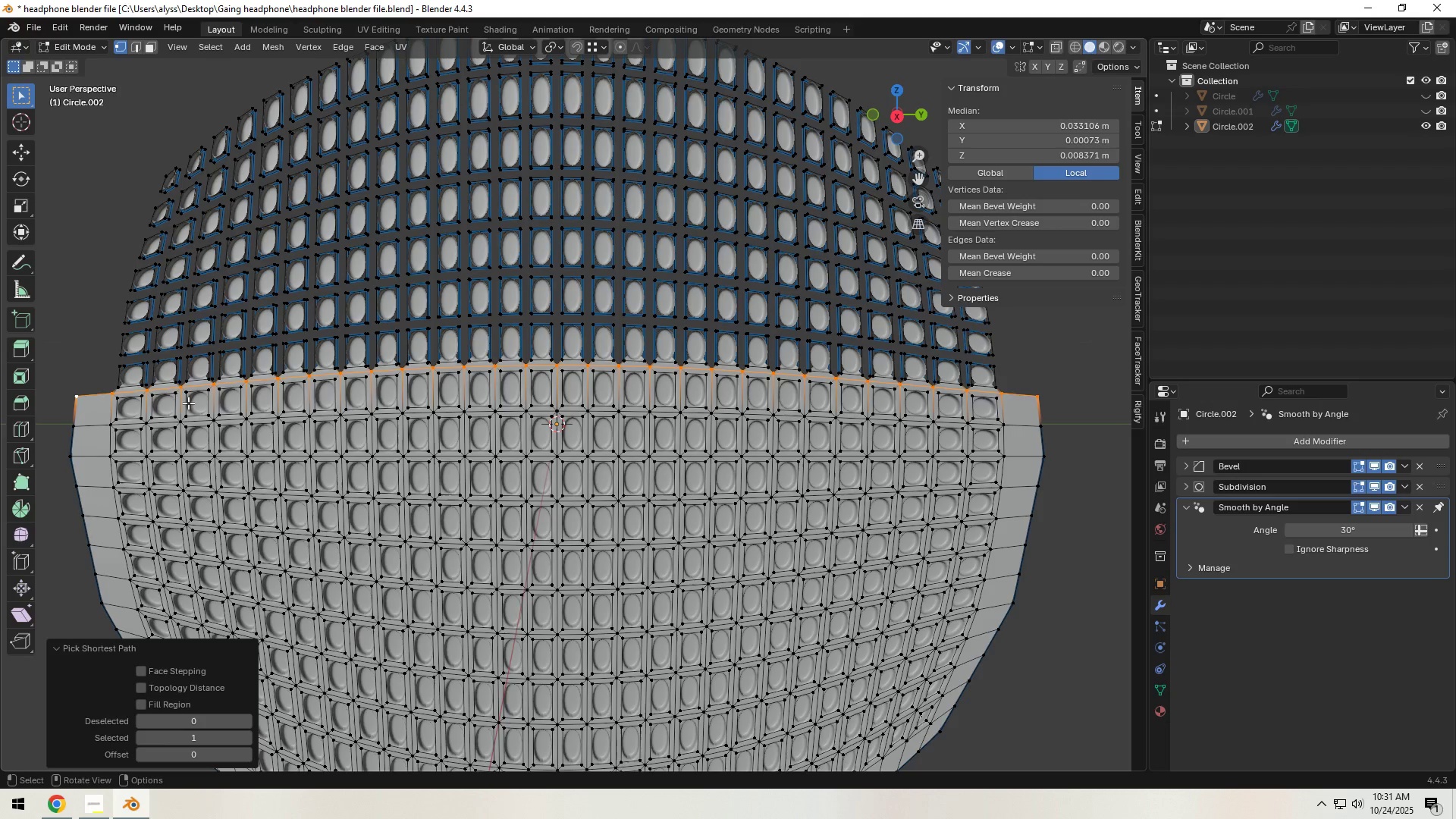 
key(H)
 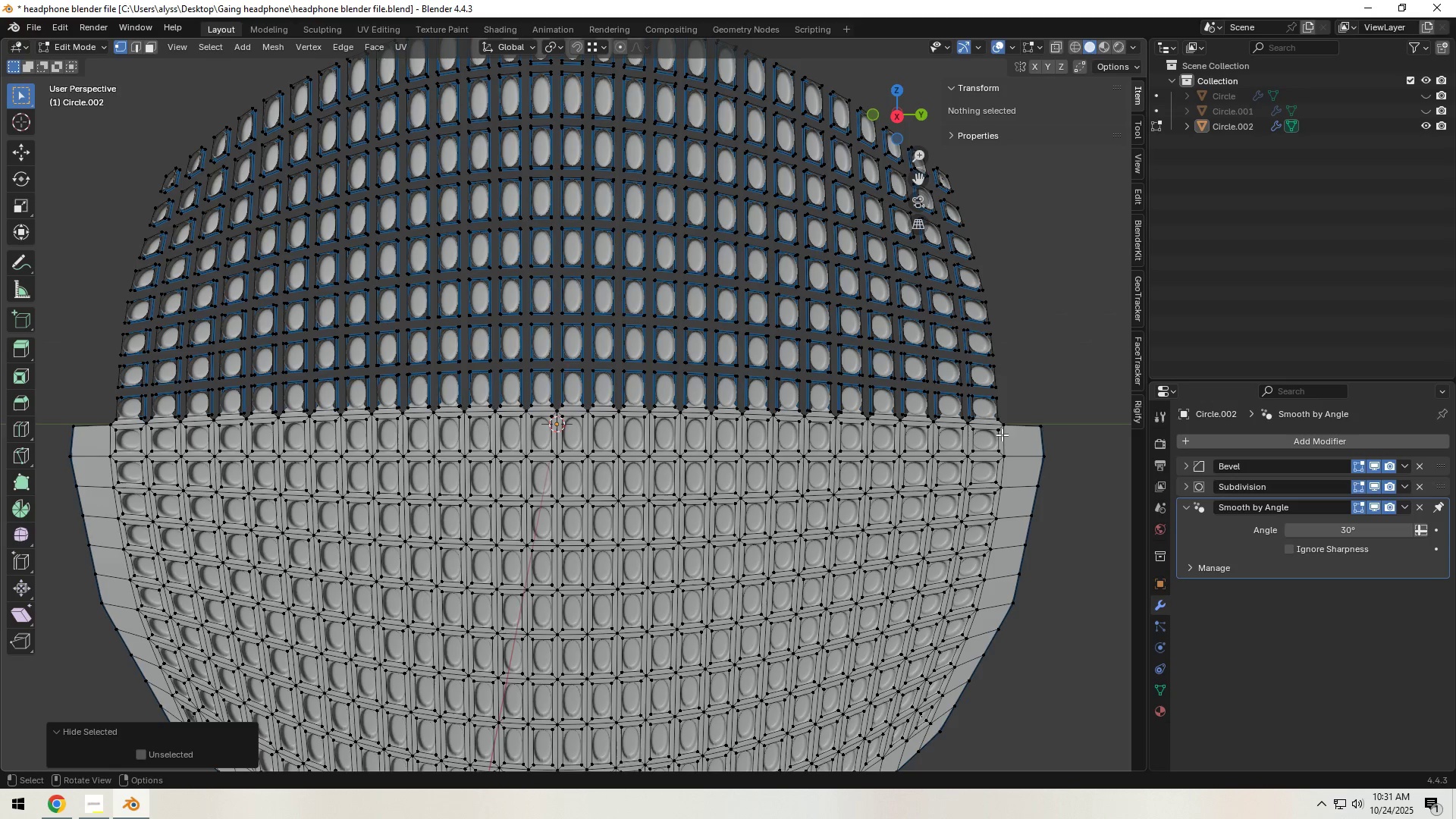 
left_click([1043, 429])
 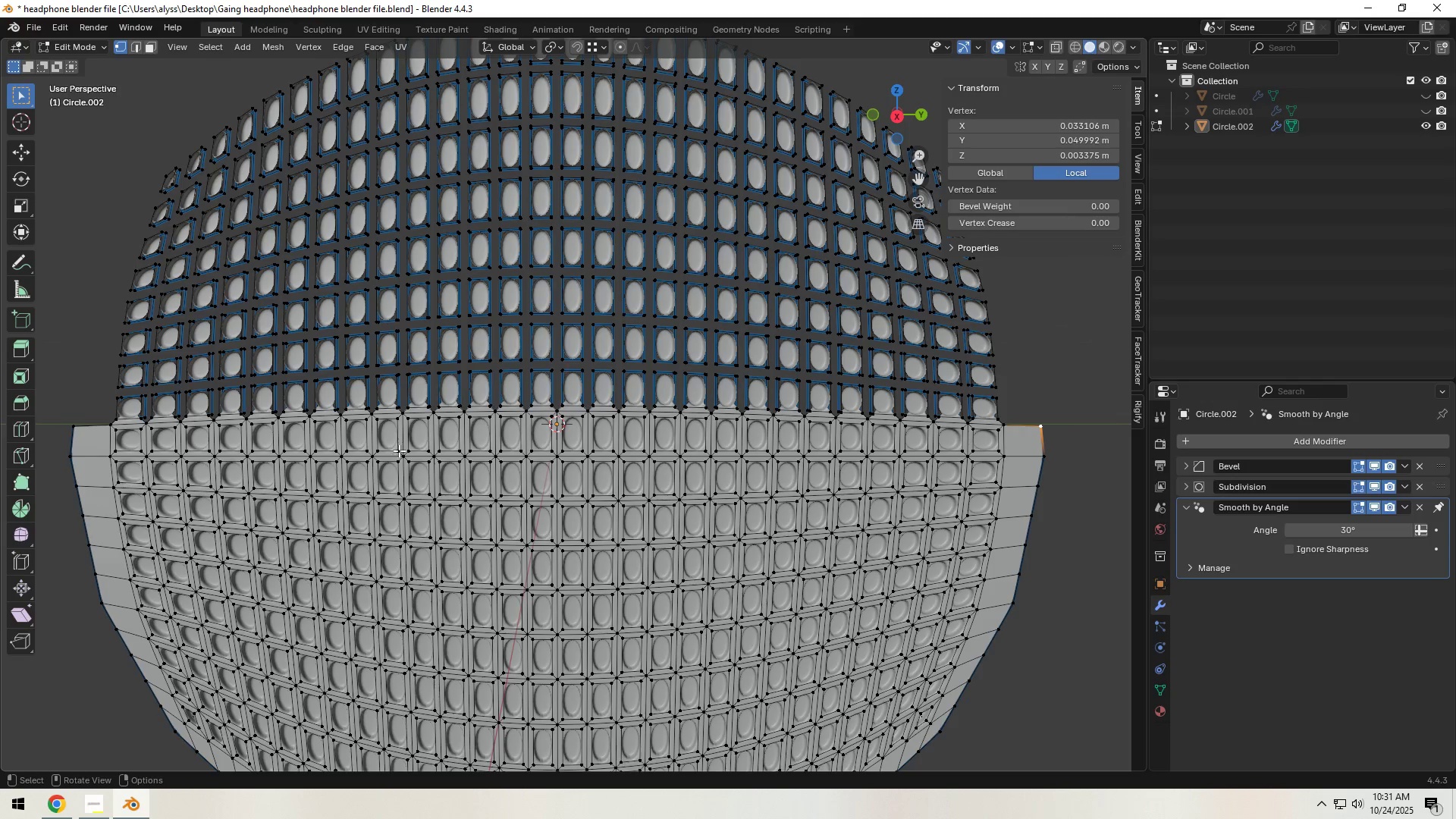 
hold_key(key=ControlLeft, duration=0.82)
left_click([71, 430])
 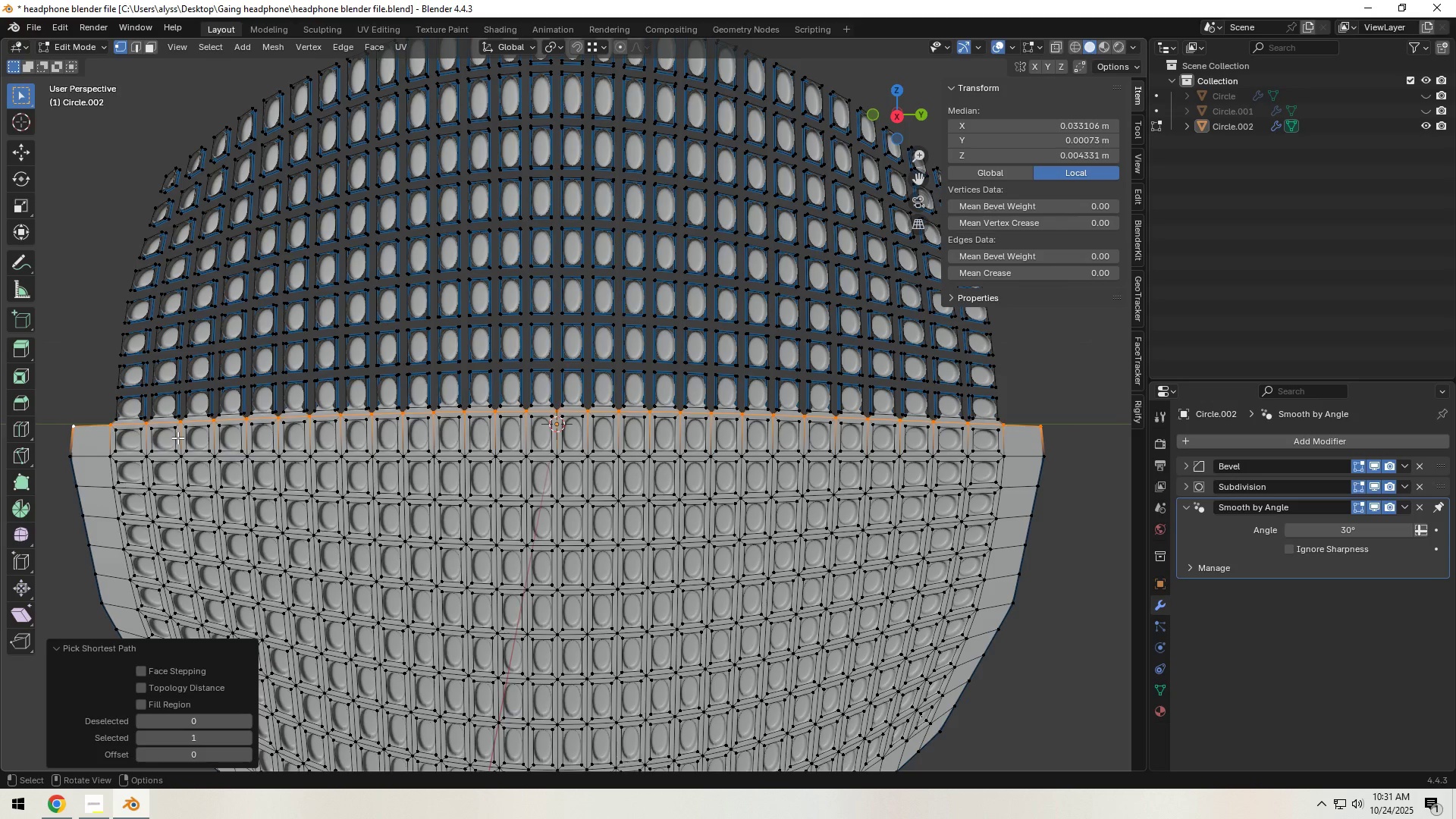 
key(H)
 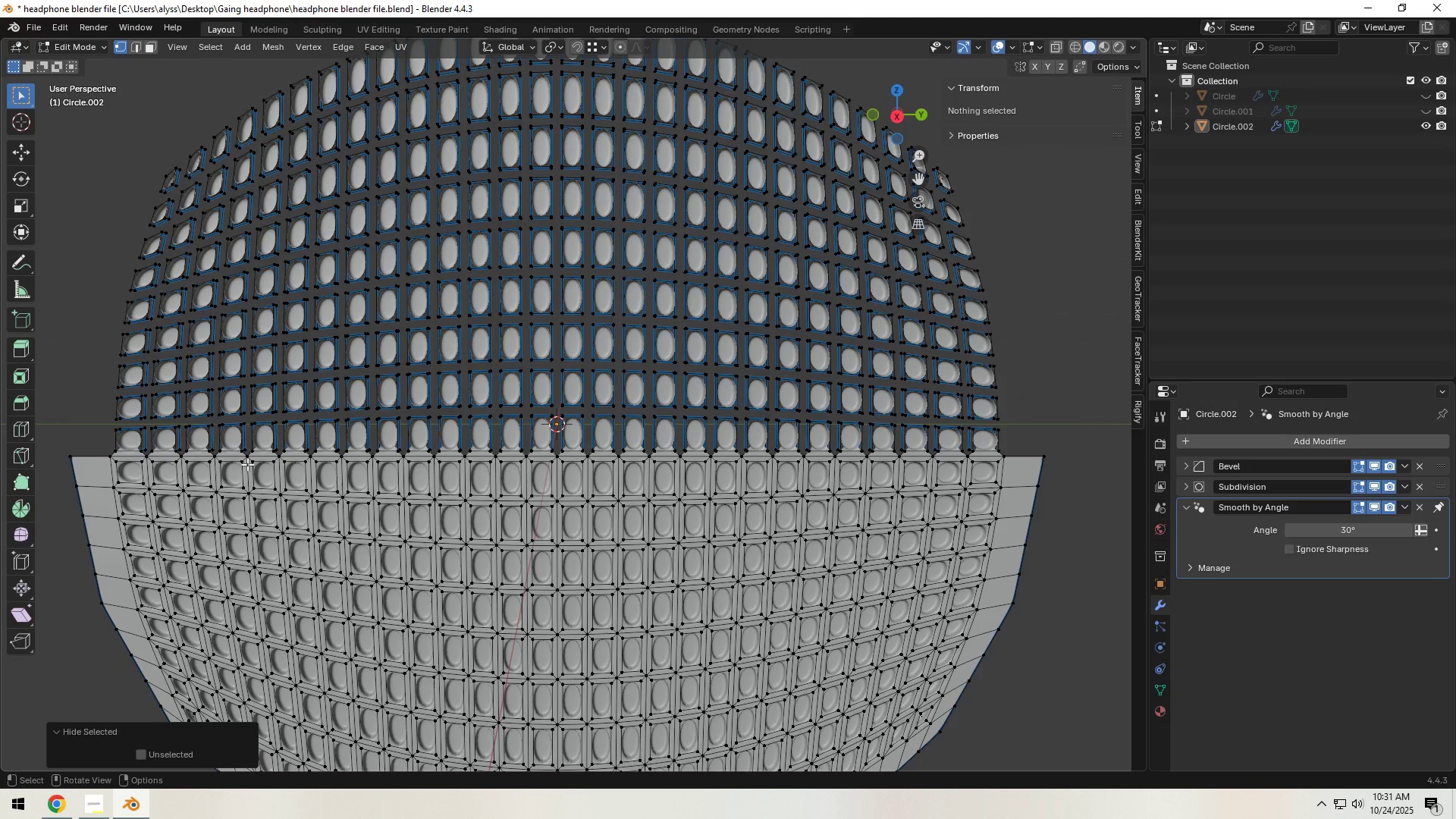 
key(Shift+ShiftLeft)
 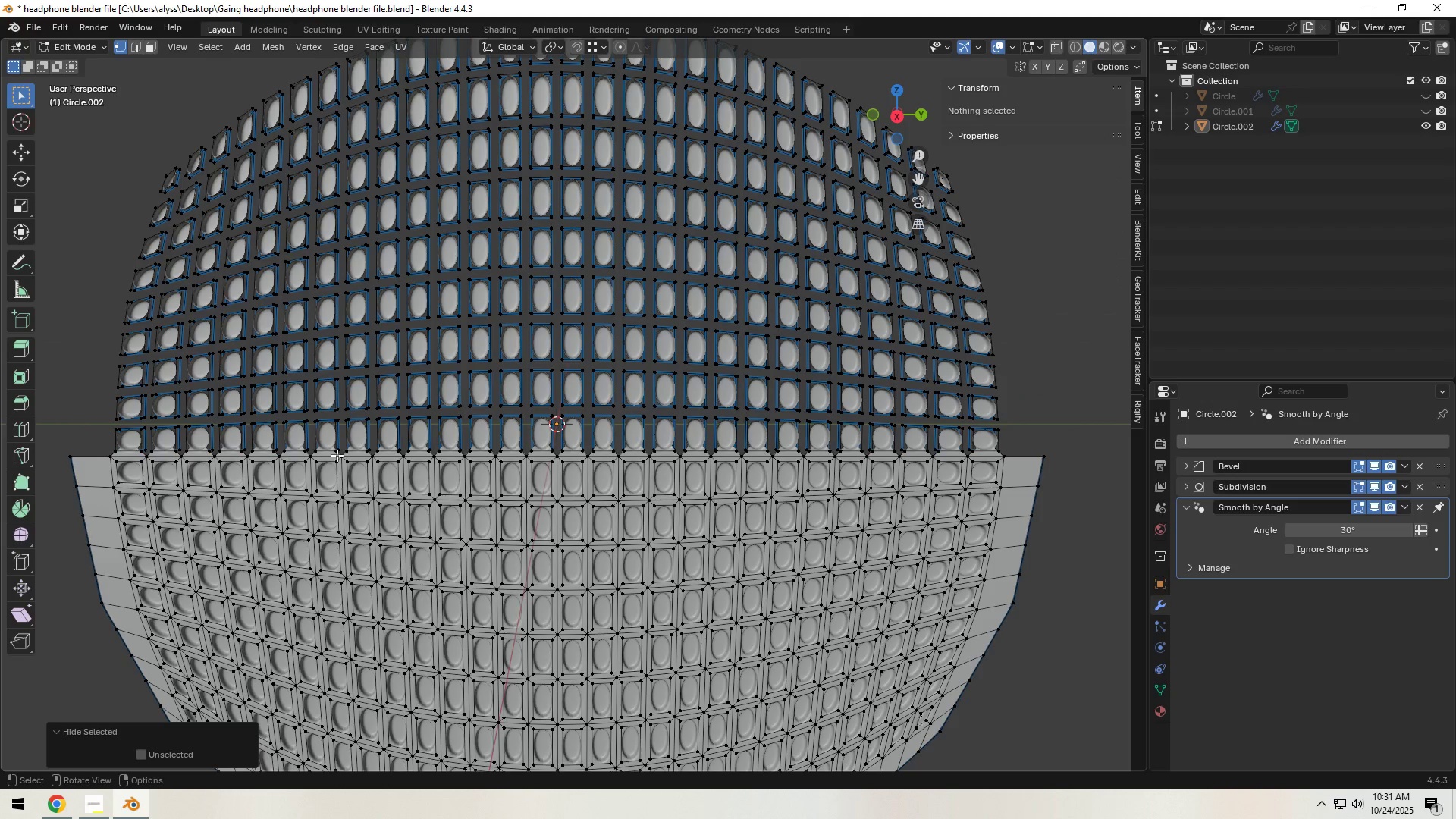 
scroll: coordinate [350, 456], scroll_direction: down, amount: 2.0
 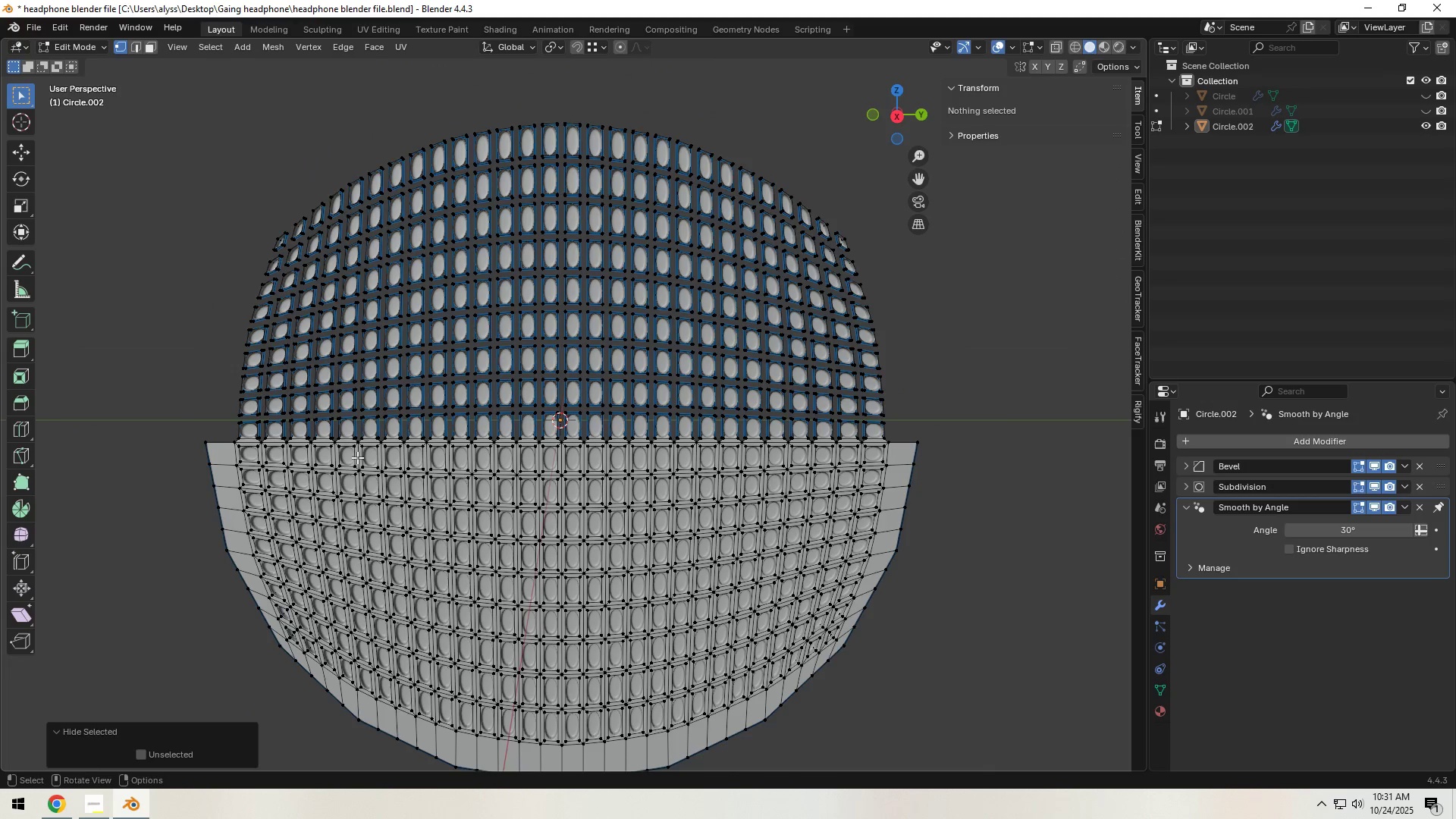 
hold_key(key=ShiftLeft, duration=0.46)
 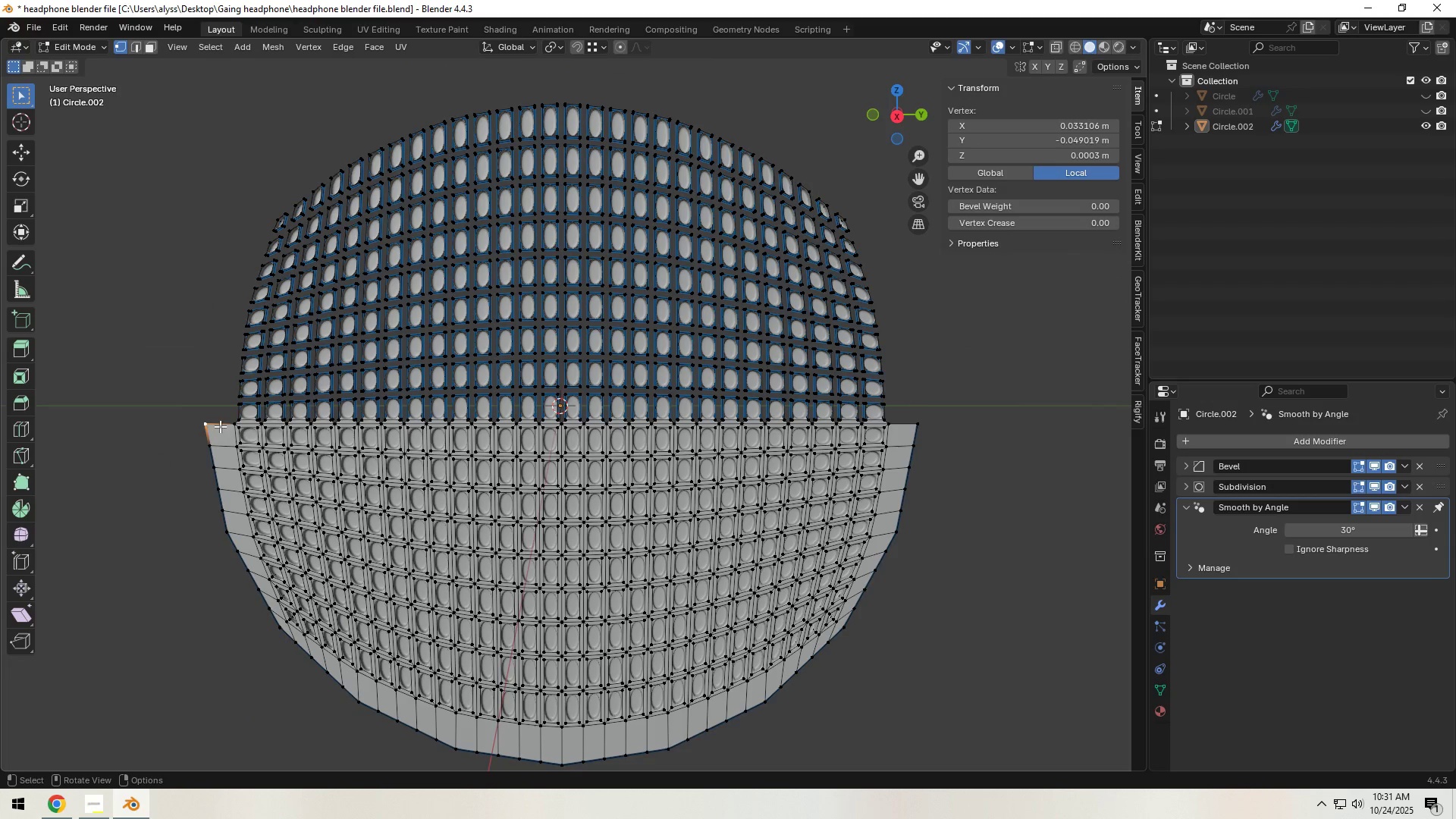 
hold_key(key=ControlLeft, duration=1.5)
left_click([911, 447])
 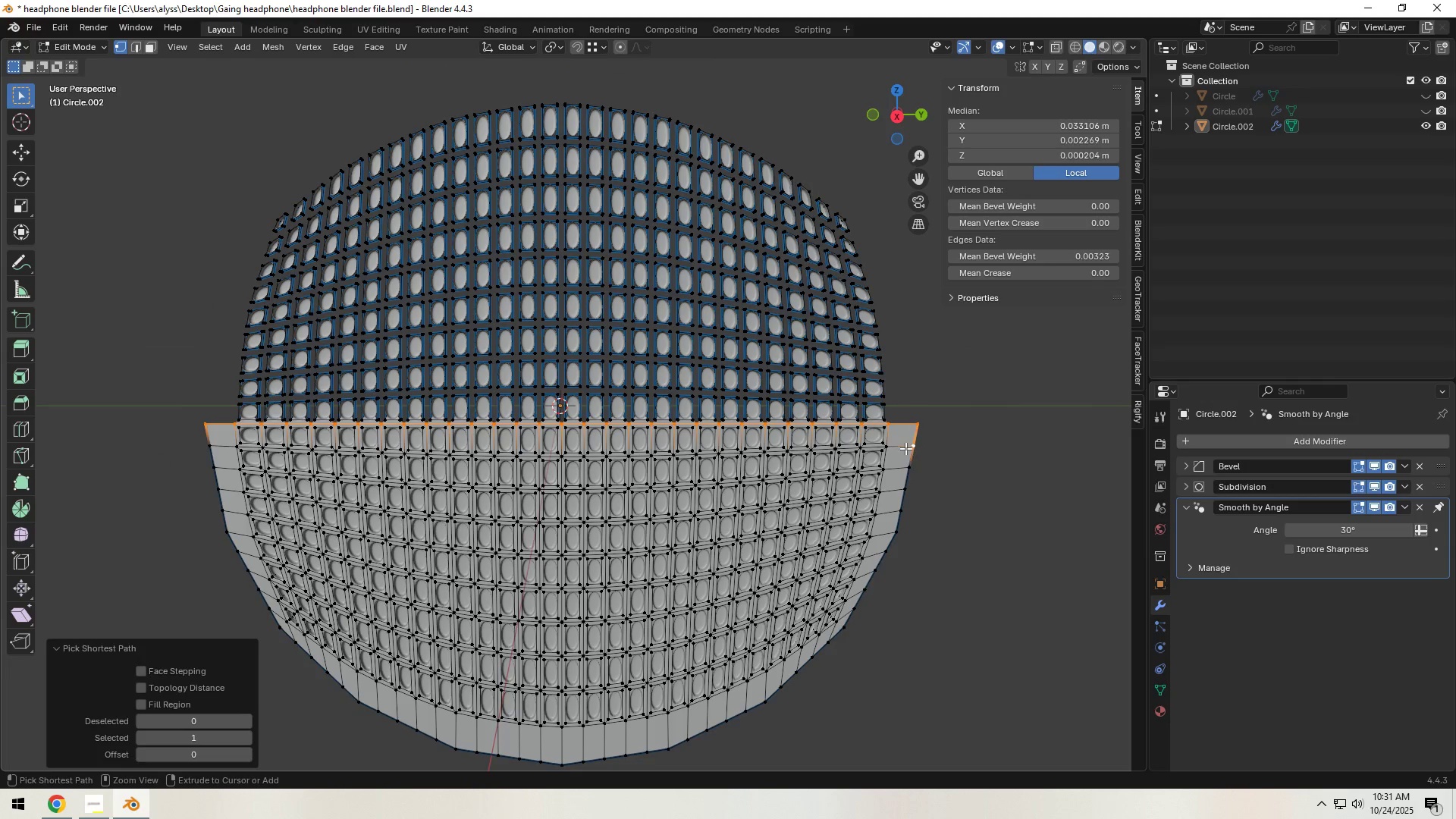 
hold_key(key=ControlLeft, duration=1.51)
left_click([207, 450])
 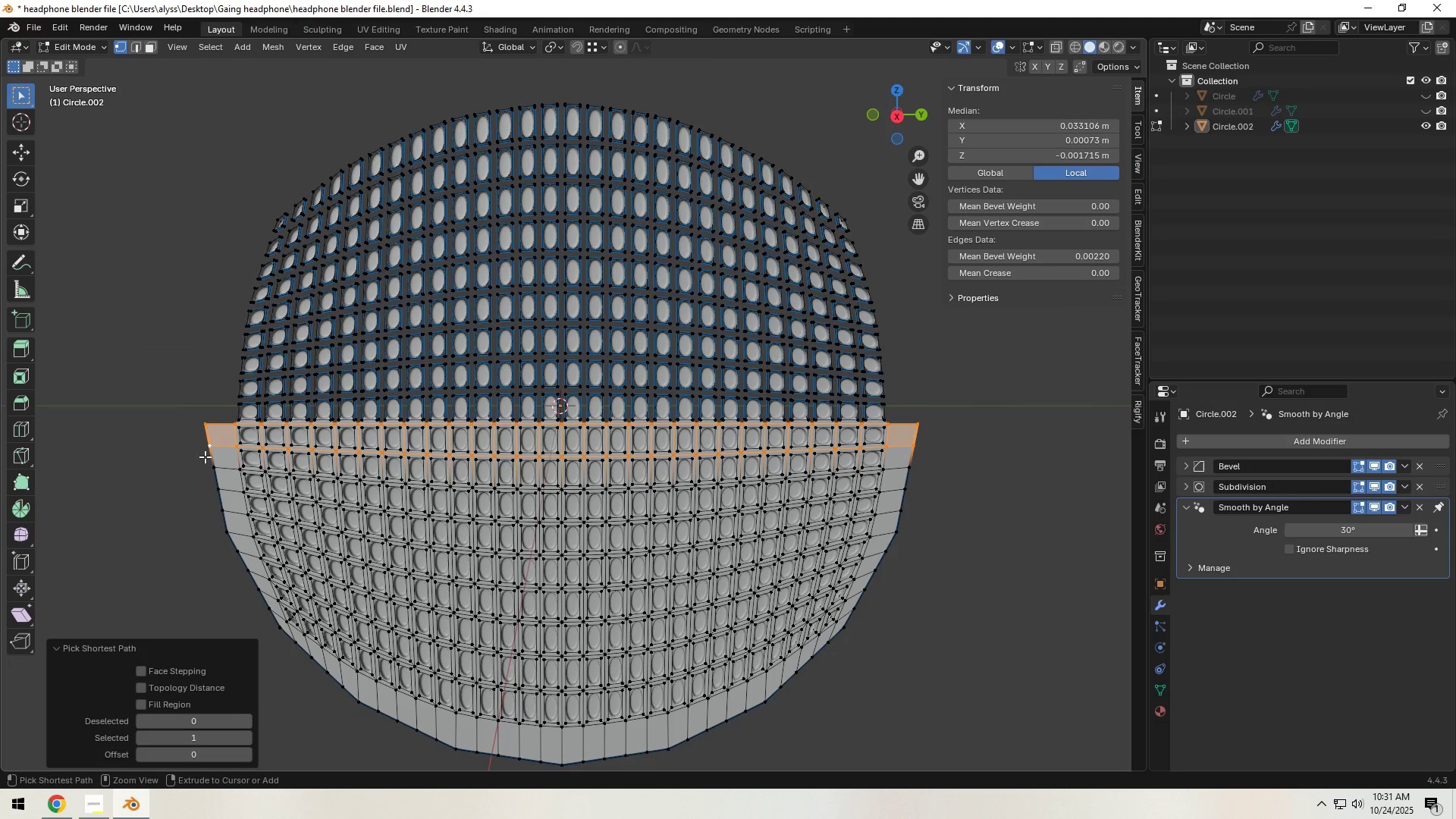 
hold_key(key=ControlLeft, duration=1.53)
left_click([215, 469])
 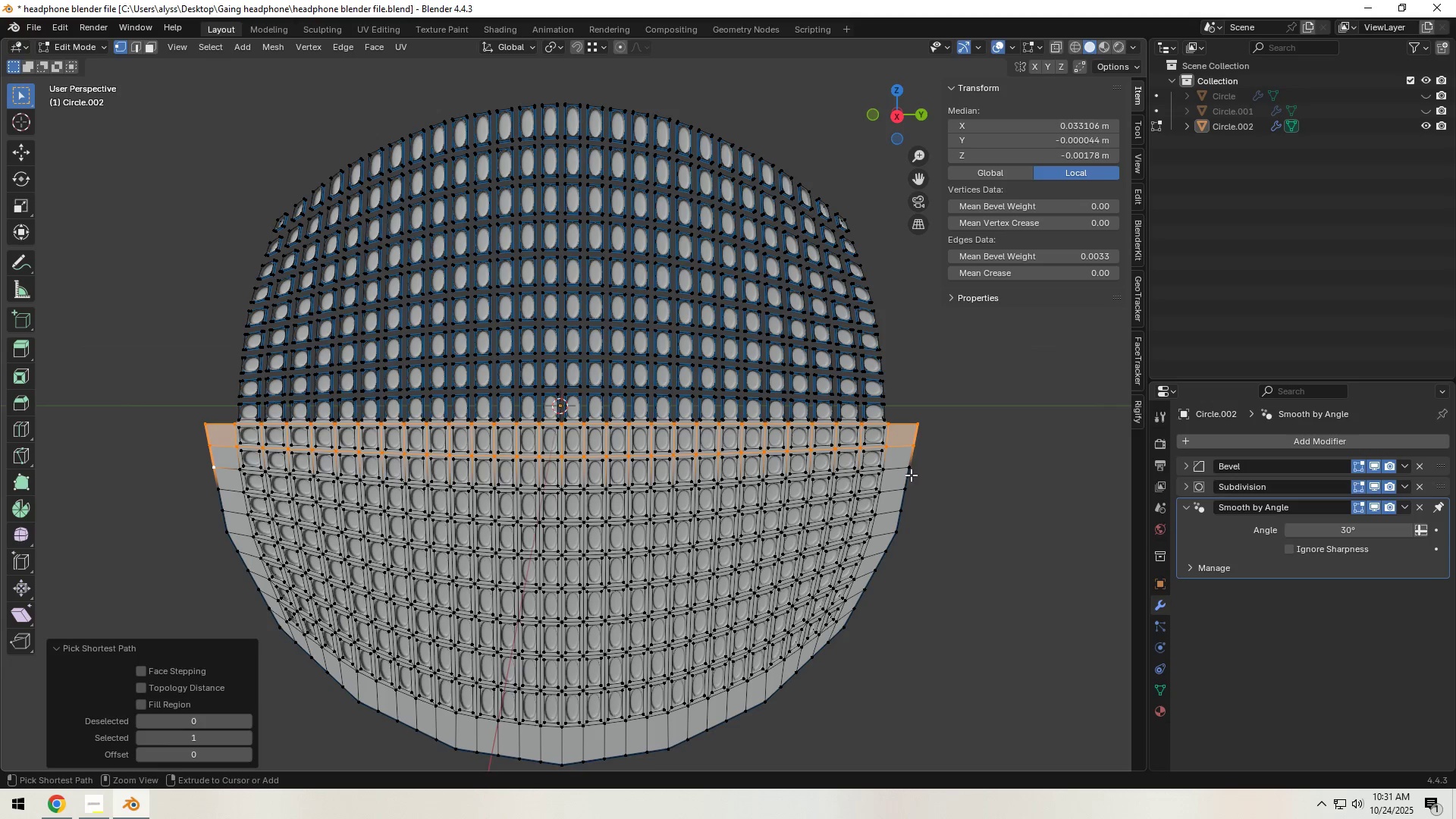 
hold_key(key=ControlLeft, duration=1.5)
left_click([912, 472])
 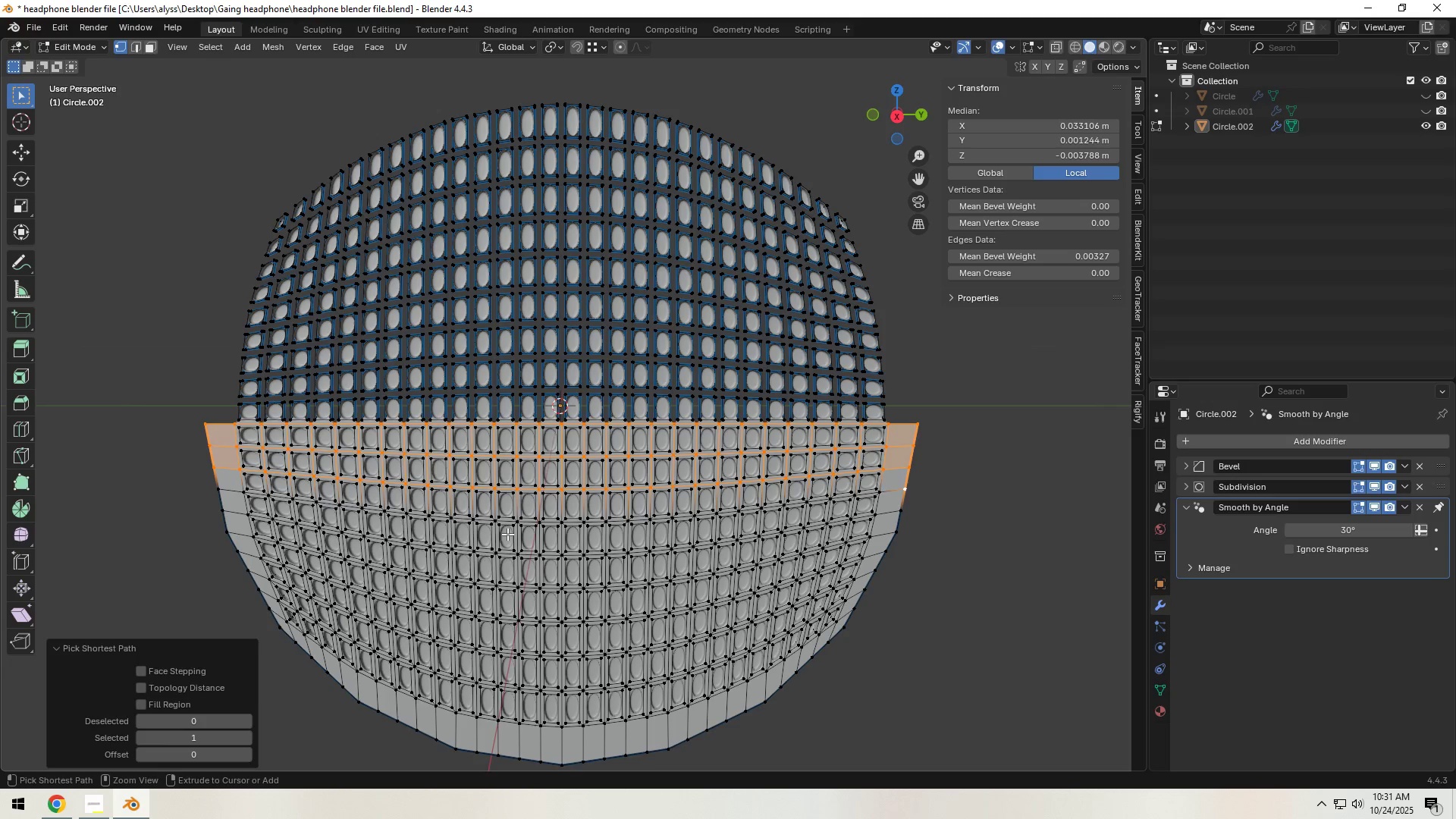 
hold_key(key=ControlLeft, duration=1.52)
 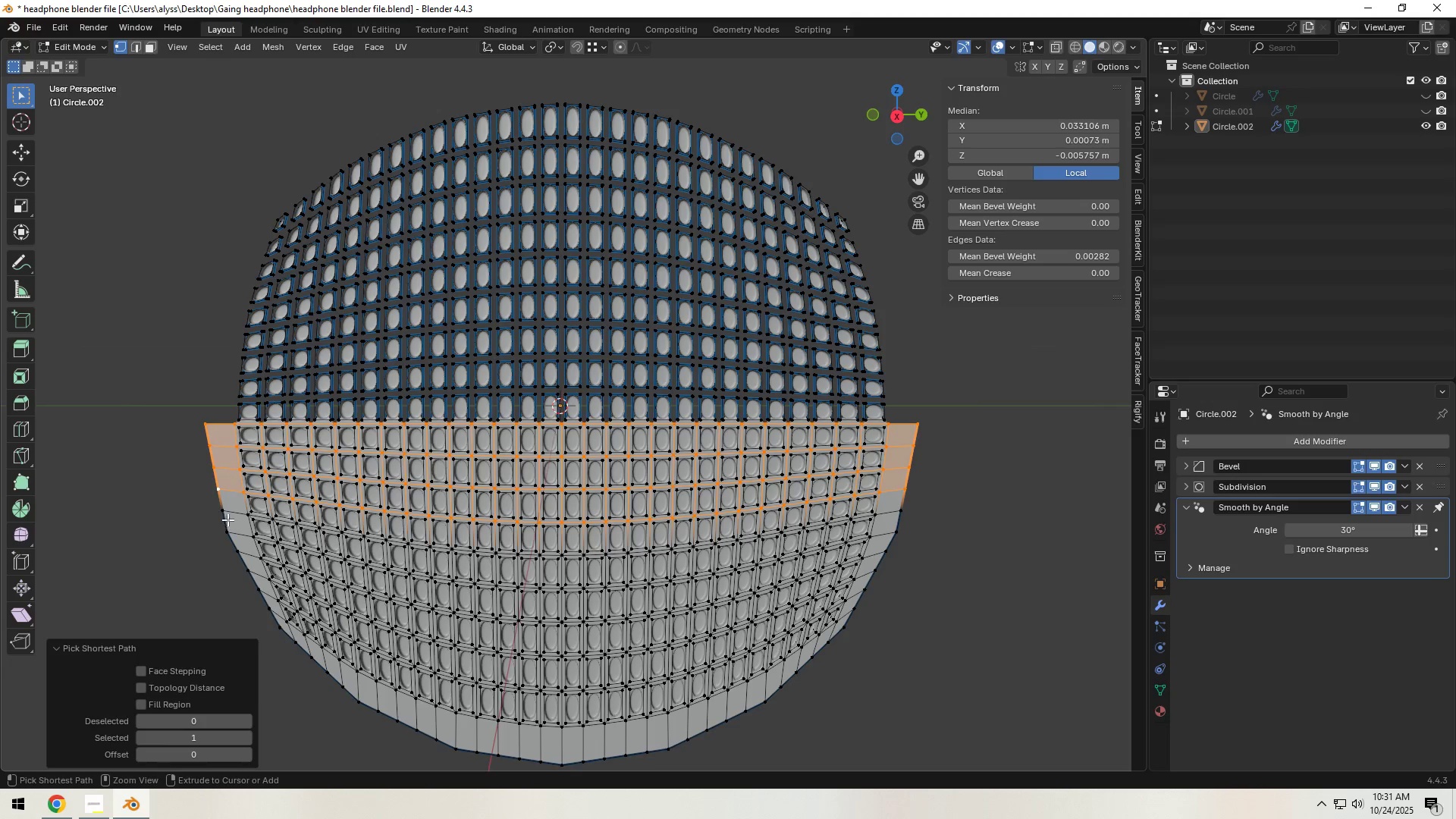 
hold_key(key=ControlLeft, duration=1.52)
left_click([226, 516])
 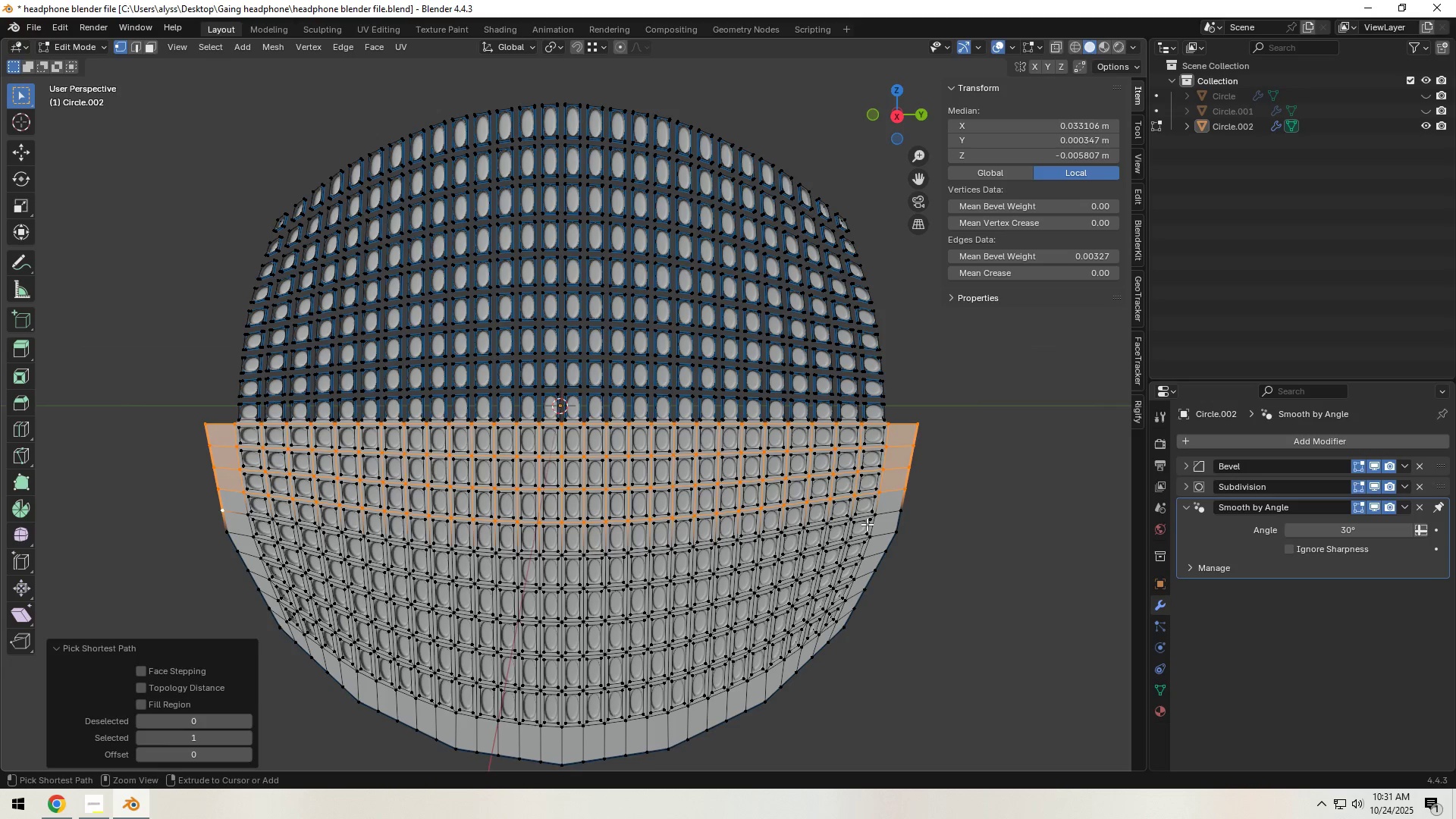 
left_click([902, 514])
 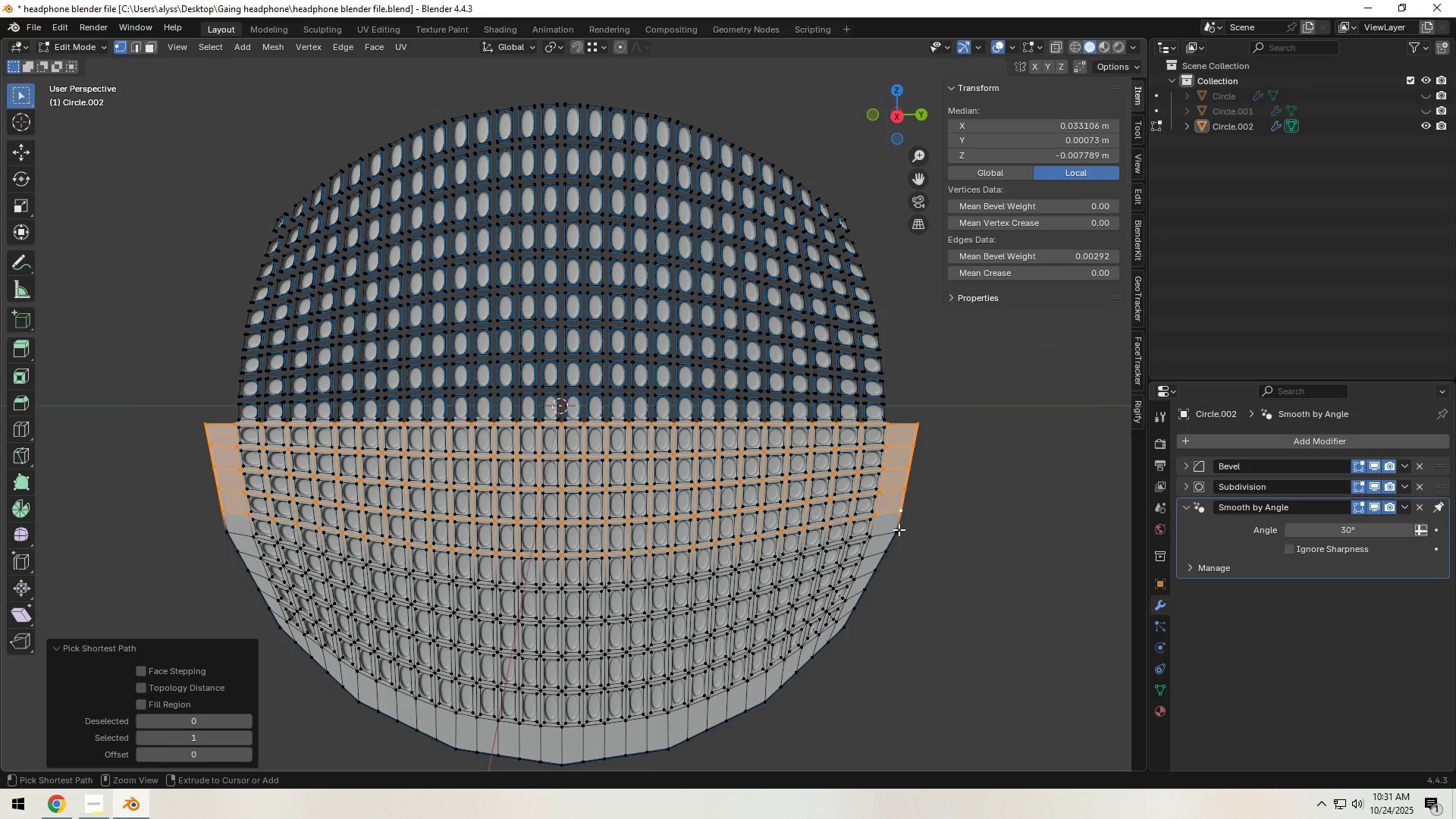 
hold_key(key=ControlLeft, duration=1.52)
 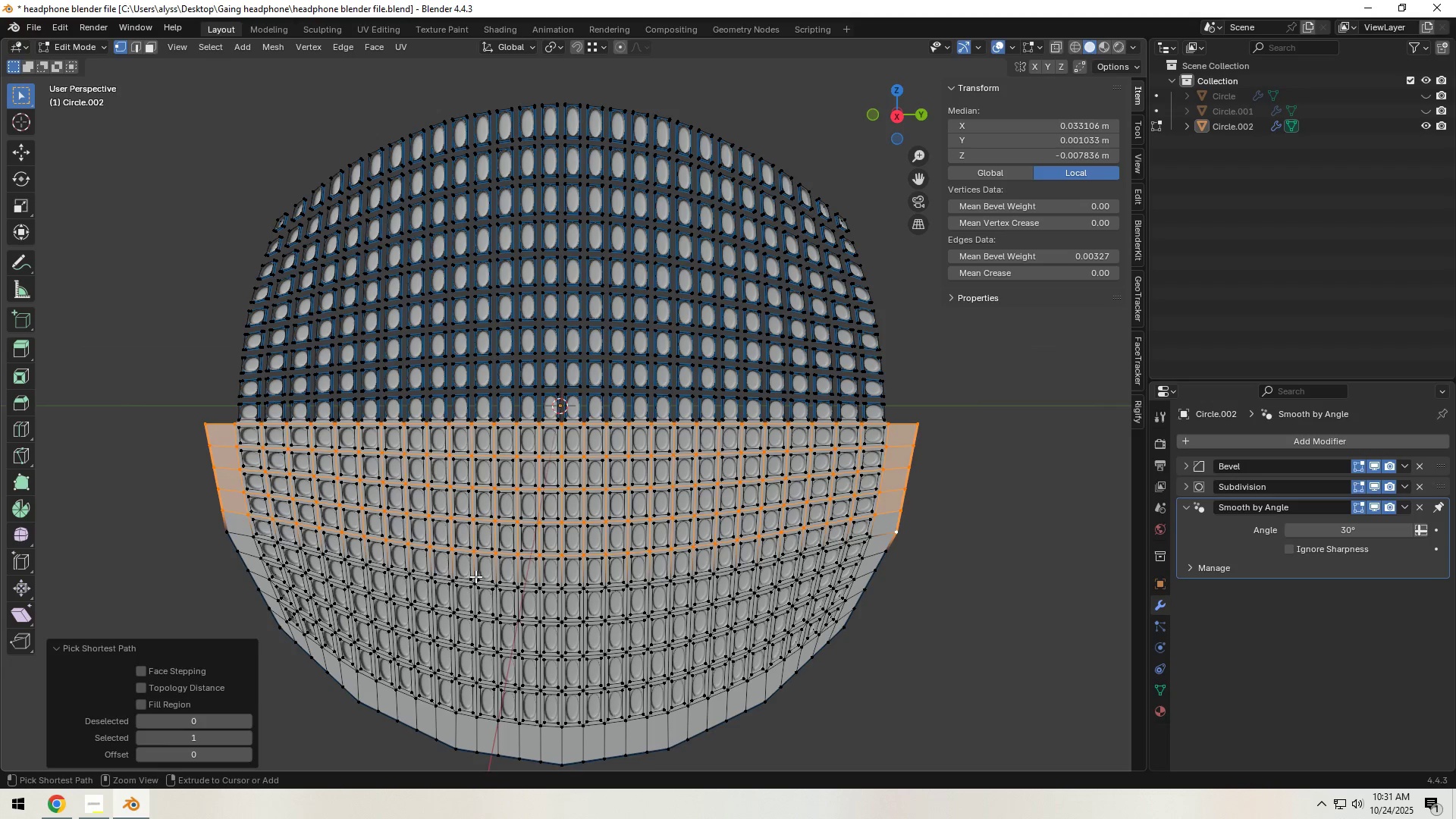 
hold_key(key=ControlLeft, duration=1.52)
left_click([223, 533])
 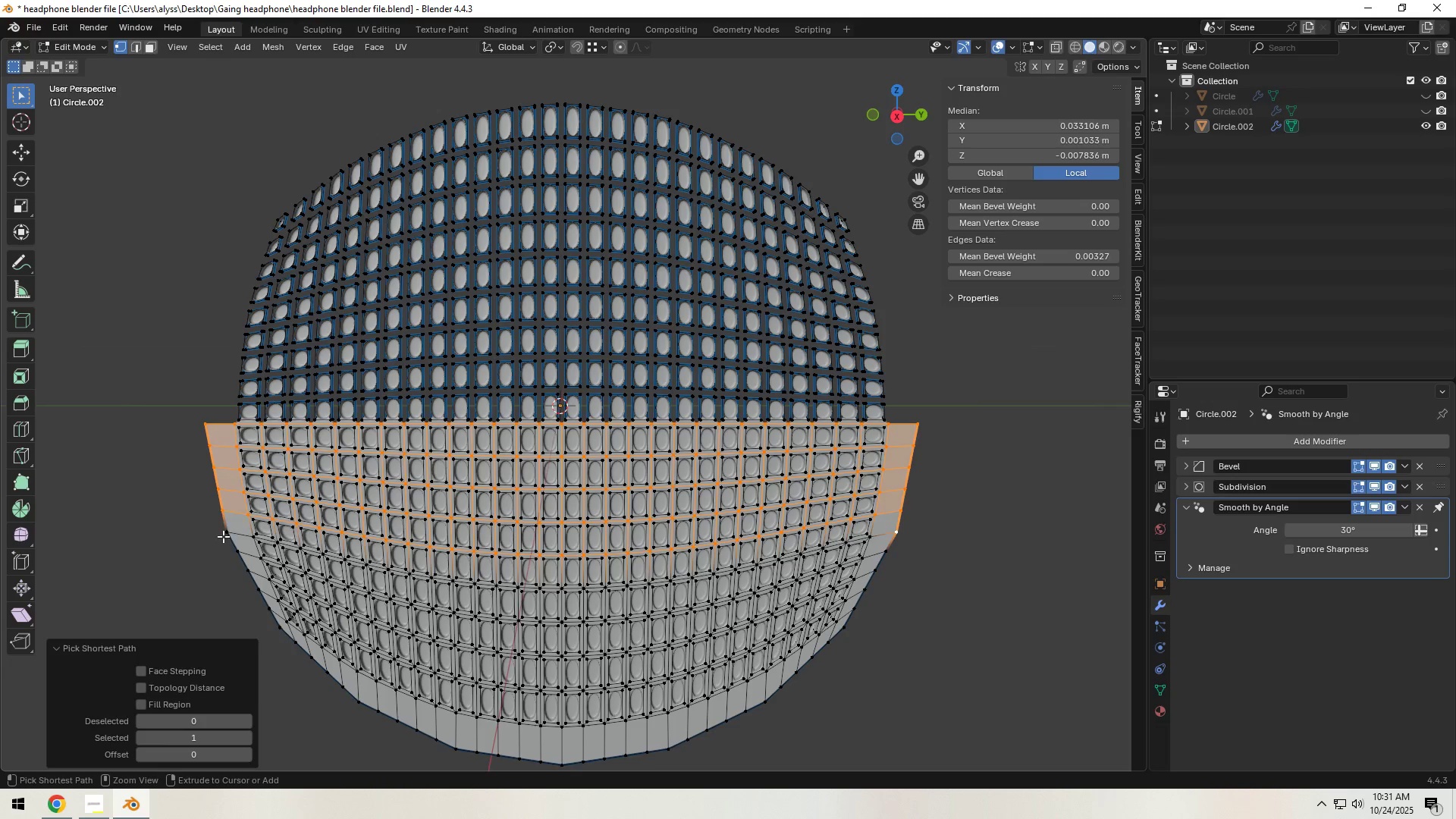 
hold_key(key=ControlLeft, duration=1.53)
 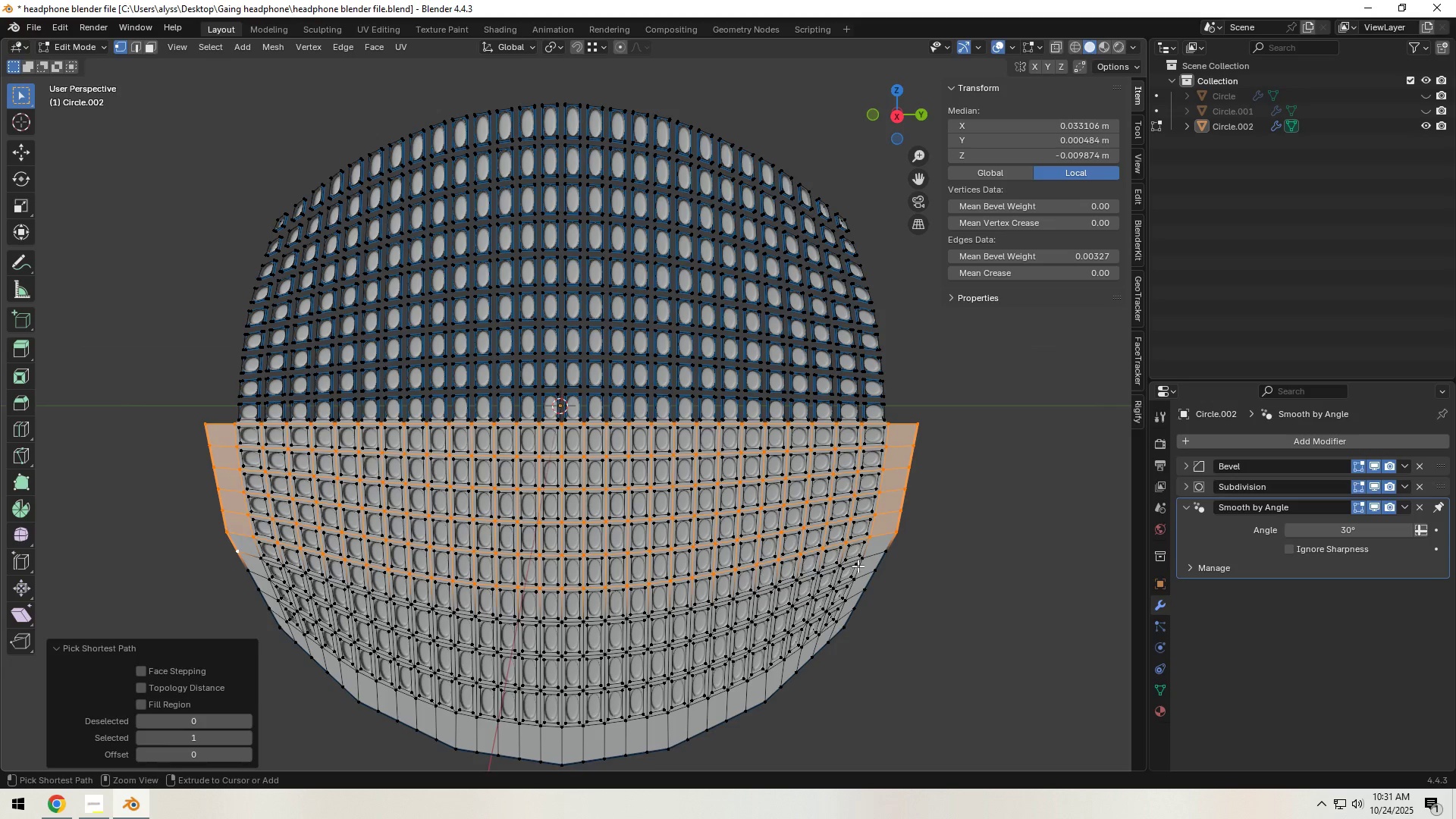 
hold_key(key=ControlLeft, duration=1.51)
left_click([884, 555])
 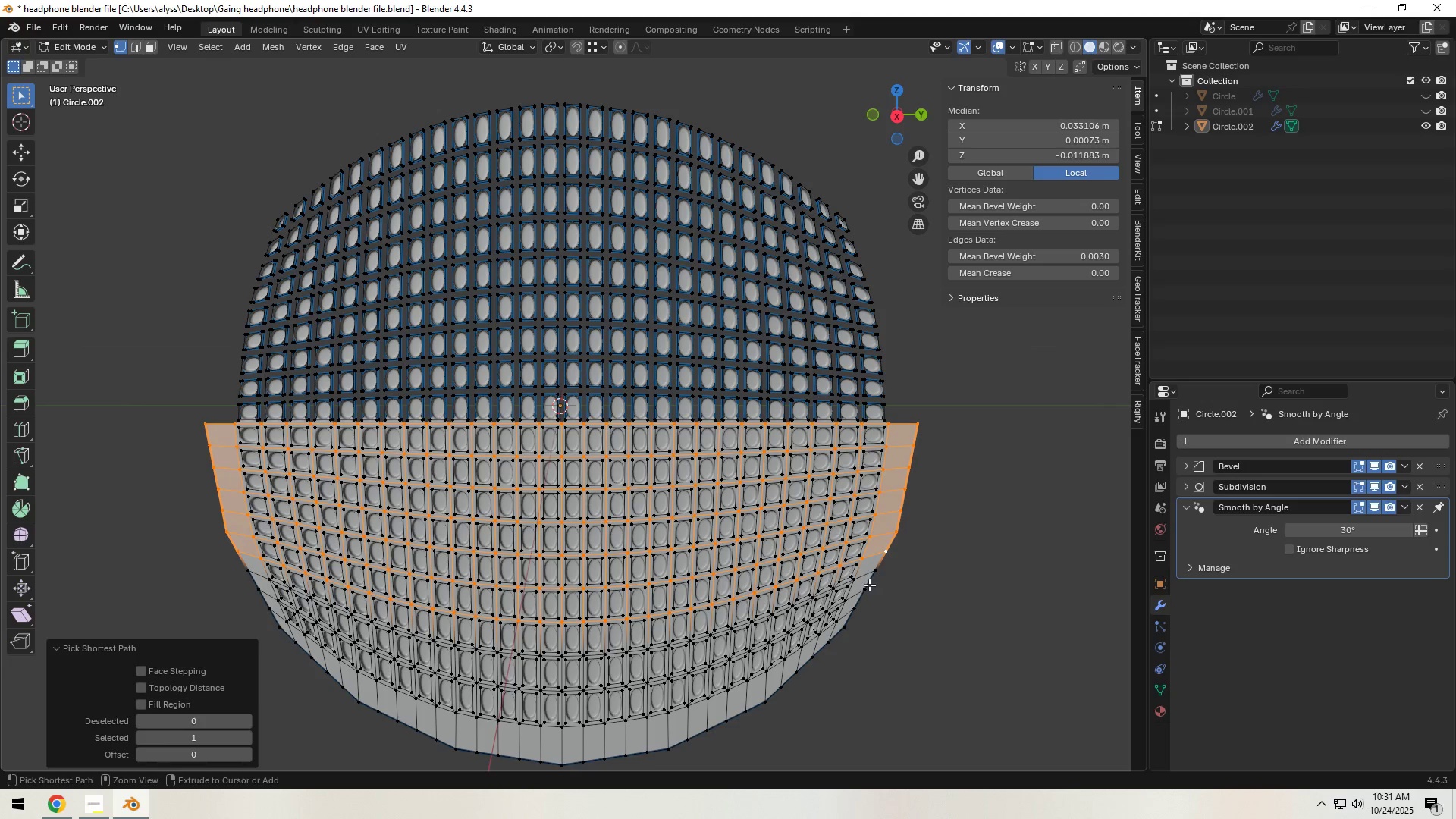 
hold_key(key=ControlLeft, duration=1.52)
left_click([871, 577])
 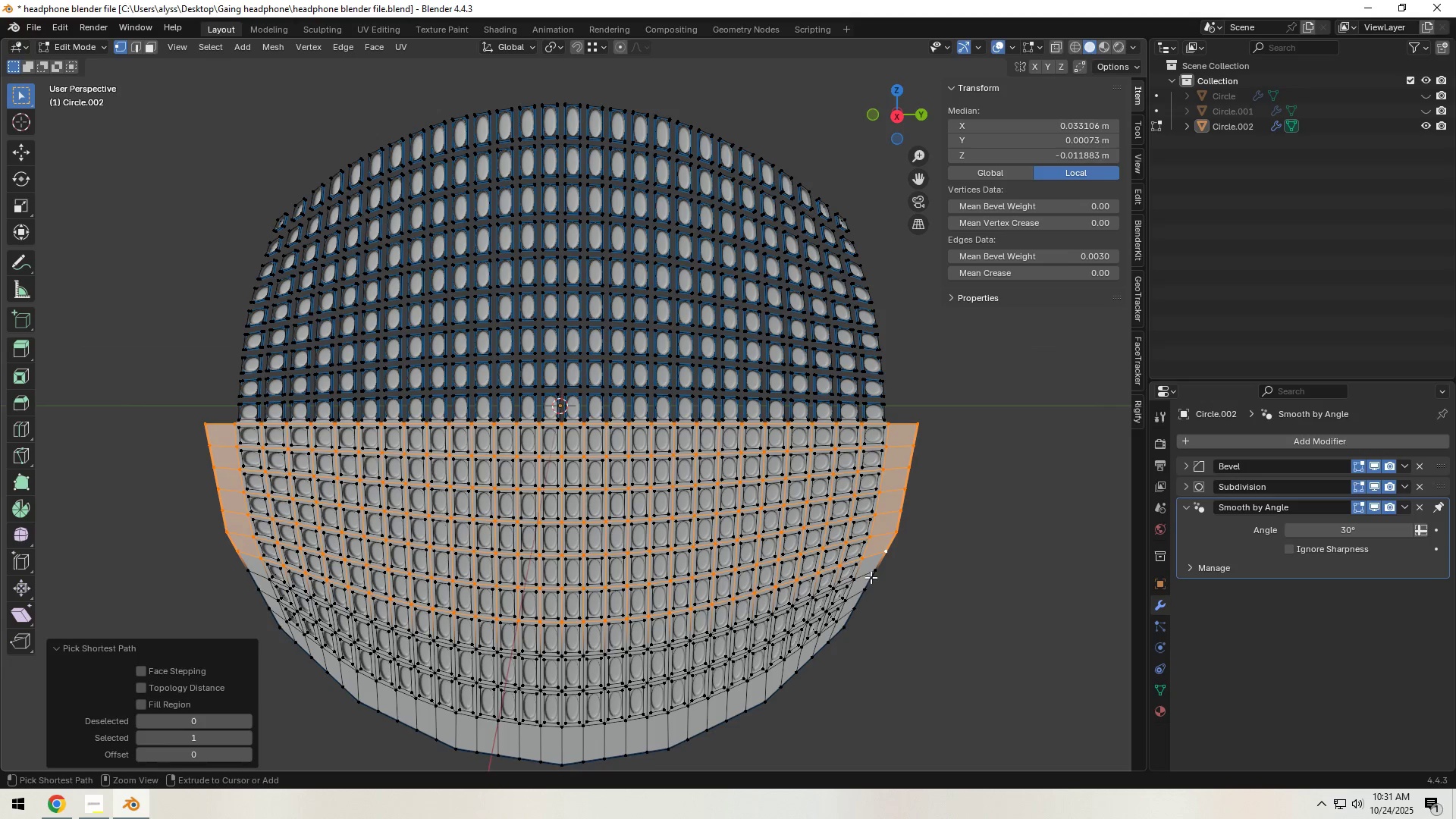 
hold_key(key=ControlLeft, duration=1.52)
left_click([259, 598])
 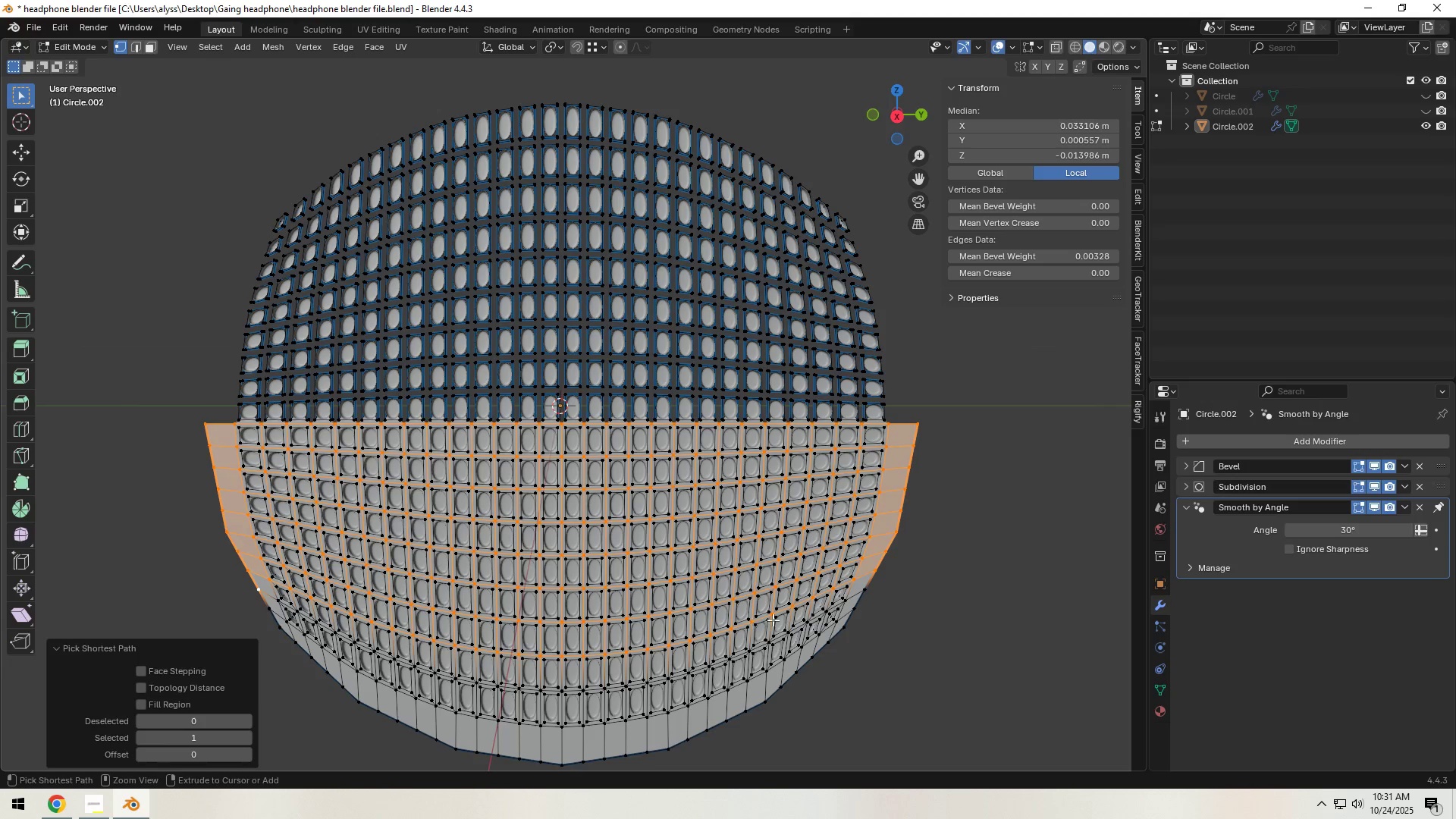 
hold_key(key=ControlLeft, duration=1.53)
 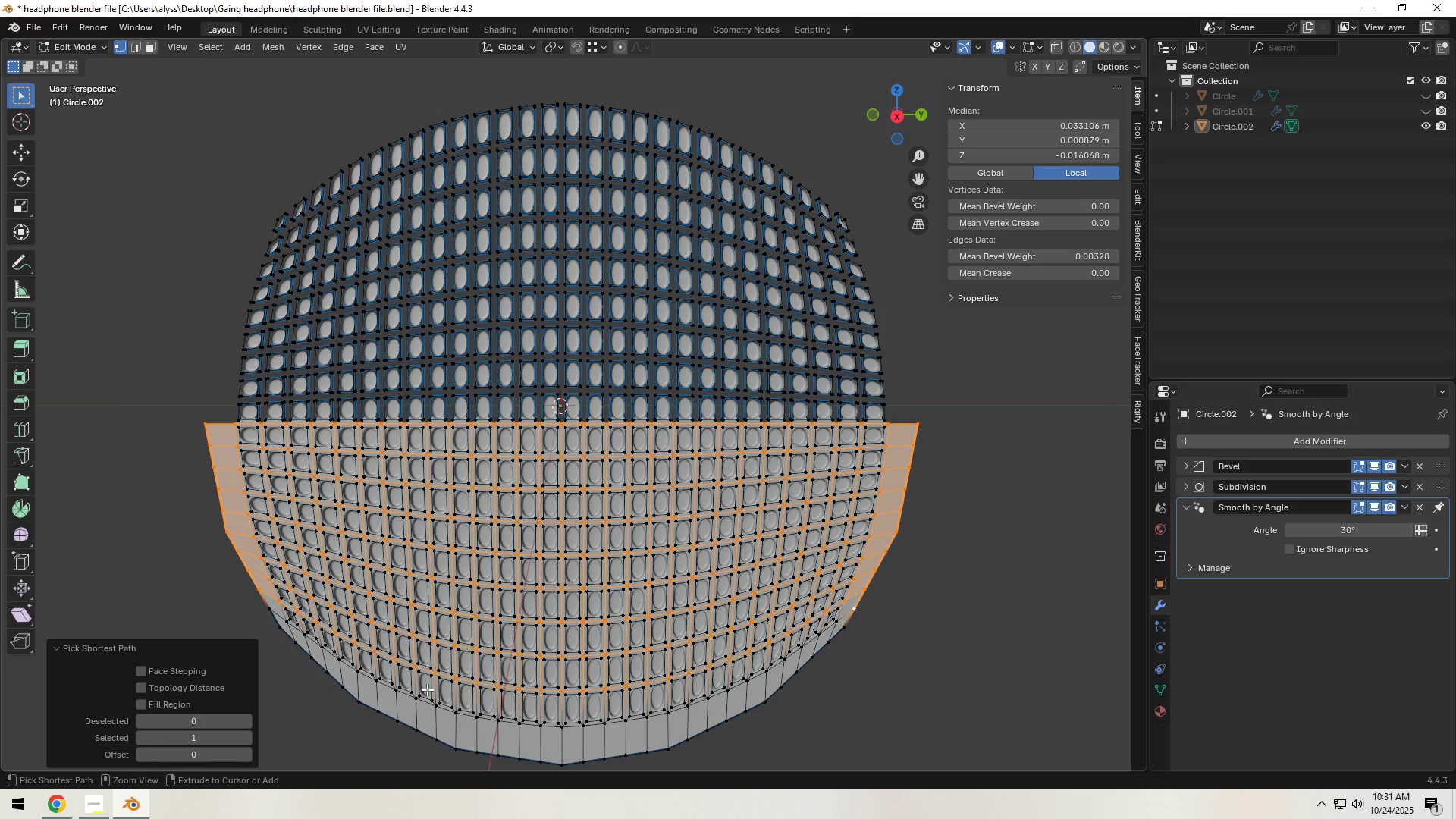 
hold_key(key=ControlLeft, duration=1.51)
left_click([270, 617])
 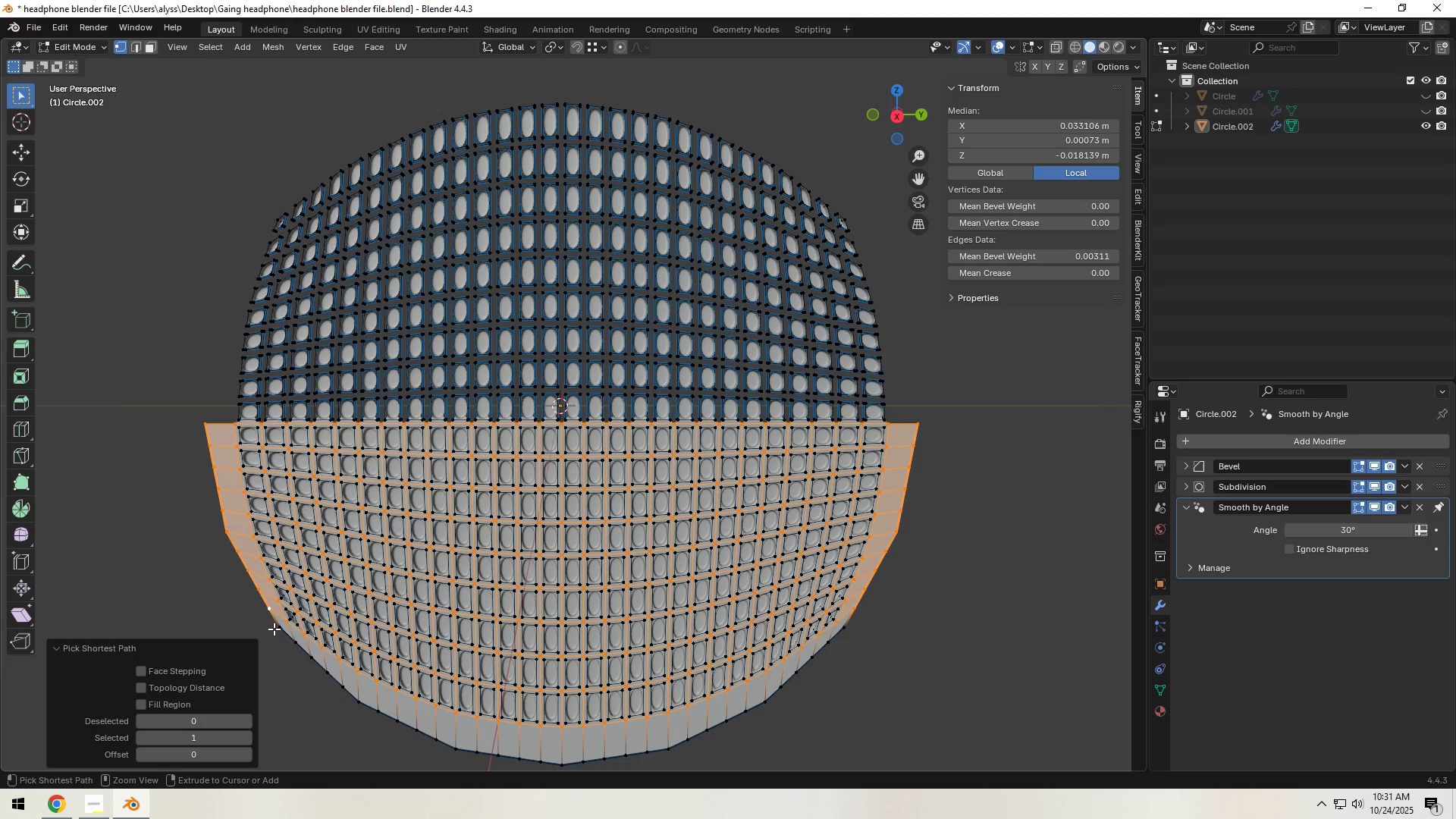 
double_click([275, 629])
 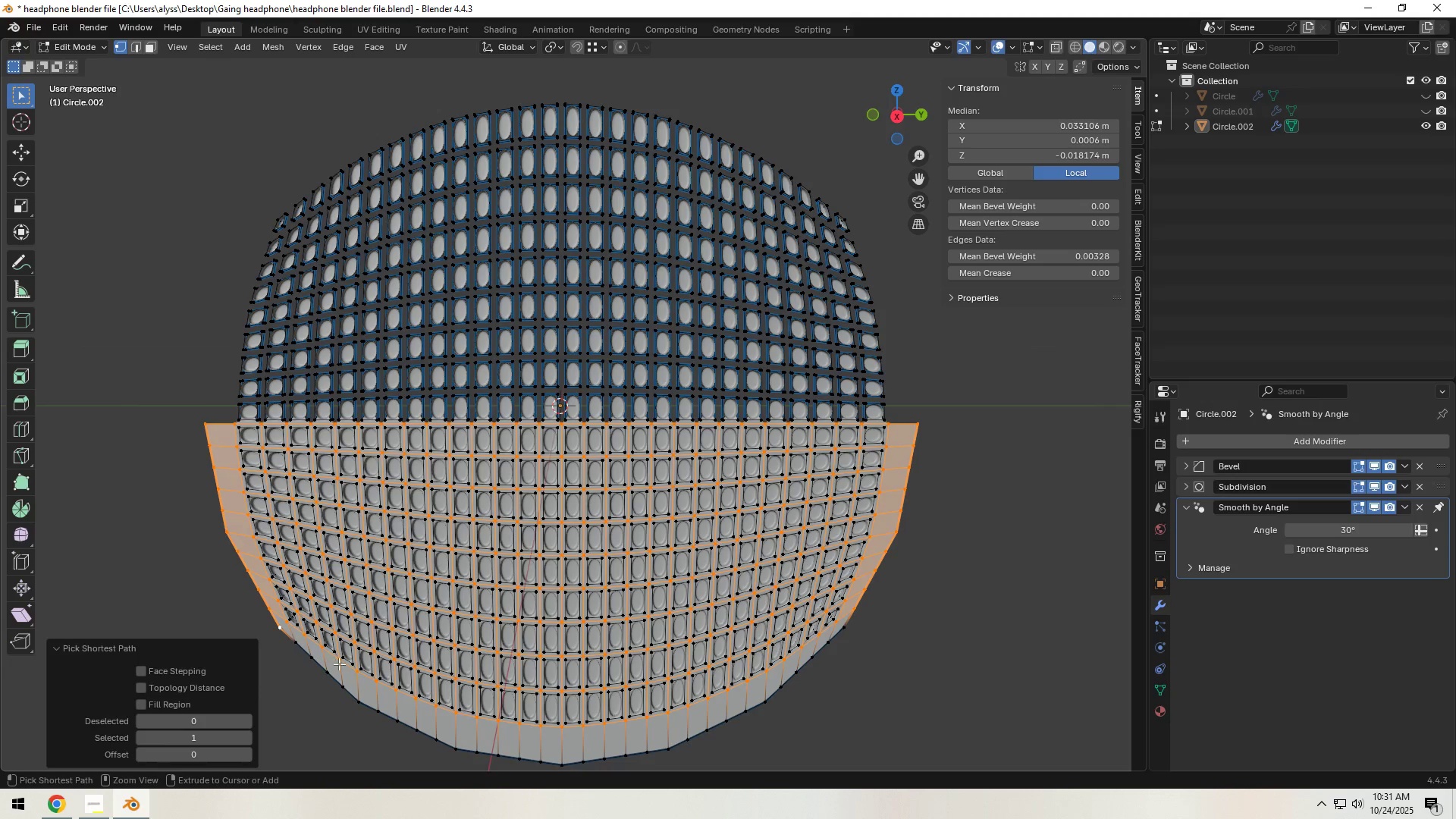 
hold_key(key=ControlLeft, duration=1.52)
left_click([846, 635])
 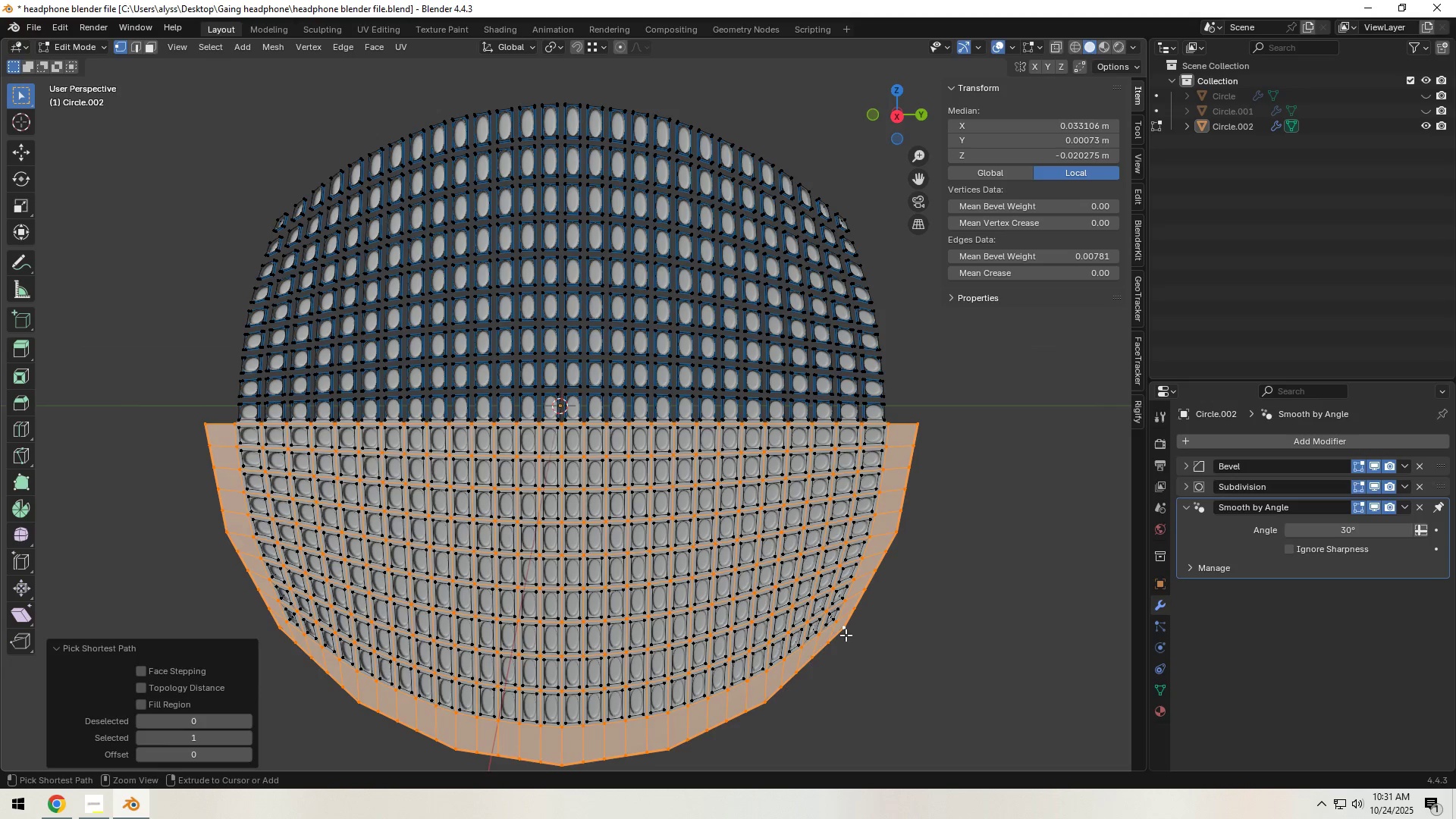 
hold_key(key=ControlLeft, duration=0.37)
 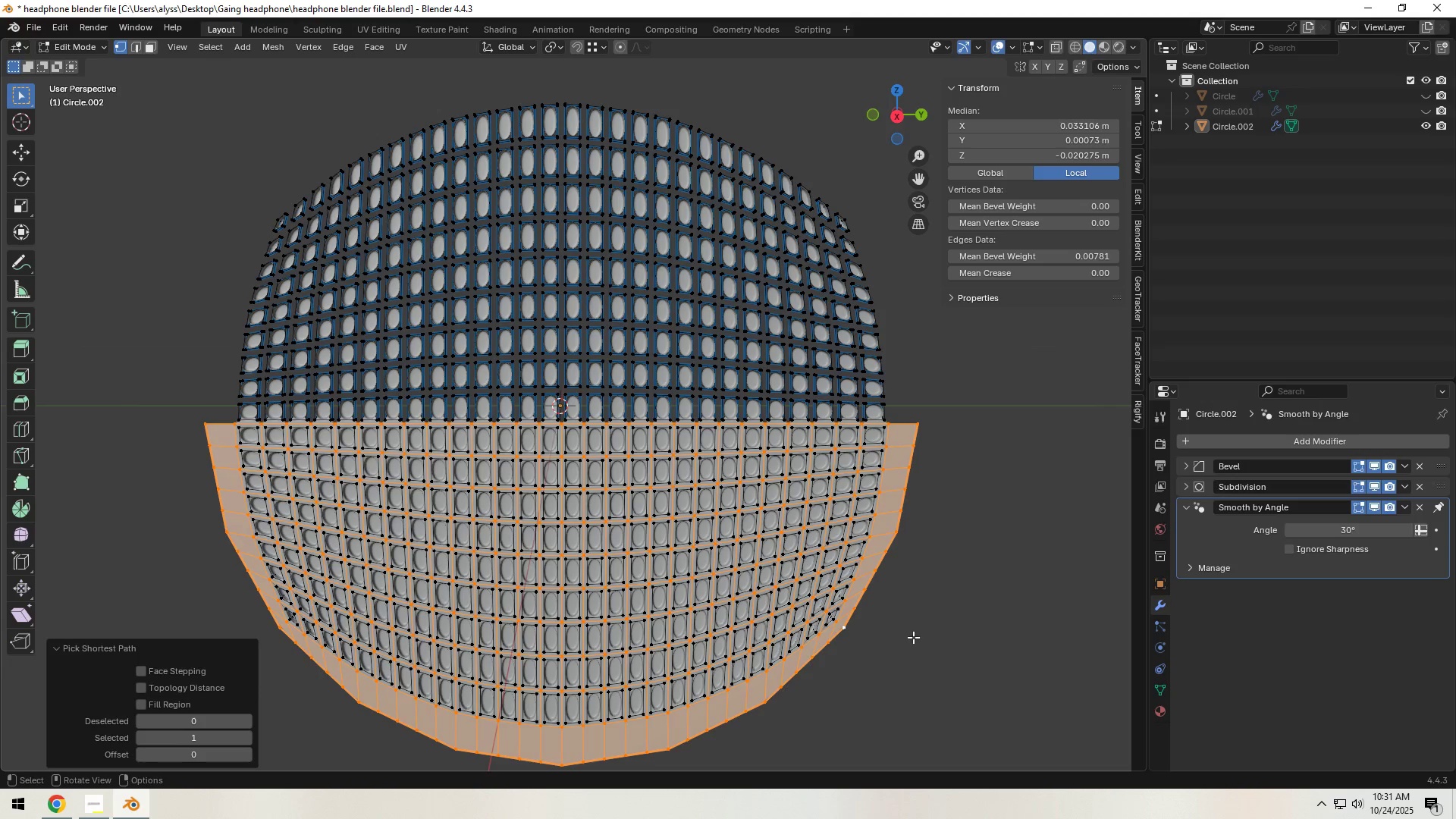 
key(H)
 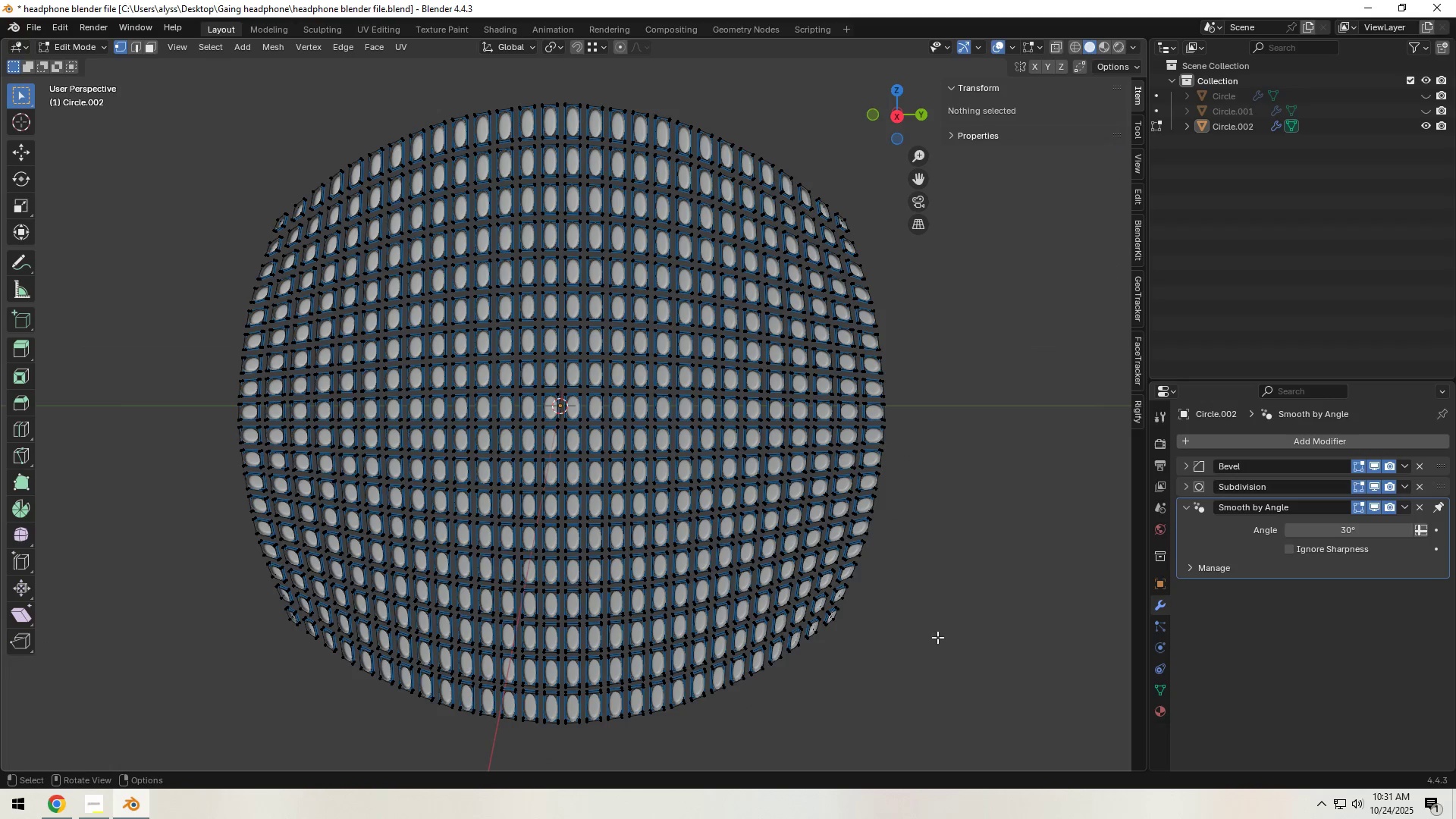 
key(Tab)
 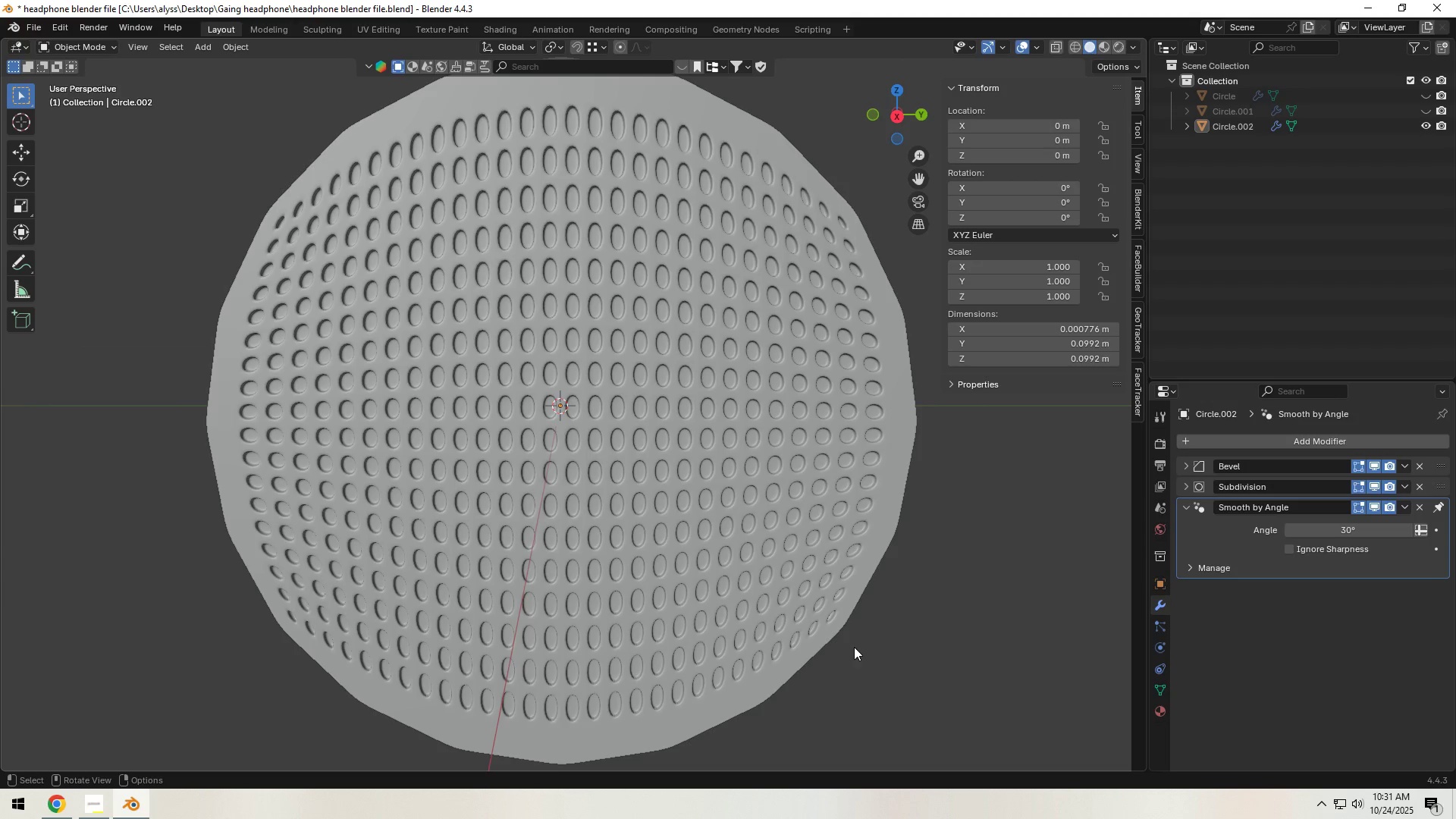 
key(Tab)
 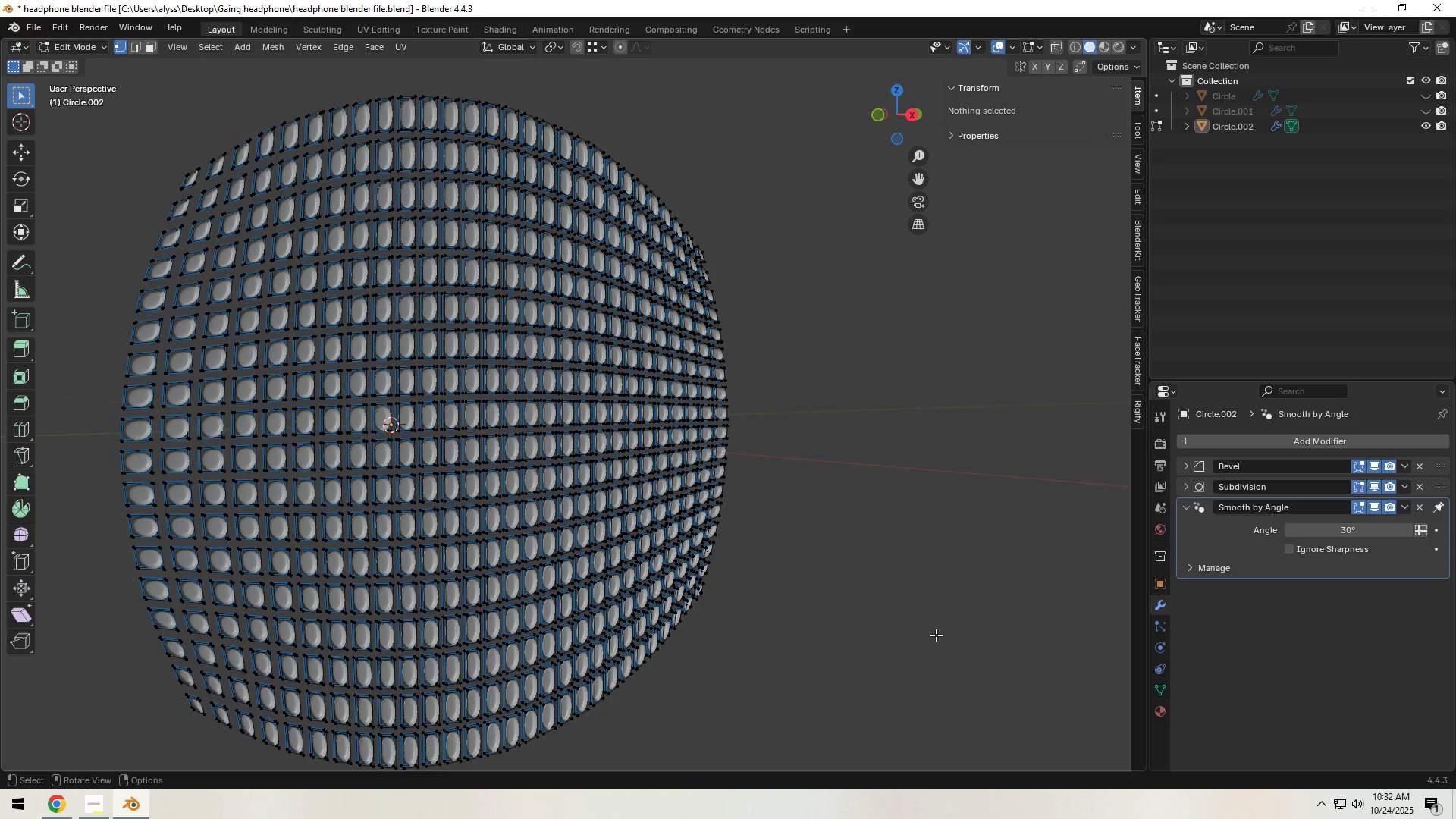 
key(2)
 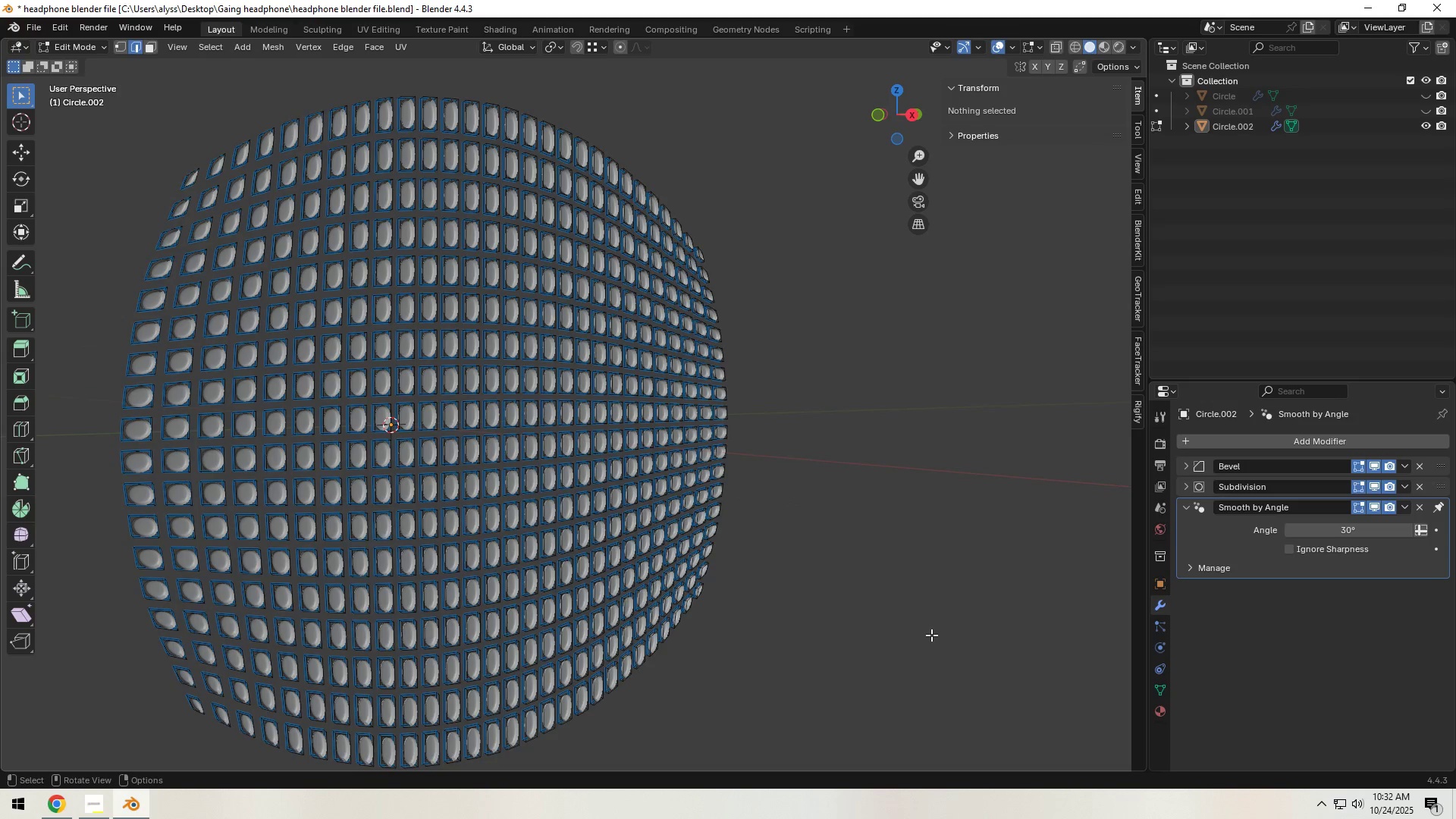 
scroll: coordinate [927, 635], scroll_direction: down, amount: 1.0
 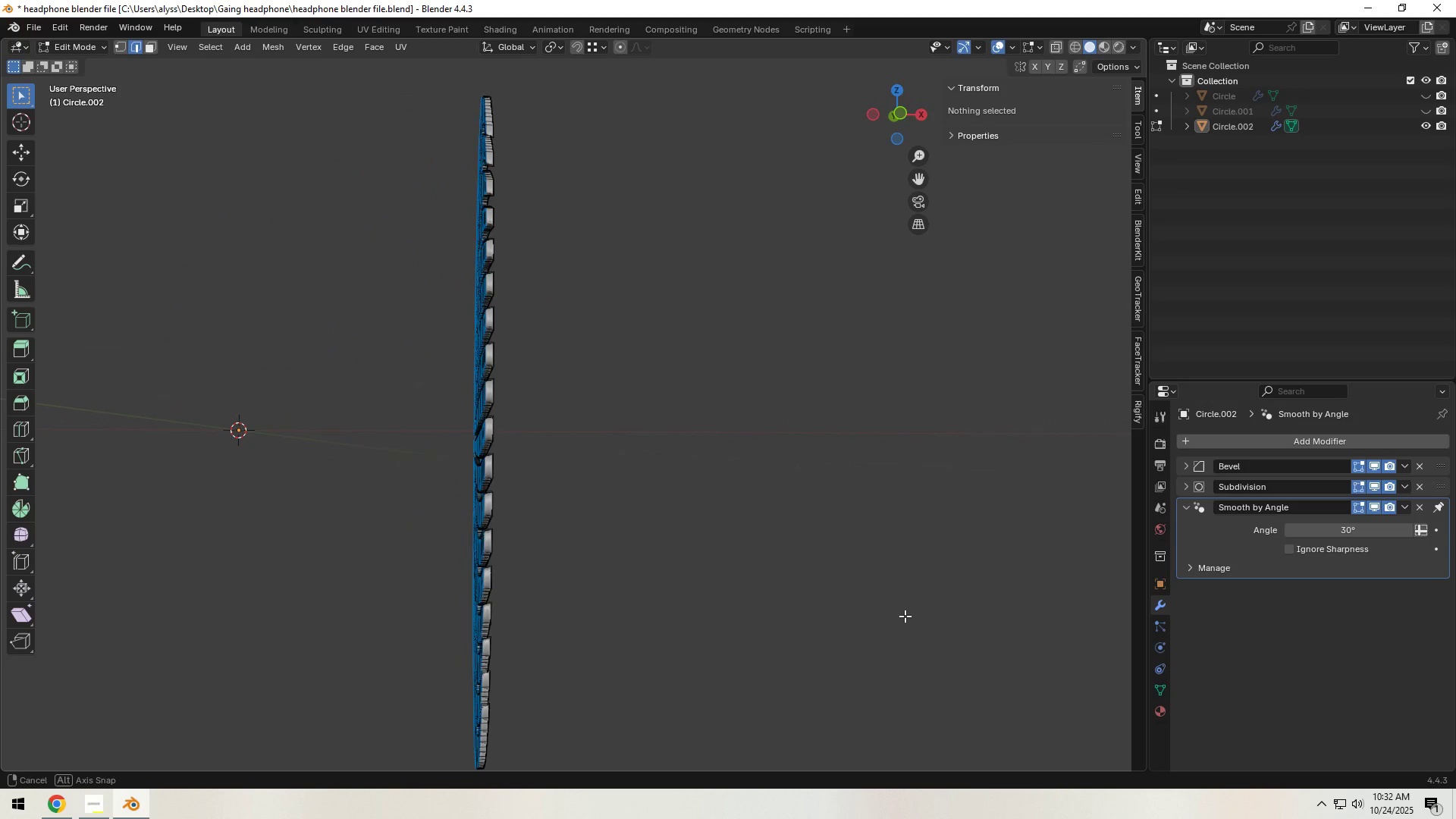 
key(Backquote)
 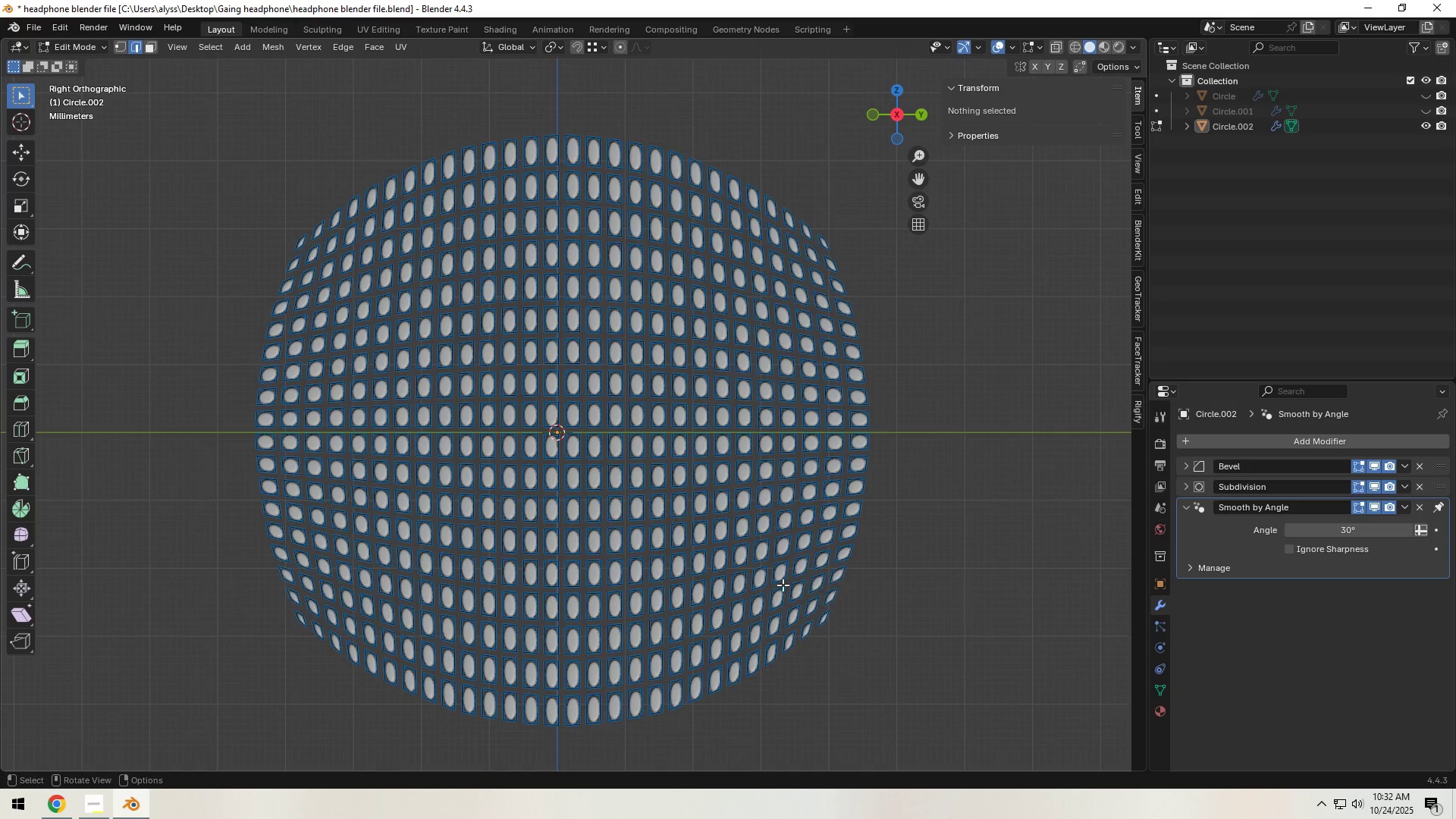 
hold_key(key=Backquote, duration=1.52)
 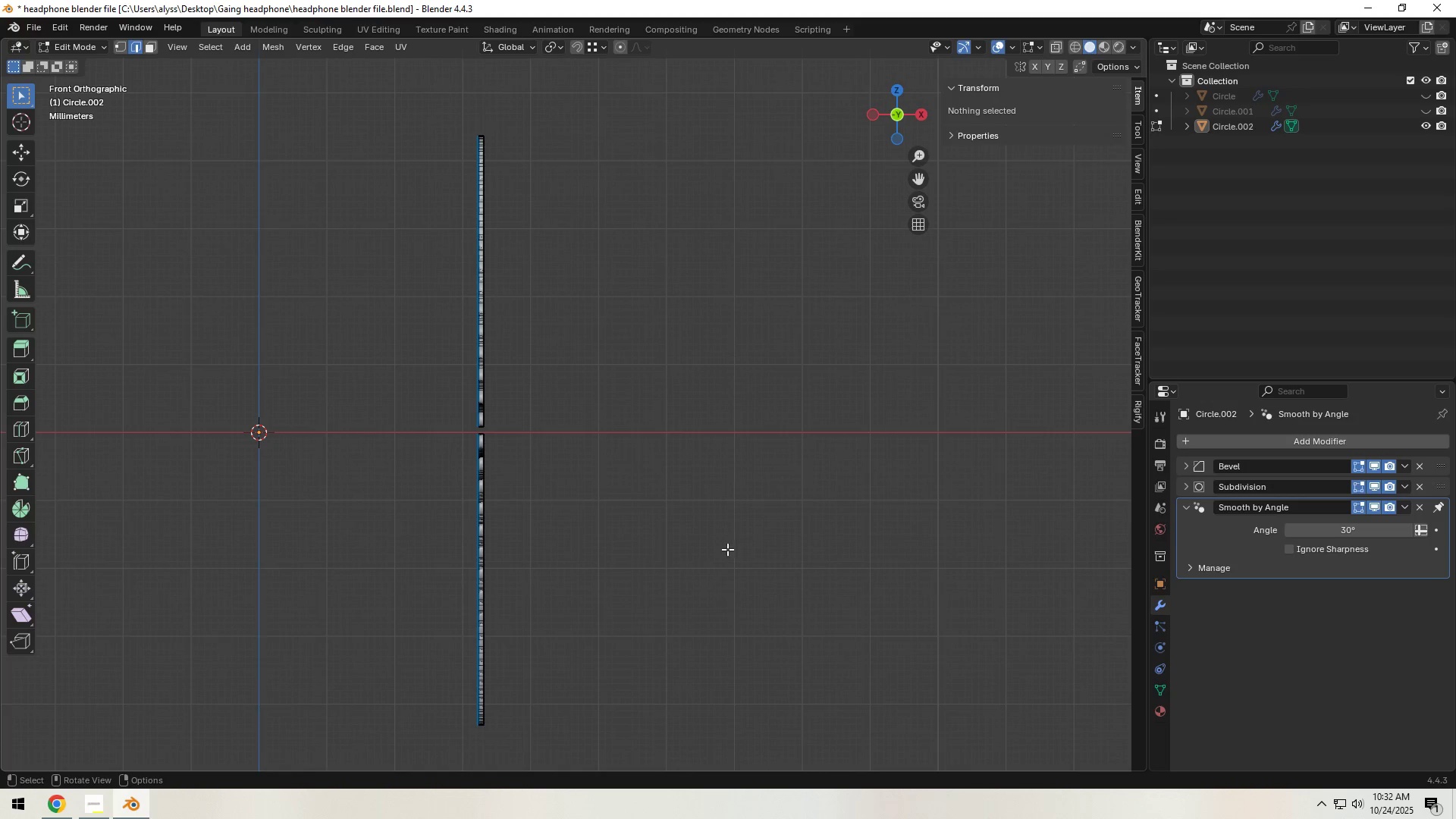 
key(Backquote)
 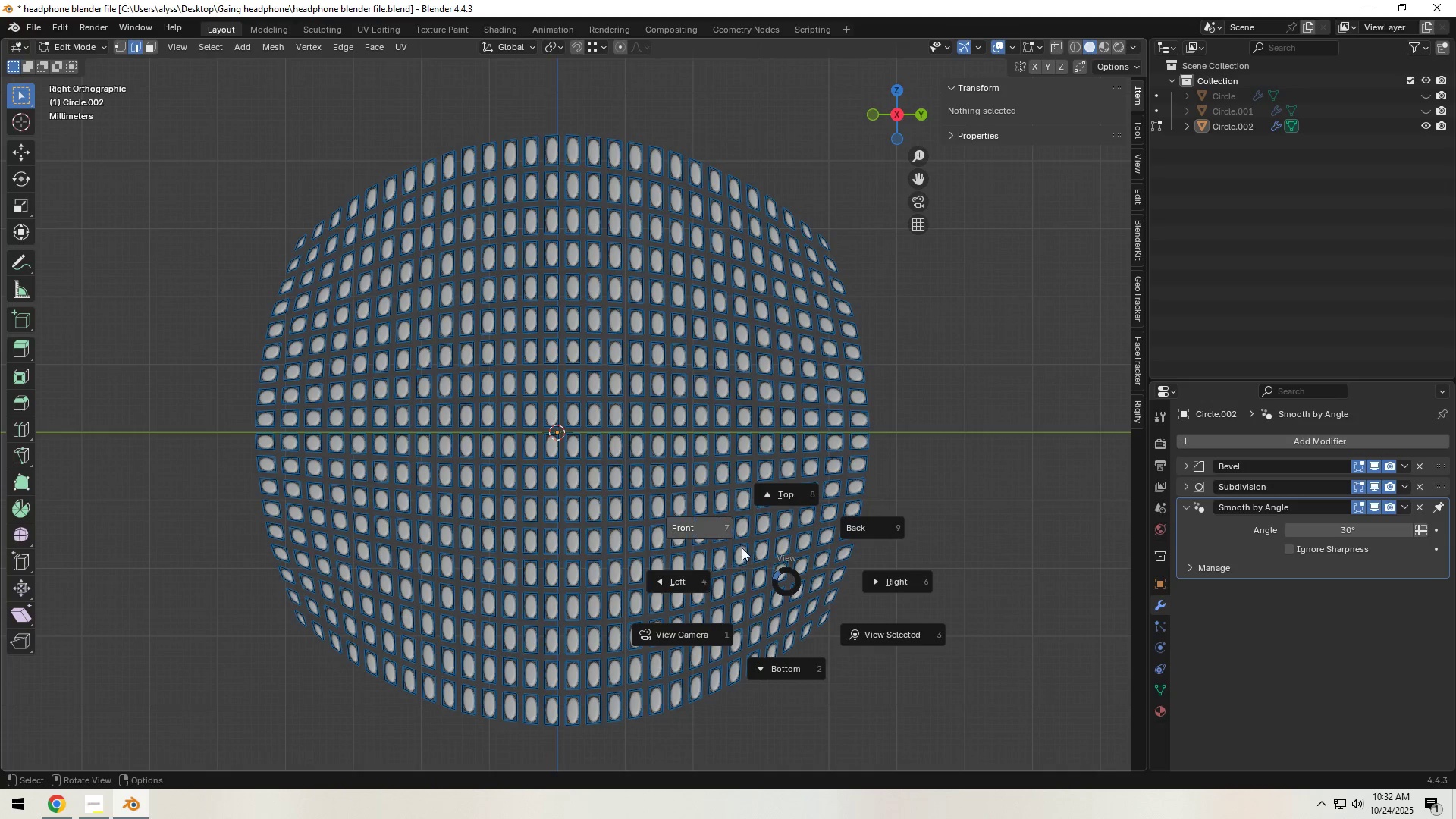 
key(Backquote)
 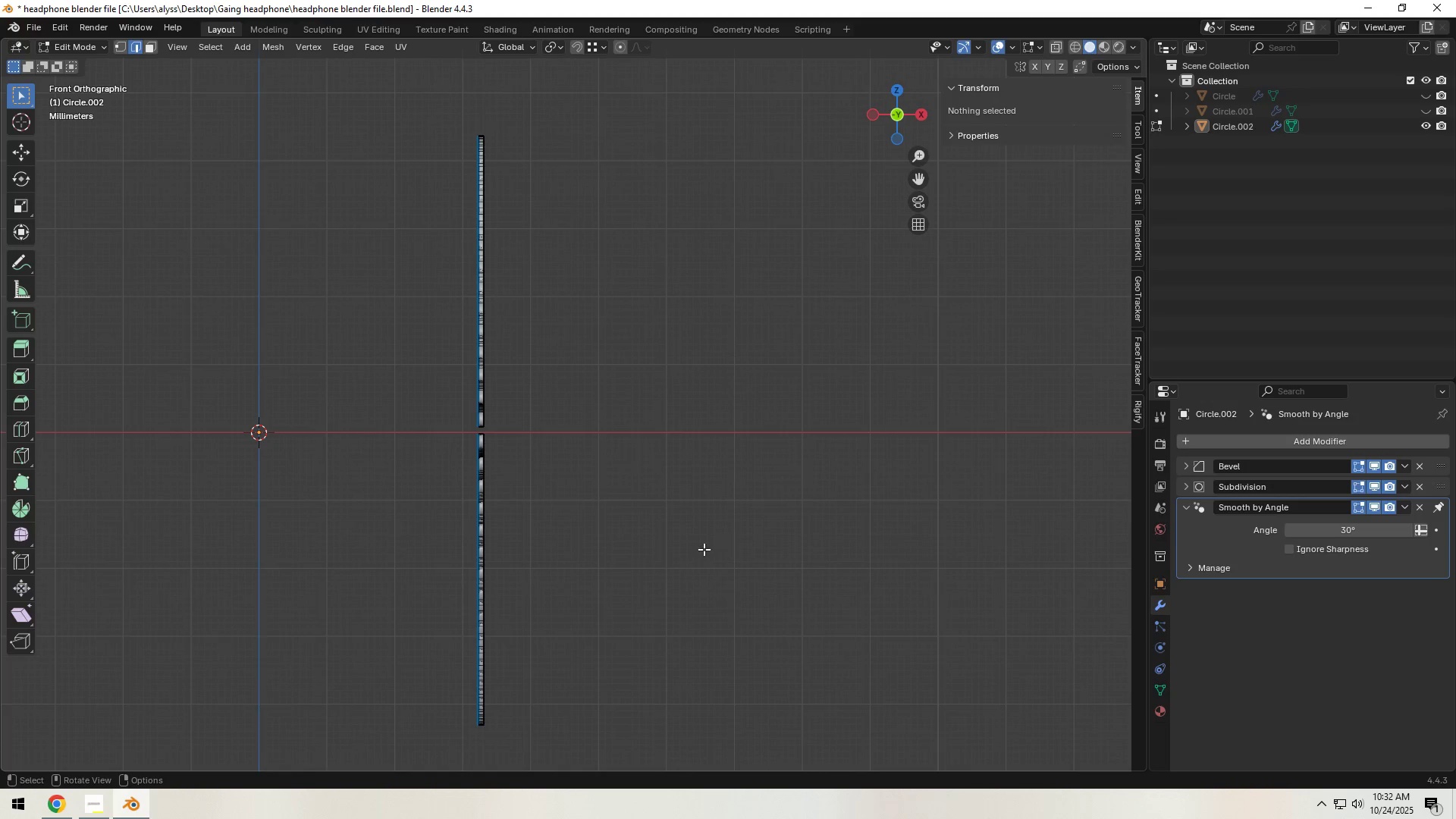 
scroll: coordinate [701, 548], scroll_direction: up, amount: 1.0
 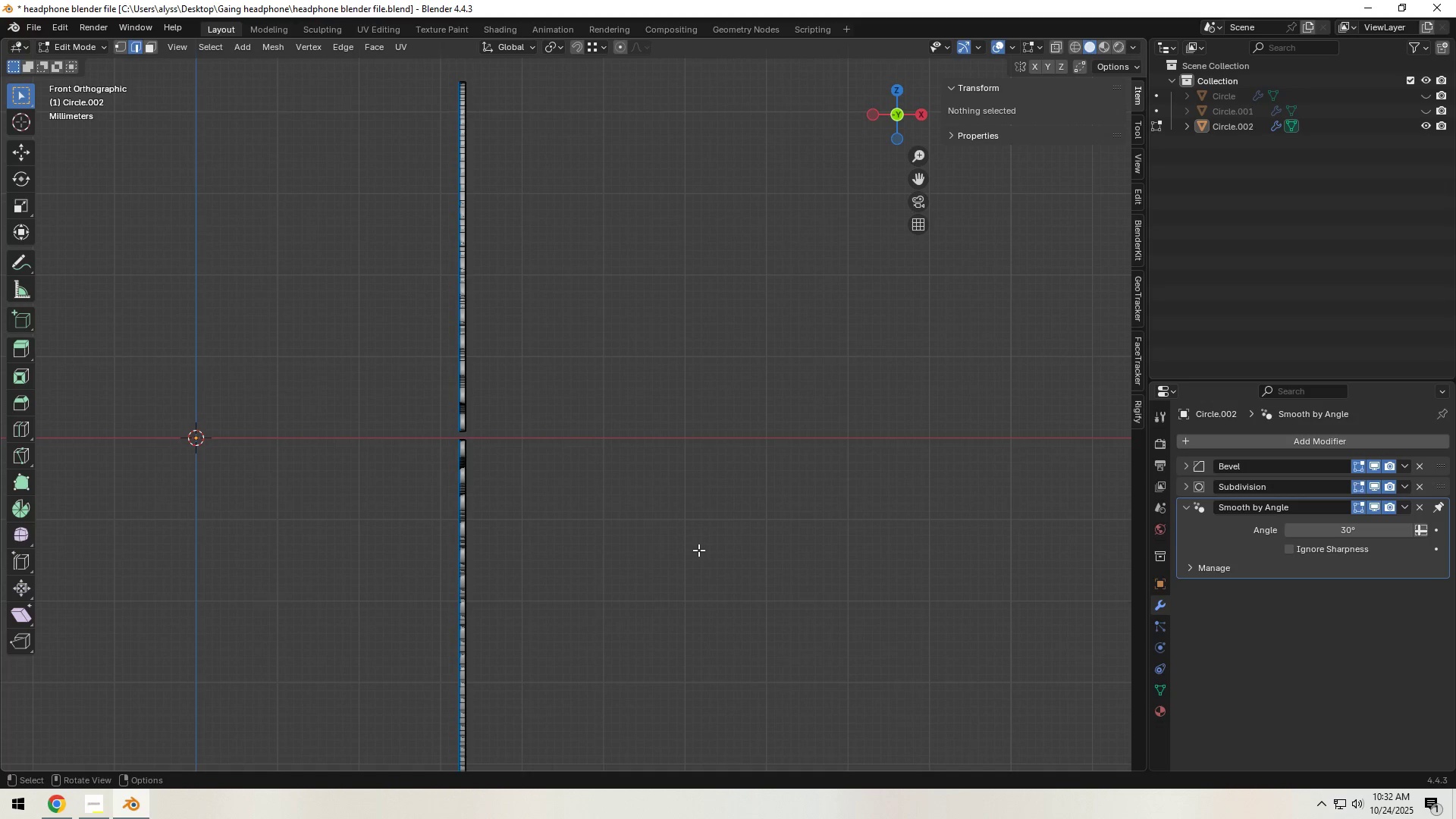 
scroll: coordinate [695, 551], scroll_direction: down, amount: 1.0
 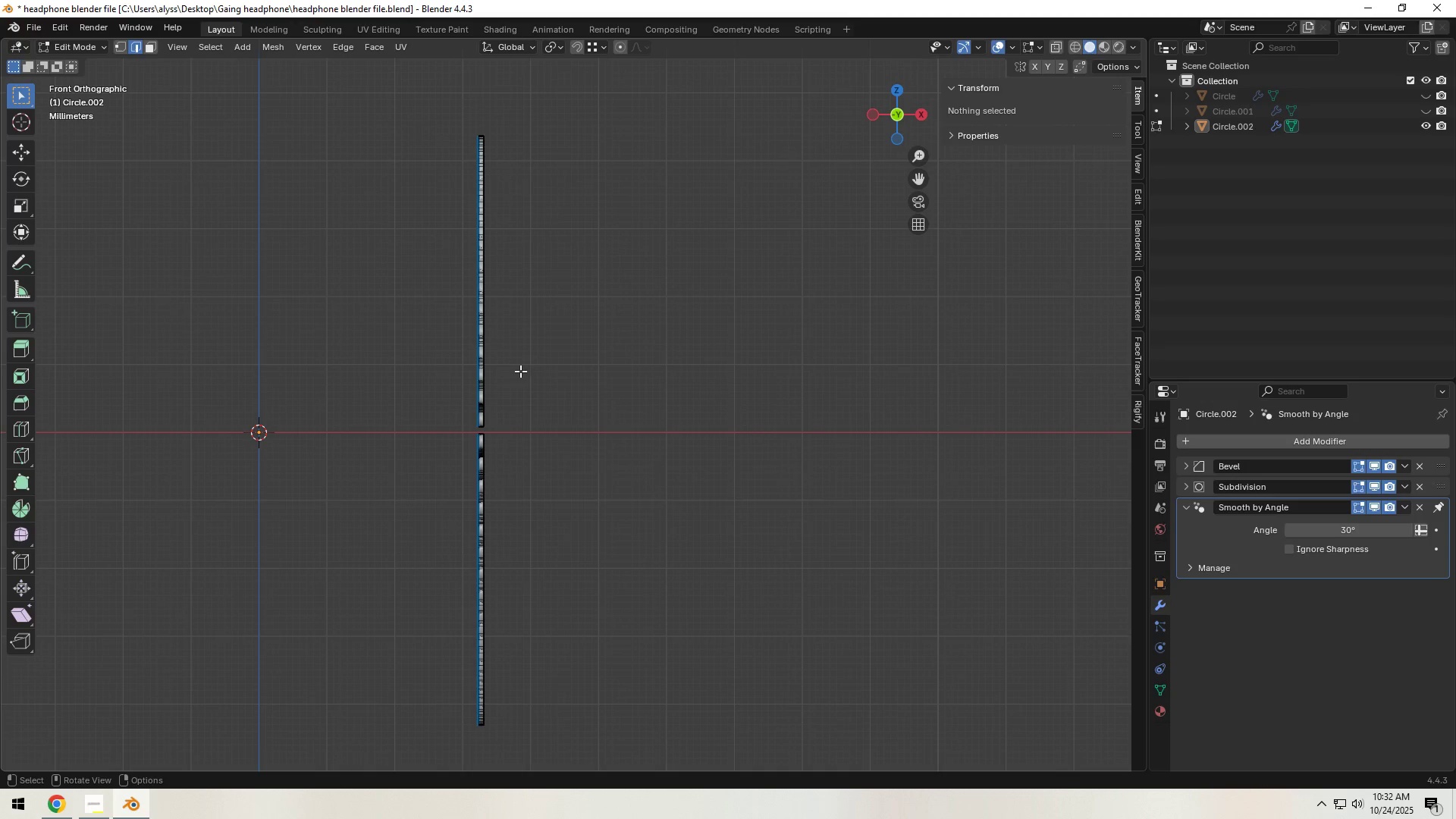 
type(z2z)
 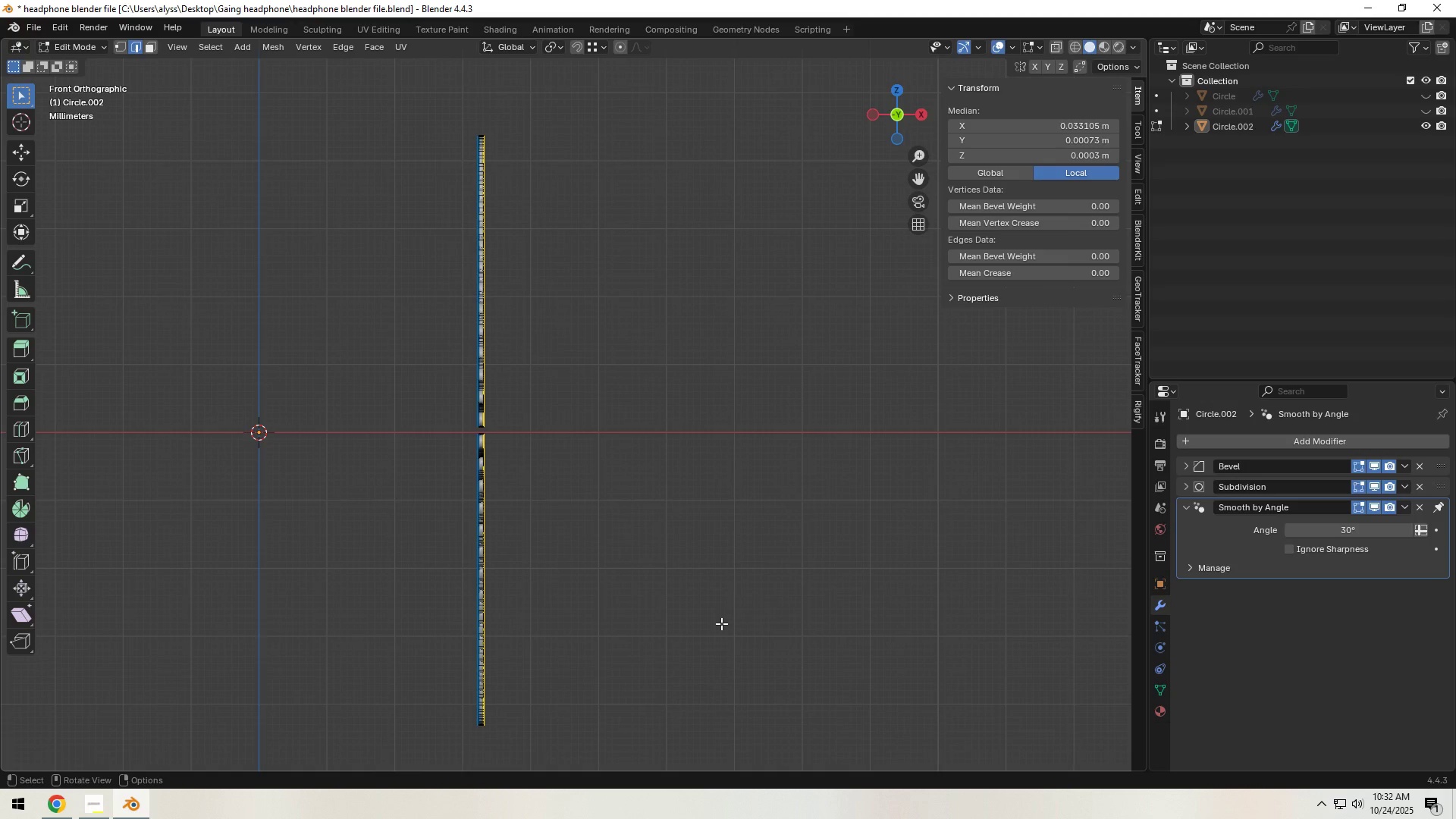 
left_click_drag(start_coordinate=[482, 118], to_coordinate=[736, 734])
 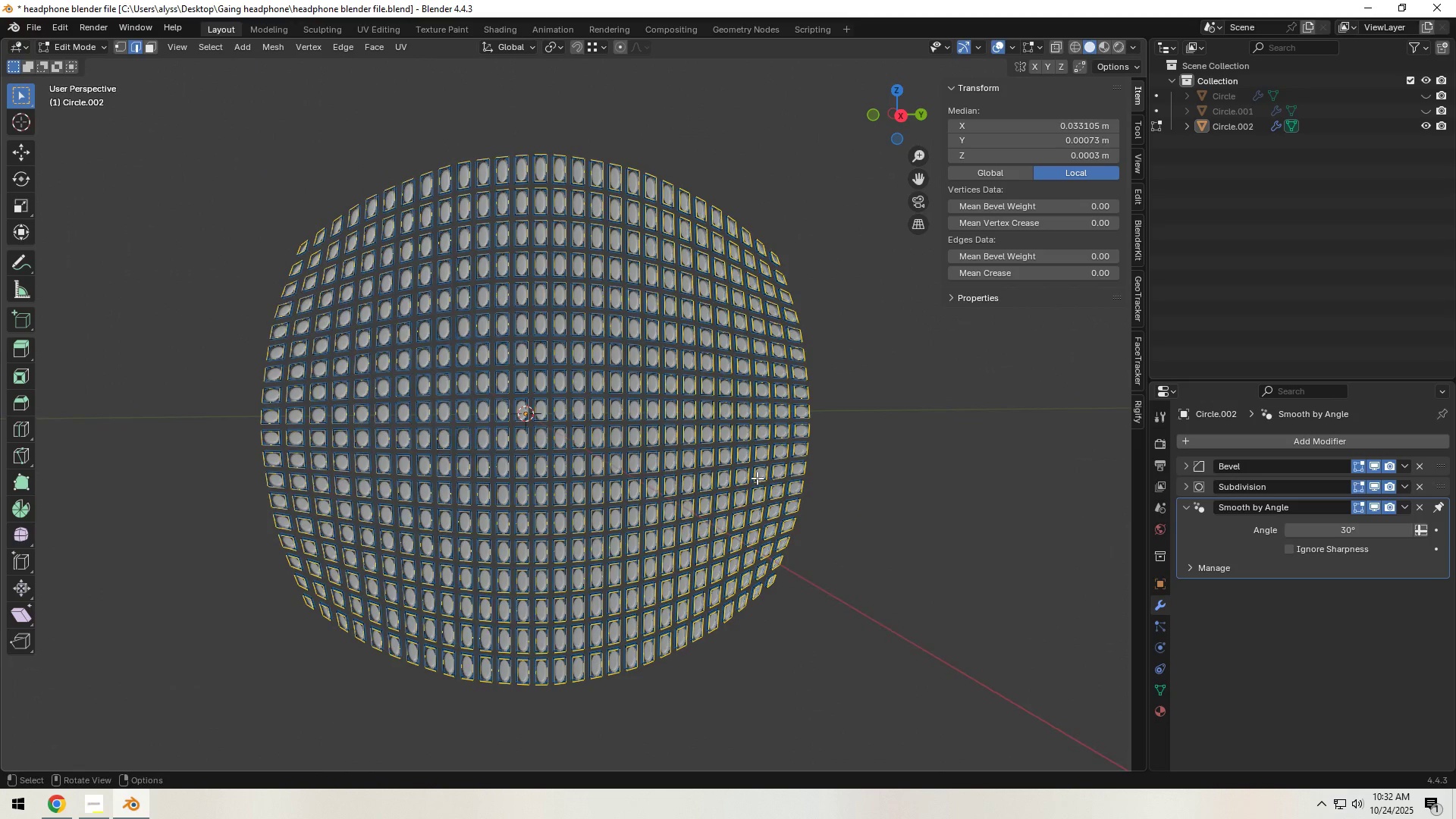 
left_click([1087, 262])
 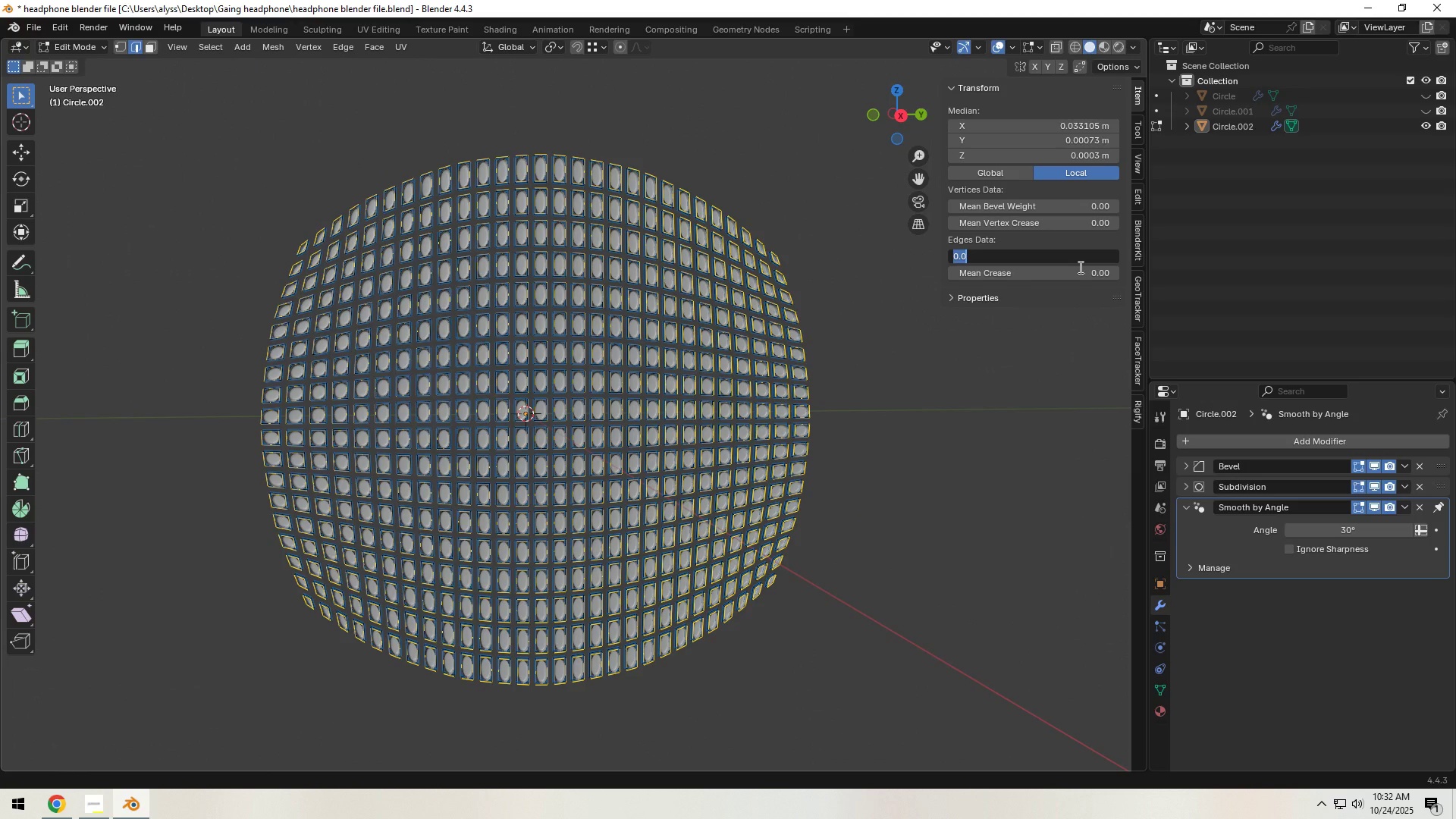 
key(NumpadDecimal)
 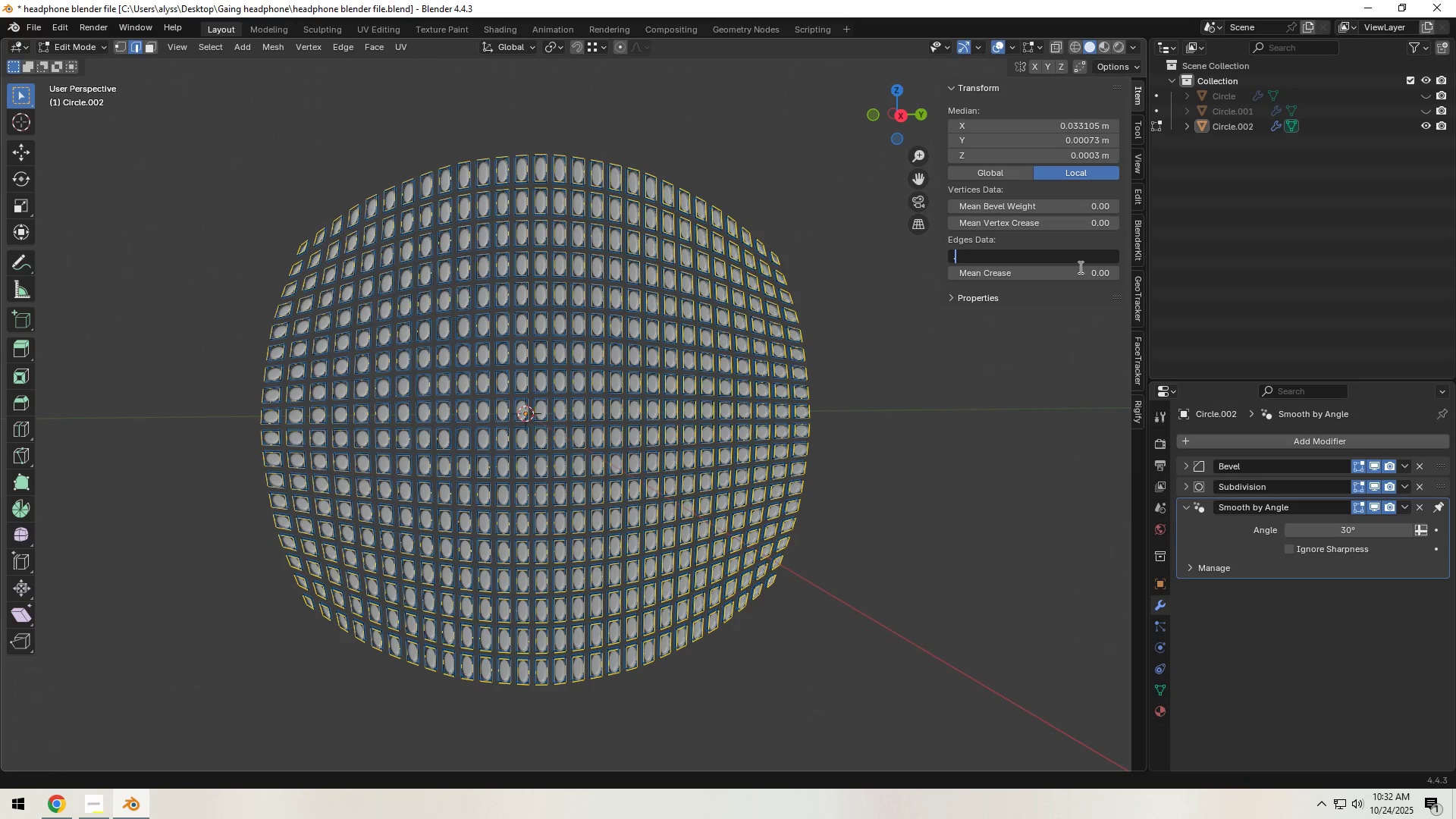 
key(Numpad4)
 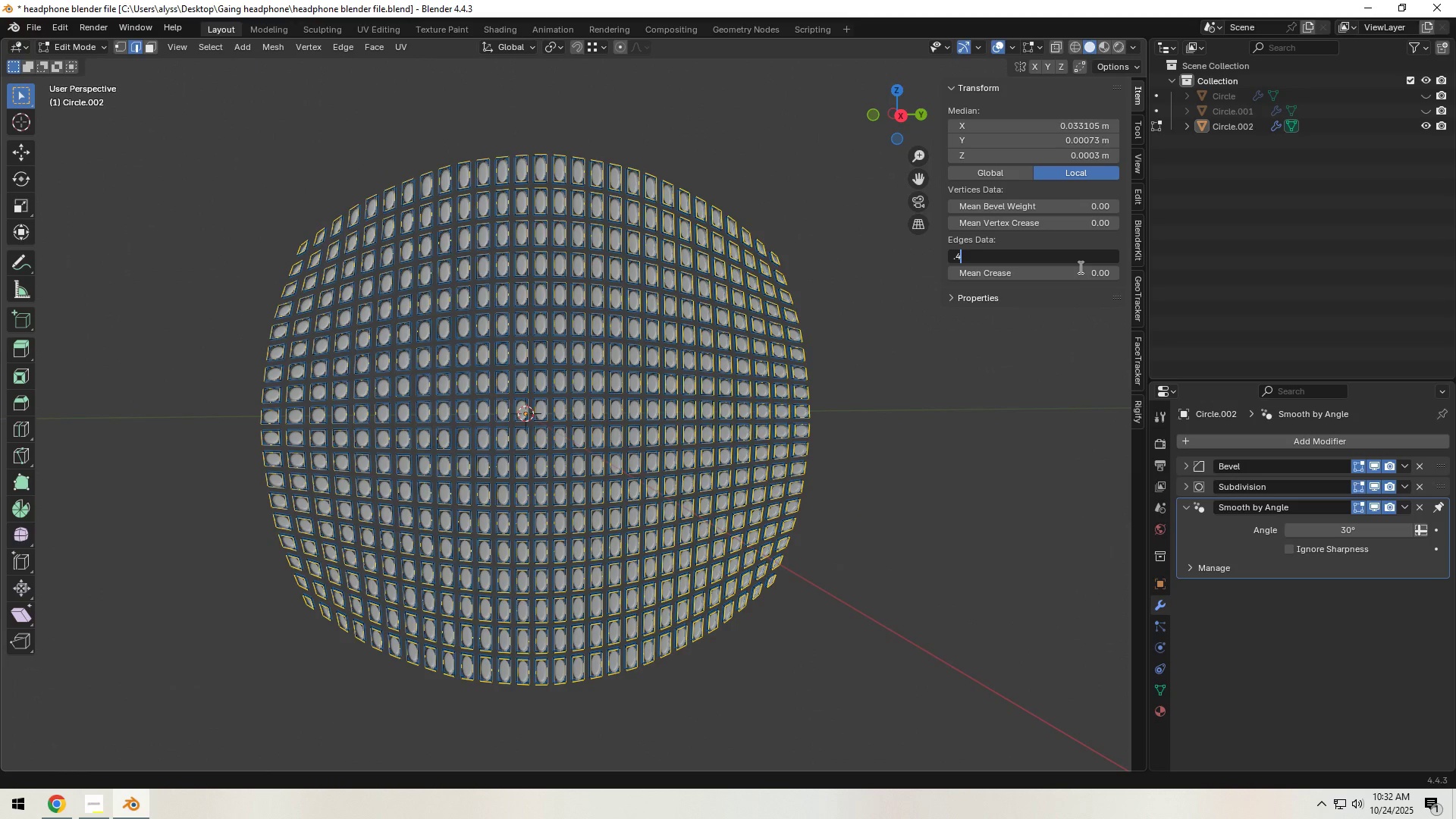 
key(NumpadEnter)
 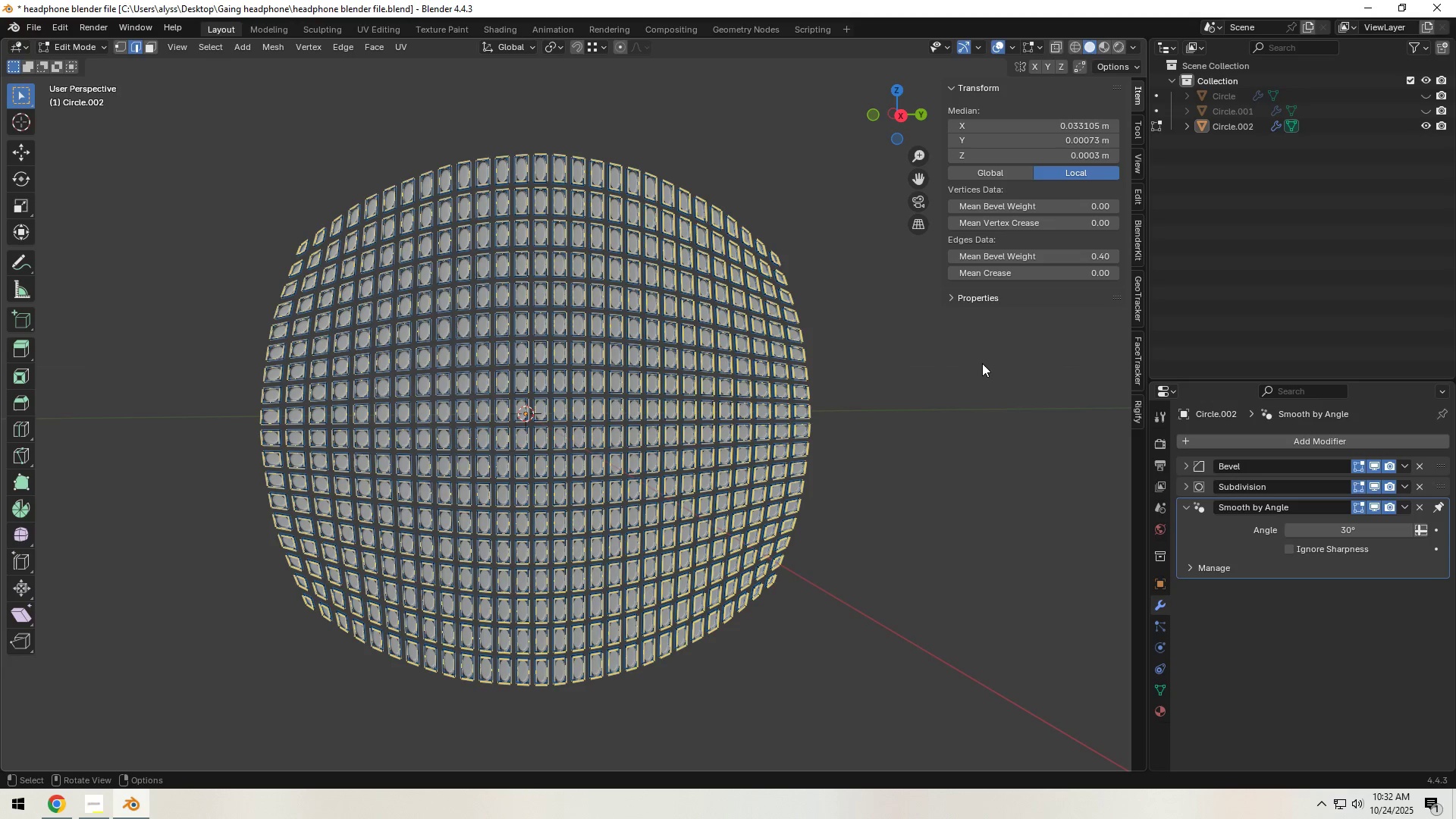 
left_click([942, 401])
 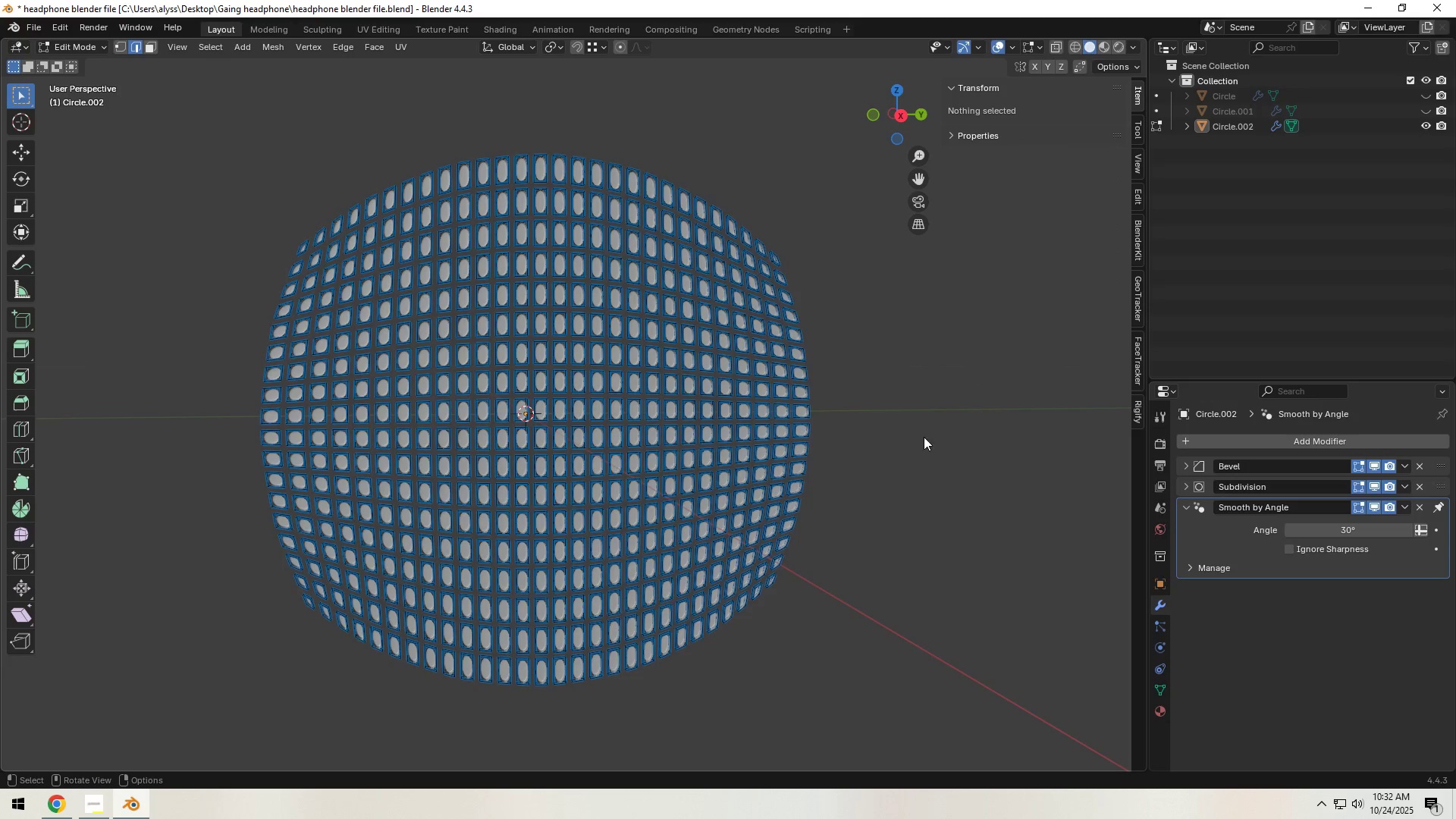 
key(Tab)
 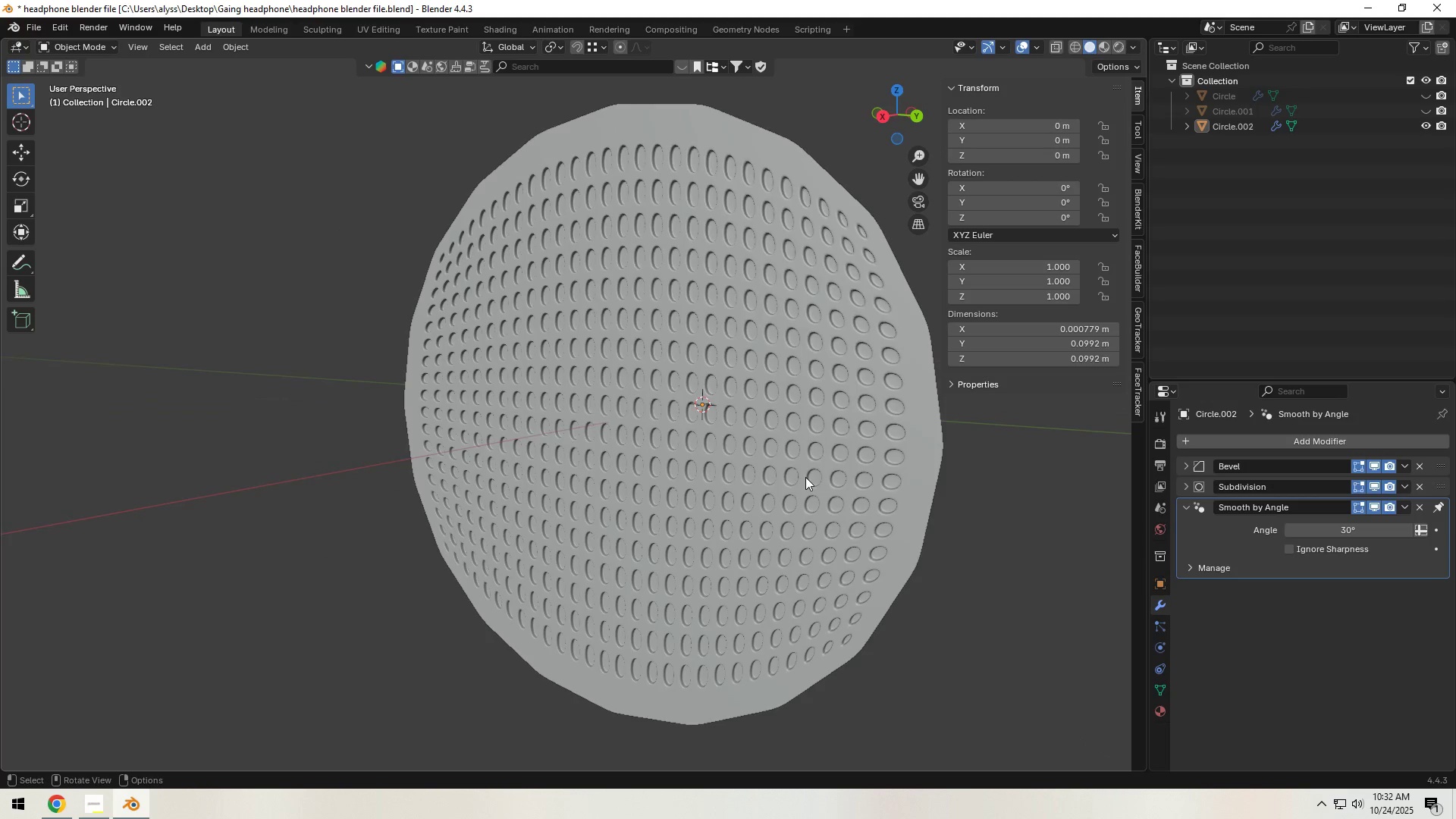 
key(Control+S)
 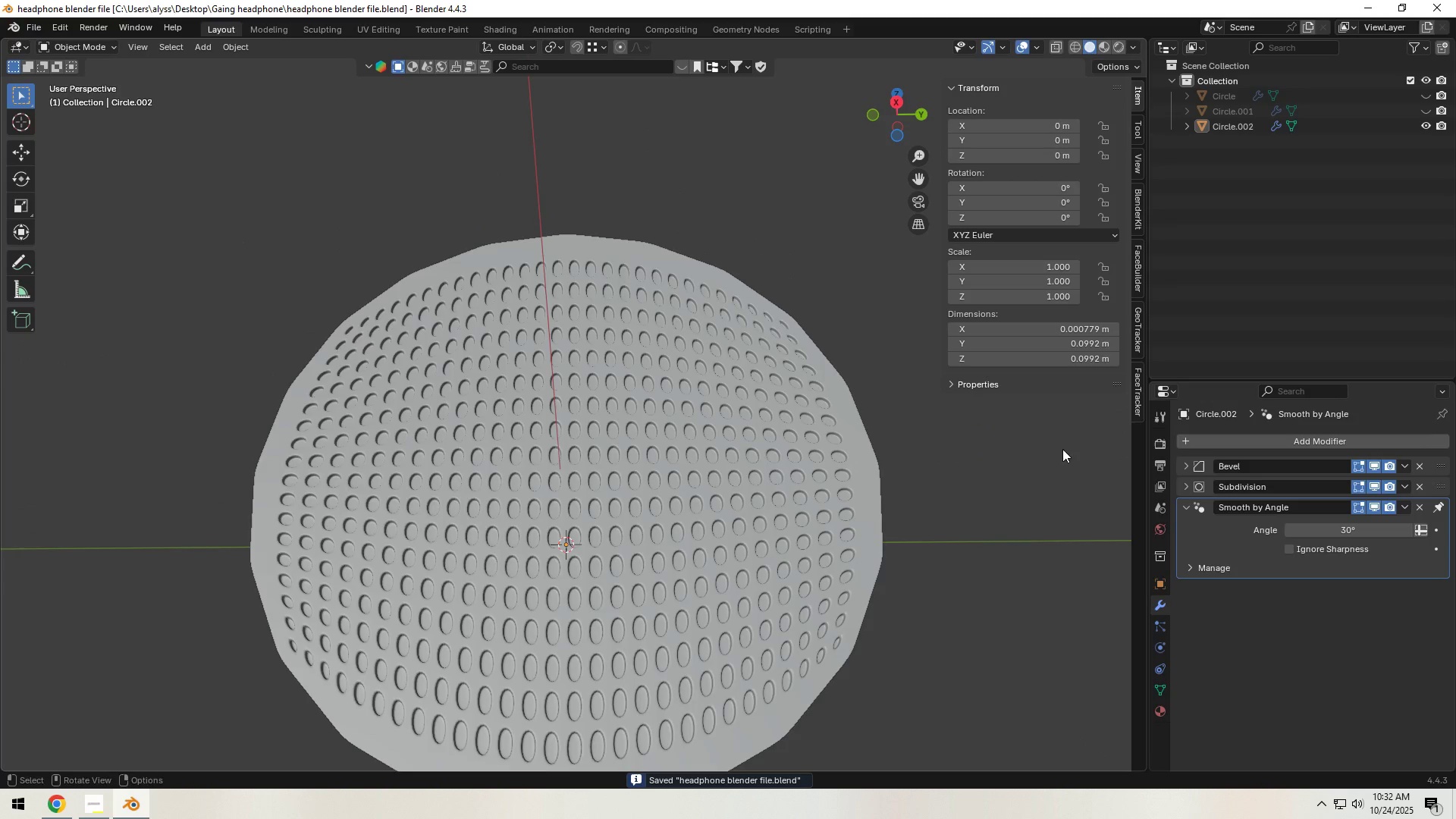 
left_click([1185, 487])
 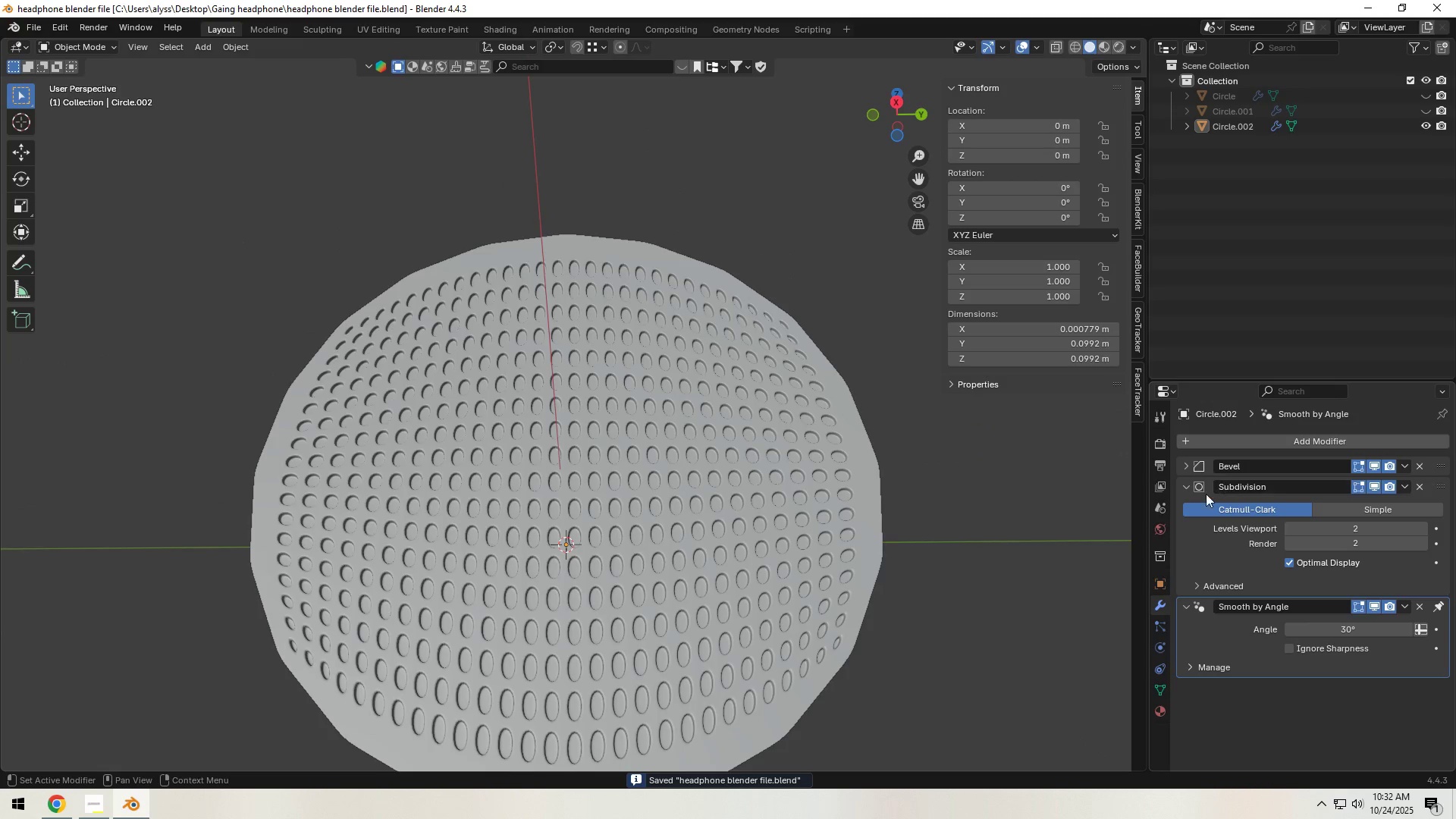 
double_click([1183, 468])
 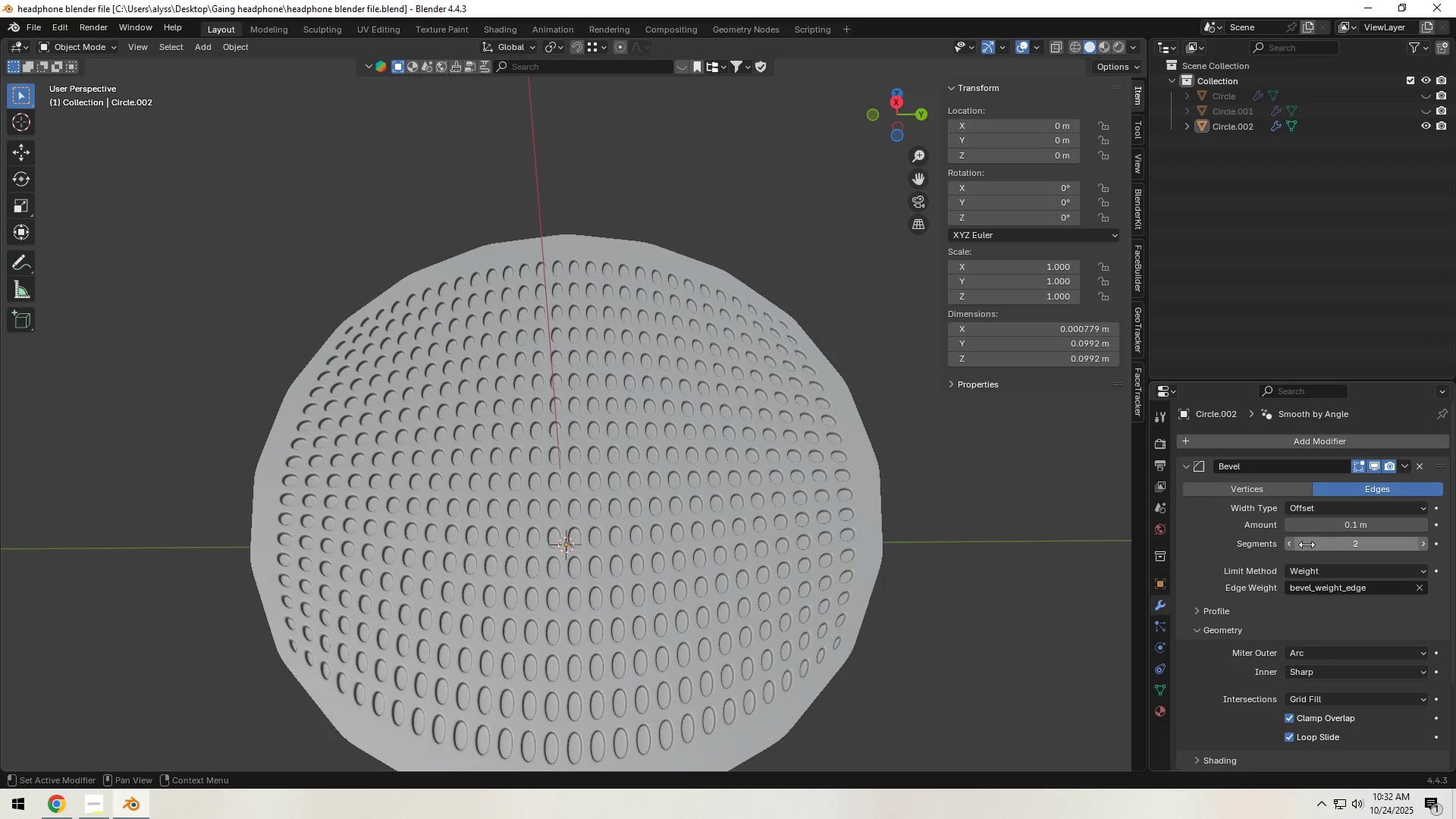 
left_click([1289, 544])
 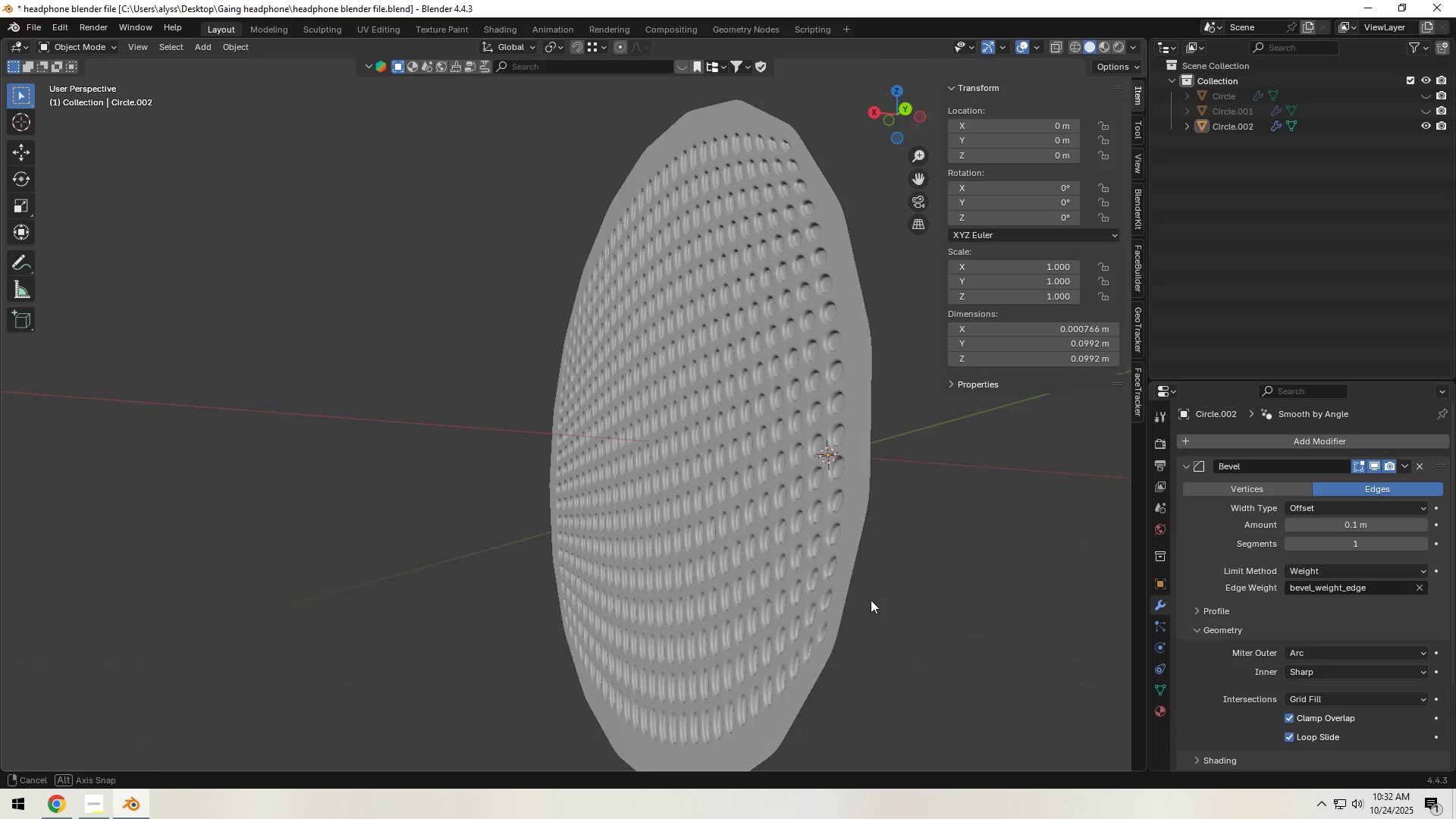 
key(Control+S)
 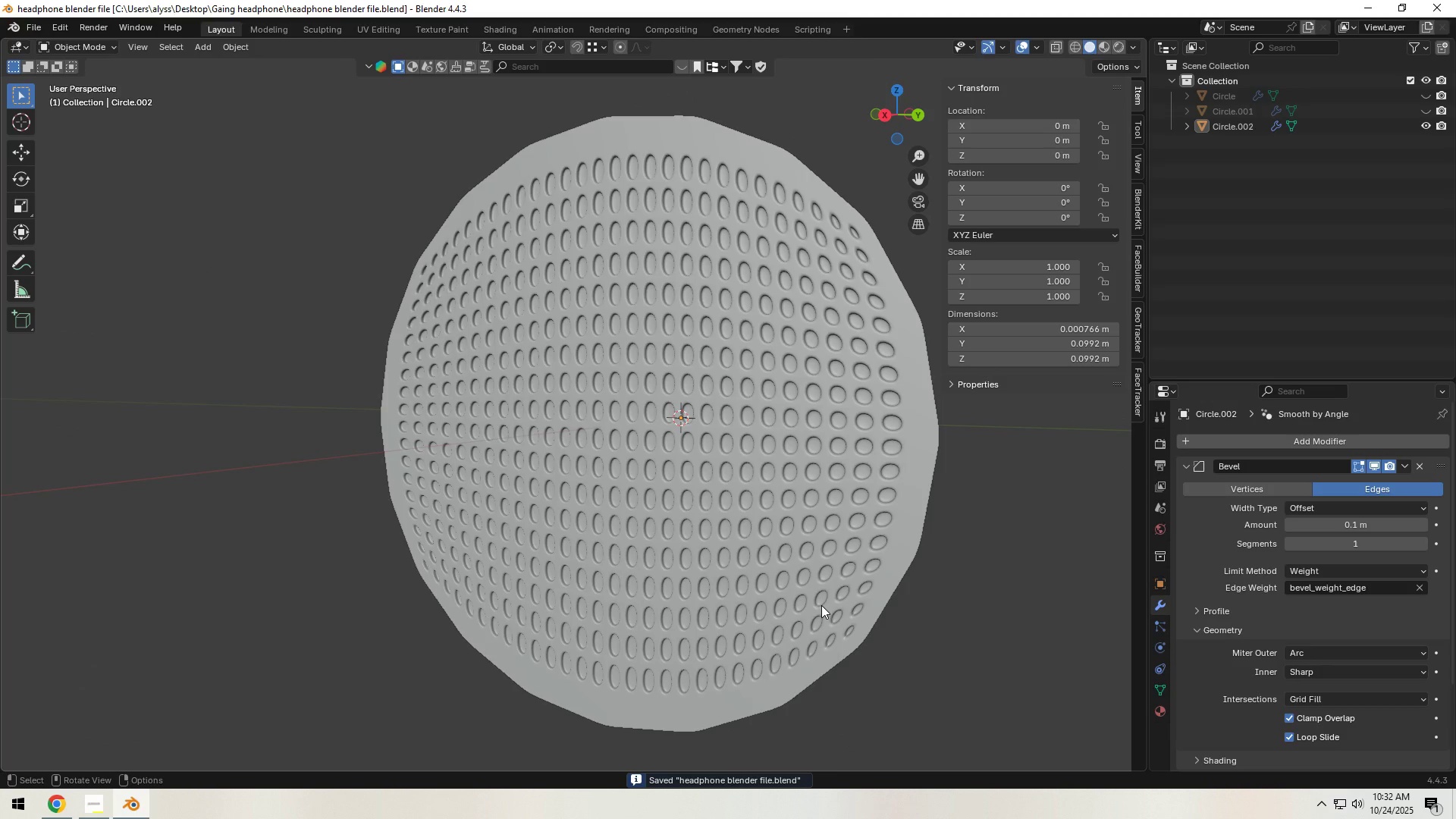 
wait(10.62)
 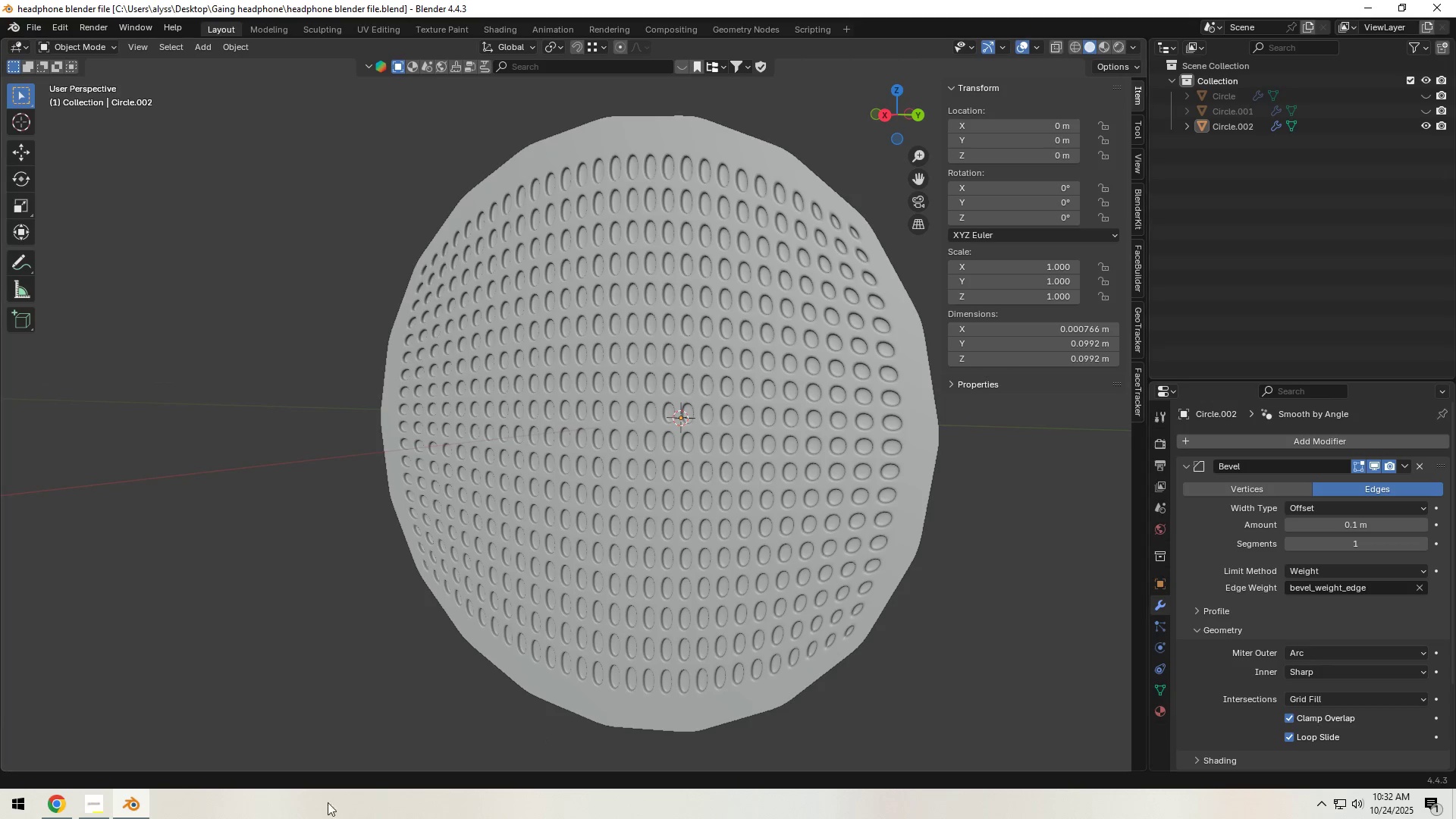 
key(Control+S)
 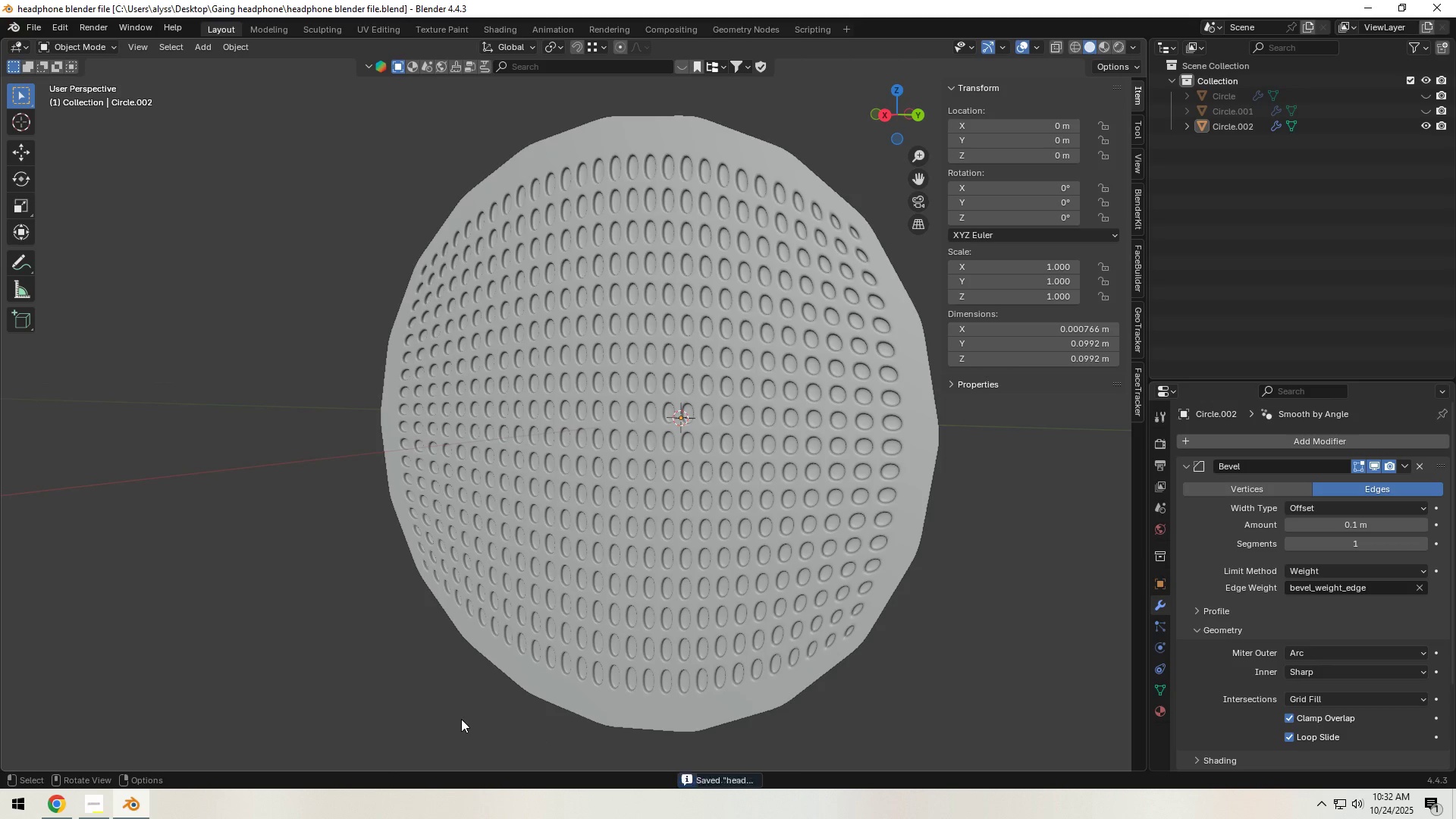 
wait(6.62)
 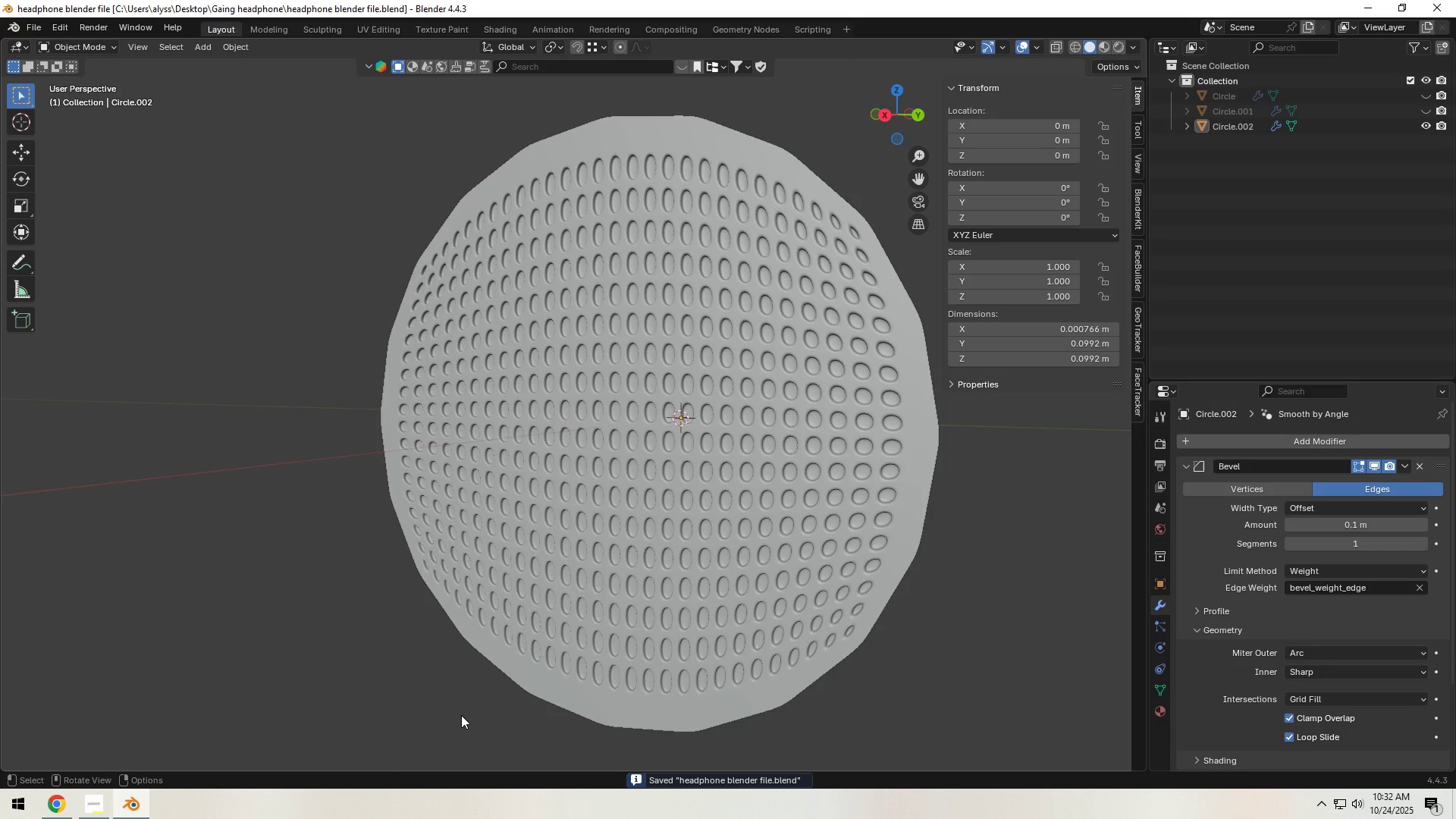 
scroll: coordinate [490, 703], scroll_direction: down, amount: 1.0
 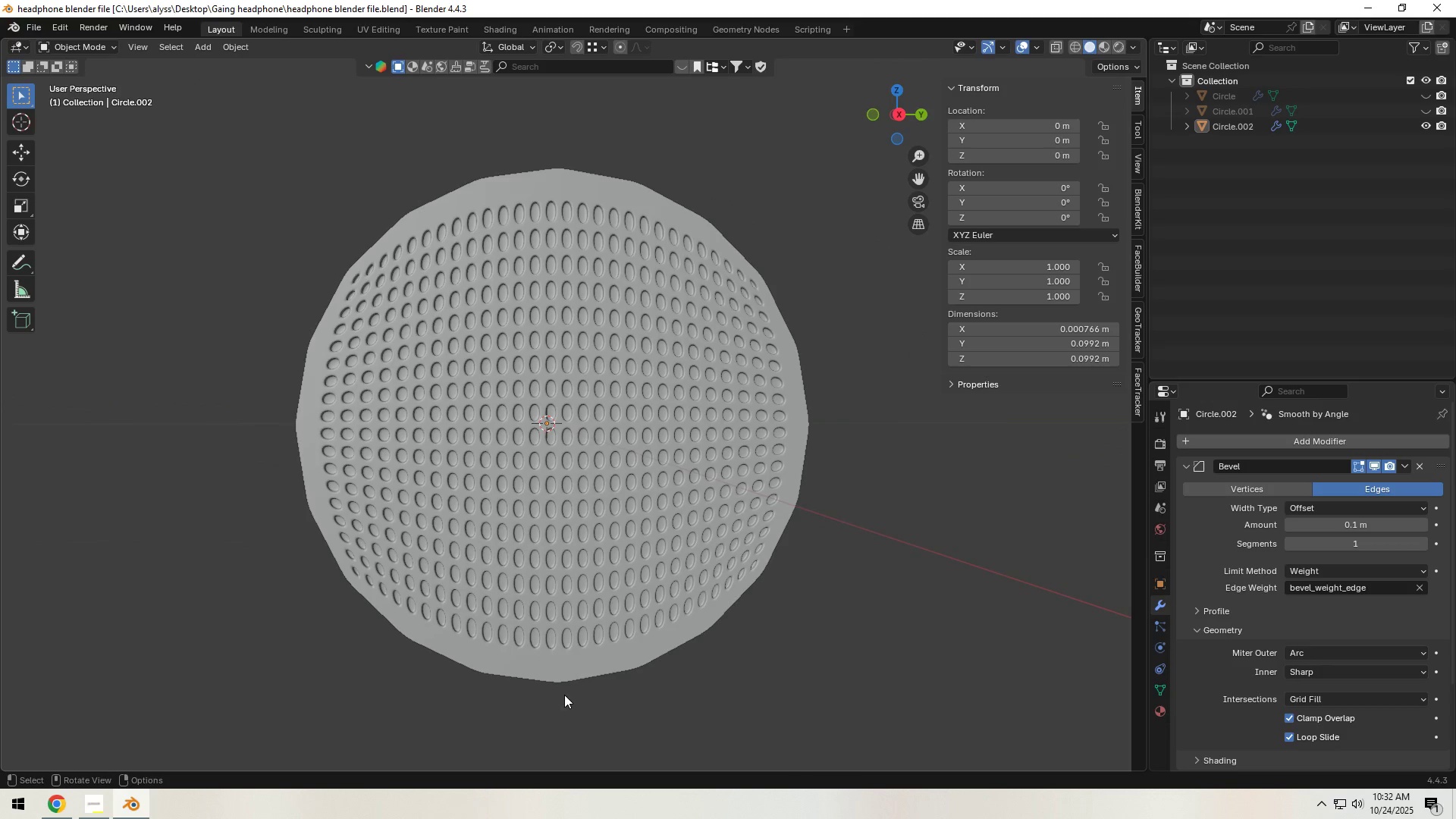 
hold_key(key=ShiftLeft, duration=0.69)
 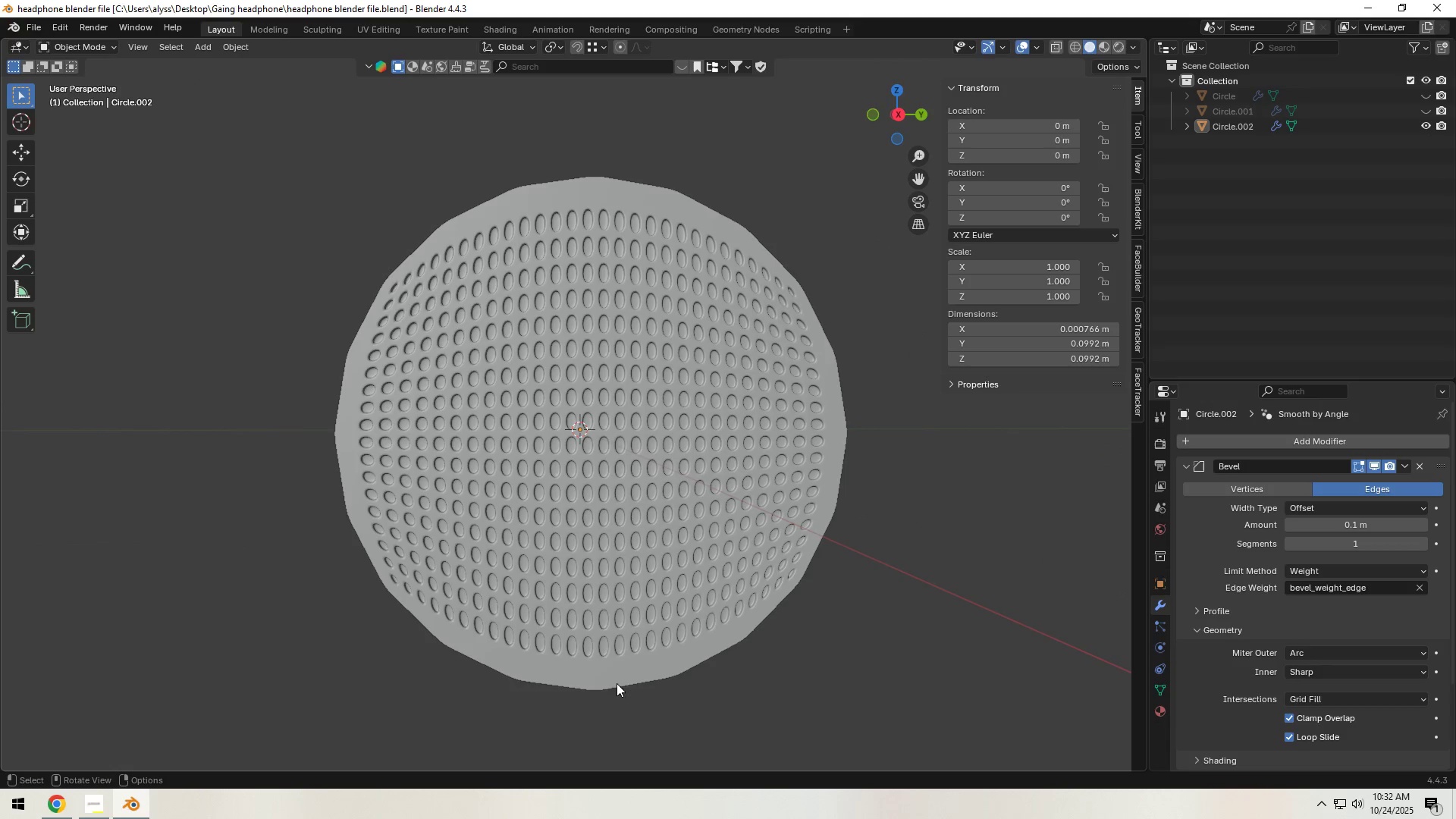 
hold_key(key=Backquote, duration=0.45)
 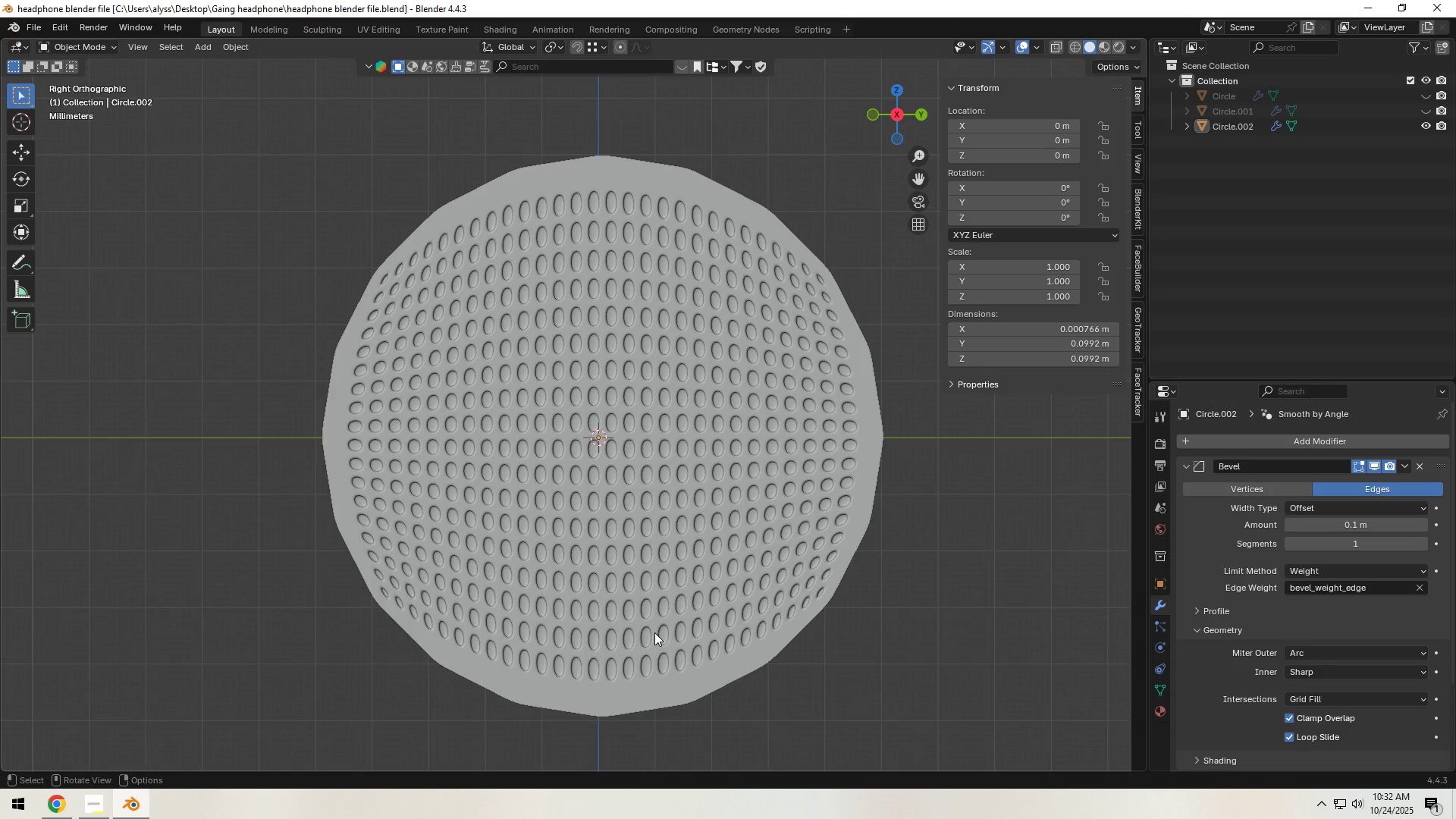 
key(3)
 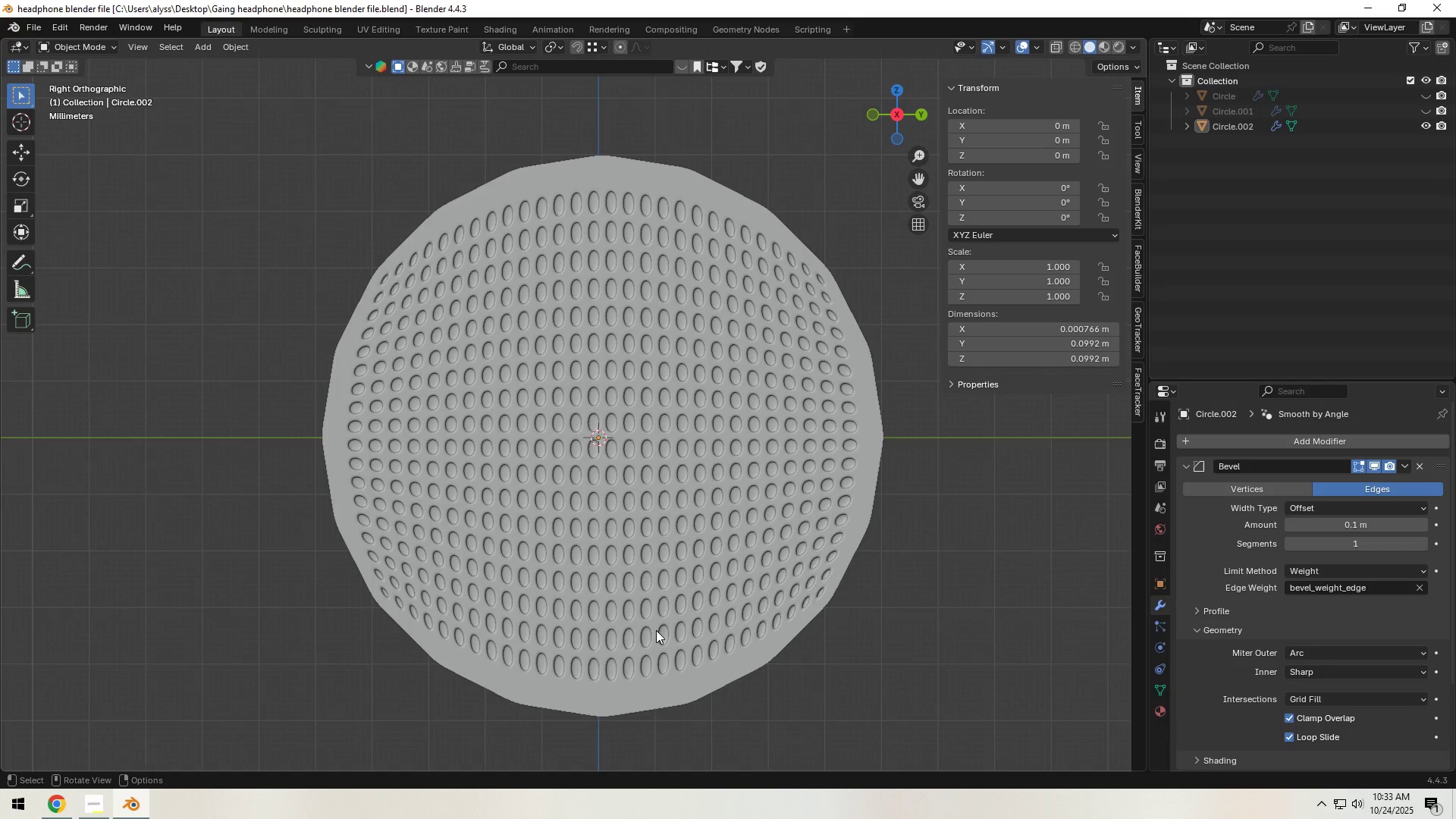 
key(Tab)
 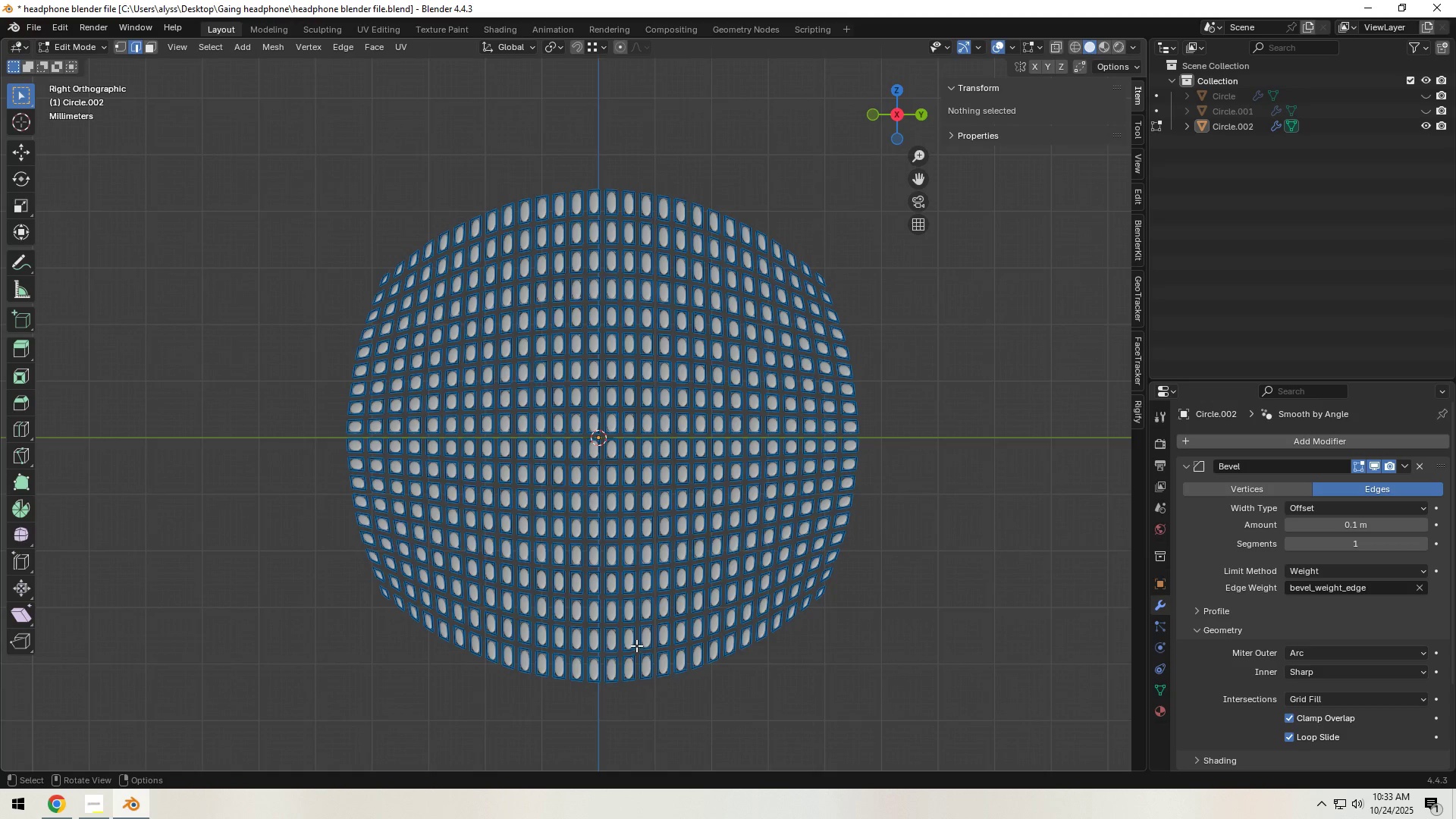 
key(Alt+H)
 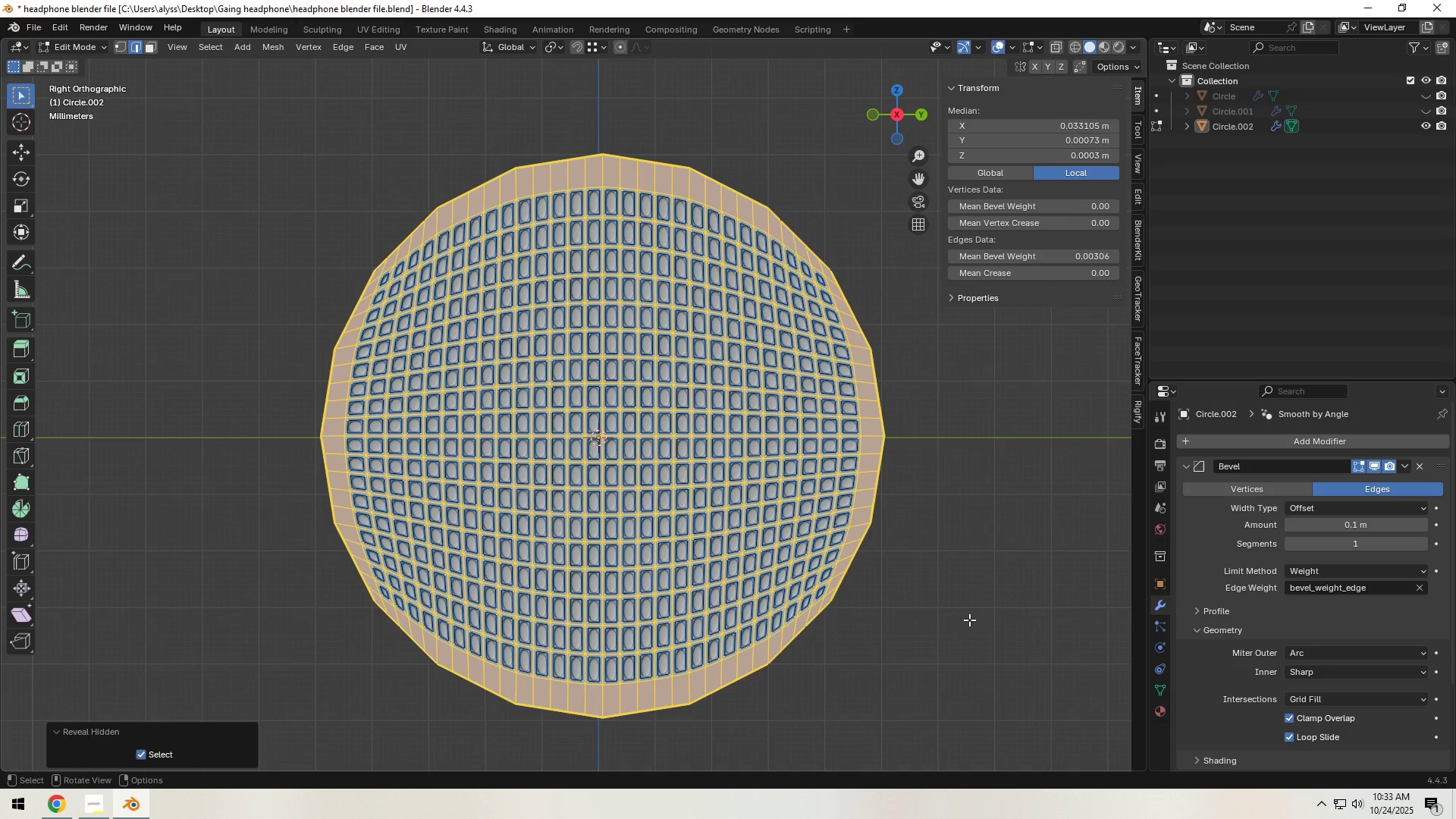 
left_click([969, 620])
 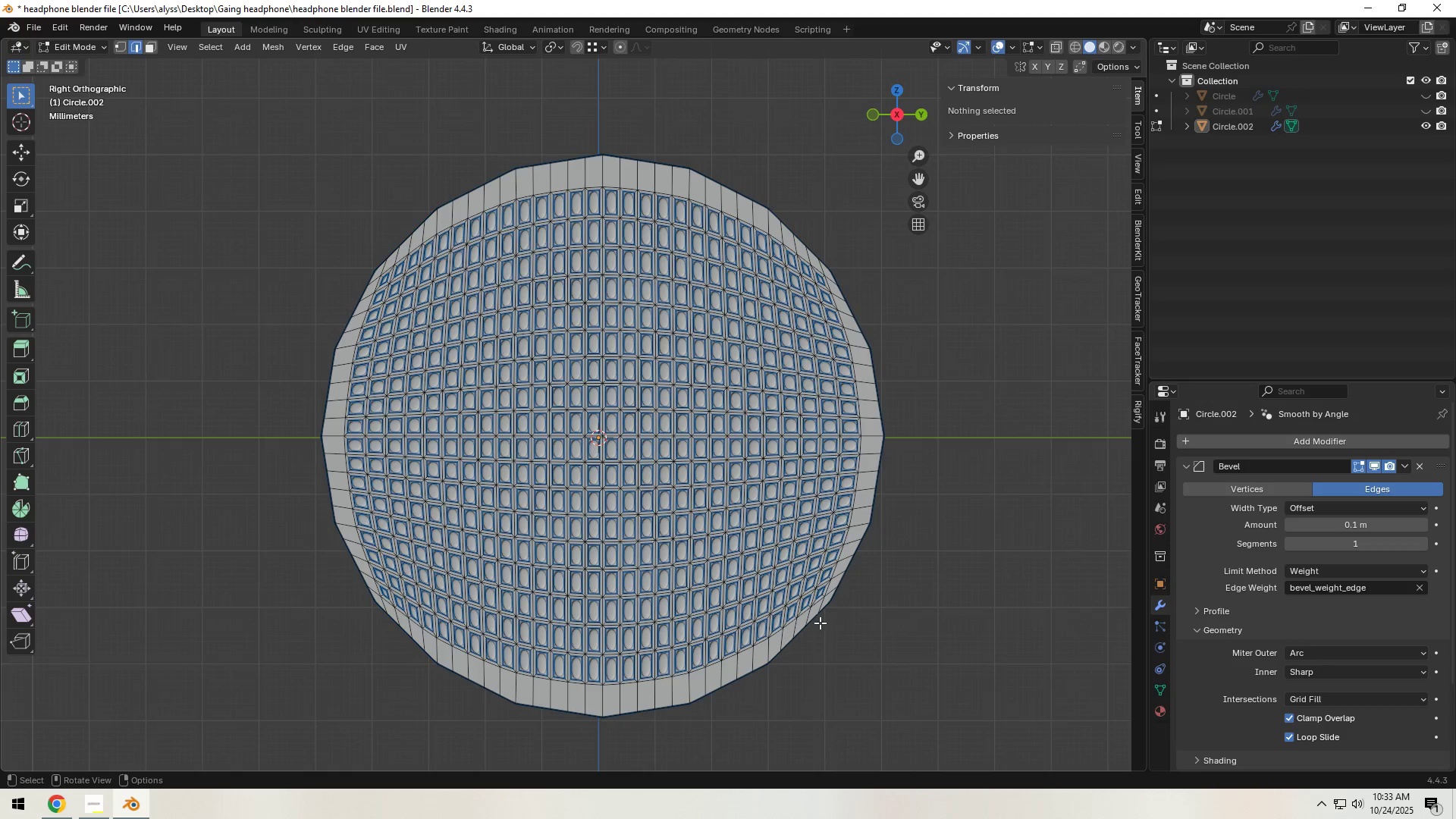 
scroll: coordinate [801, 623], scroll_direction: up, amount: 1.0
 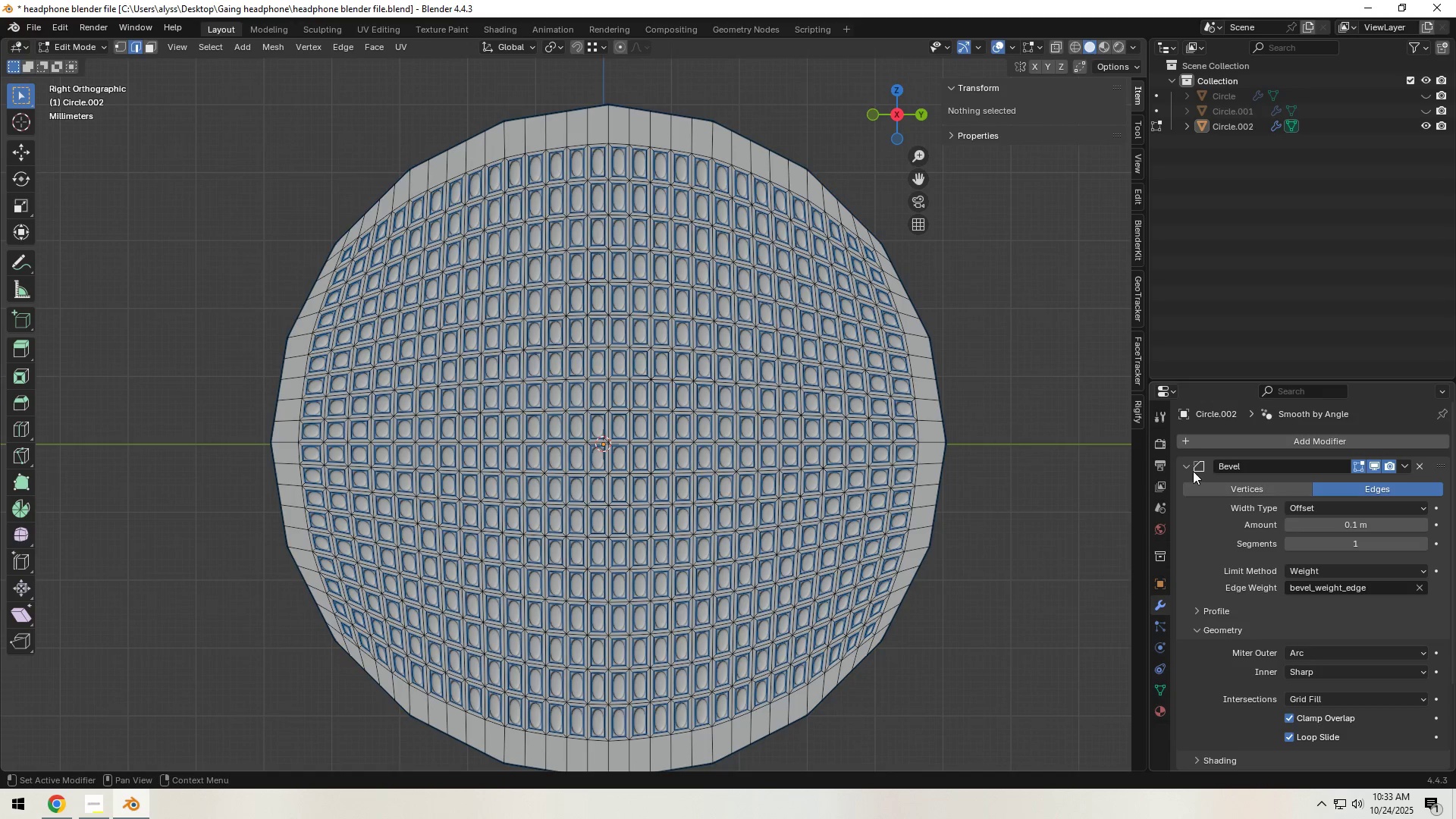 
left_click([1188, 469])
 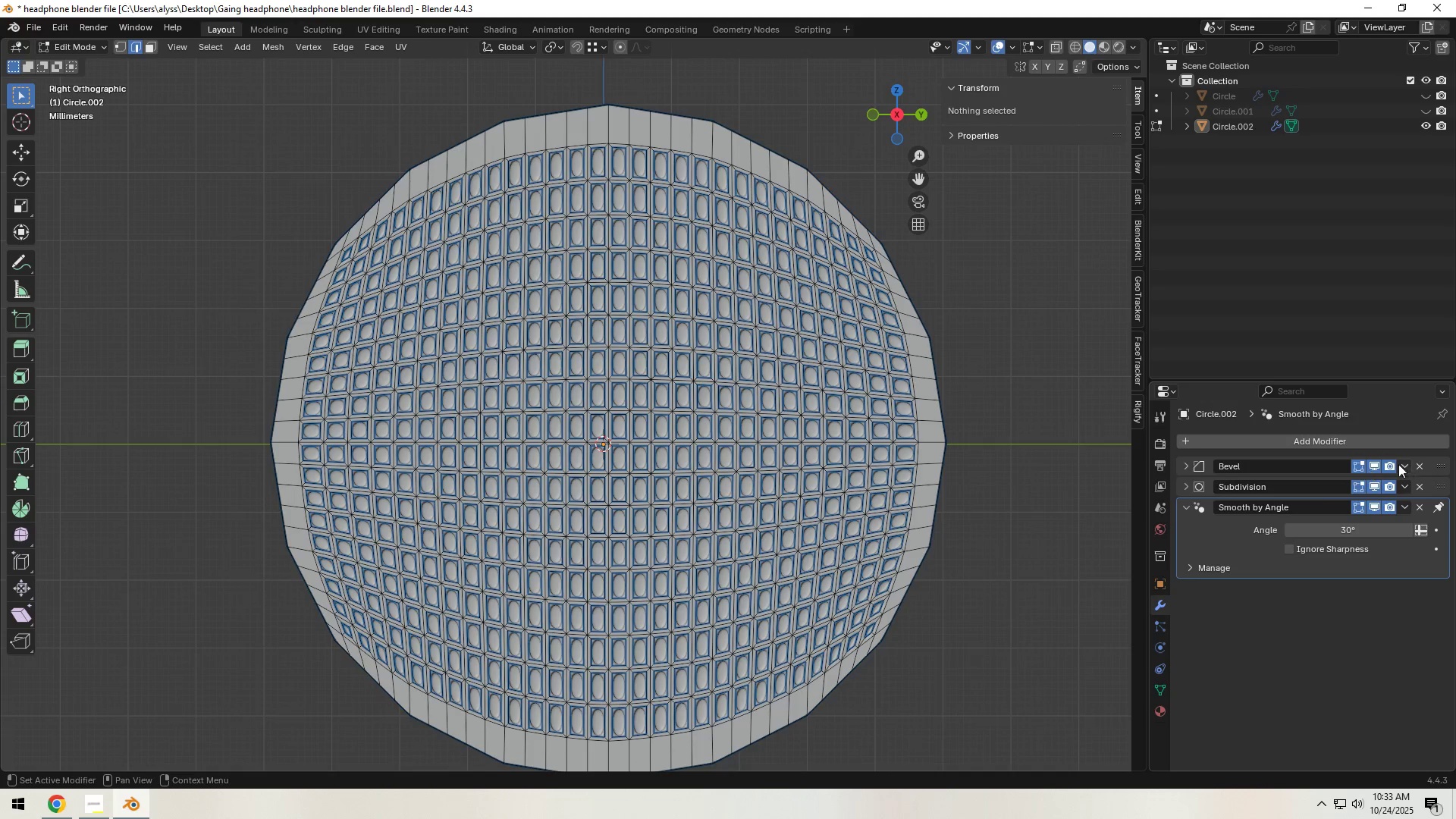 
left_click([1377, 464])
 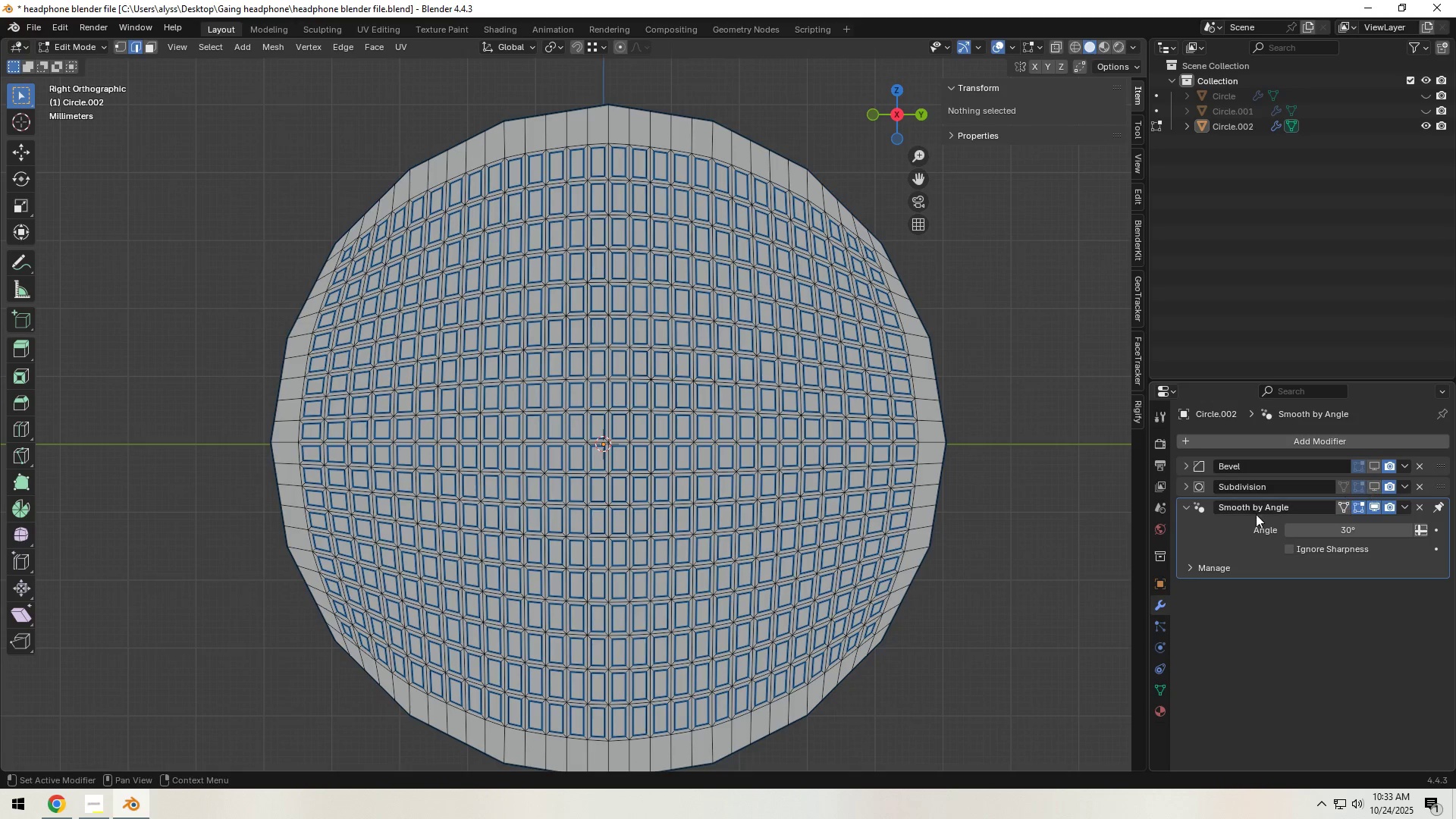 
key(Control+D)
 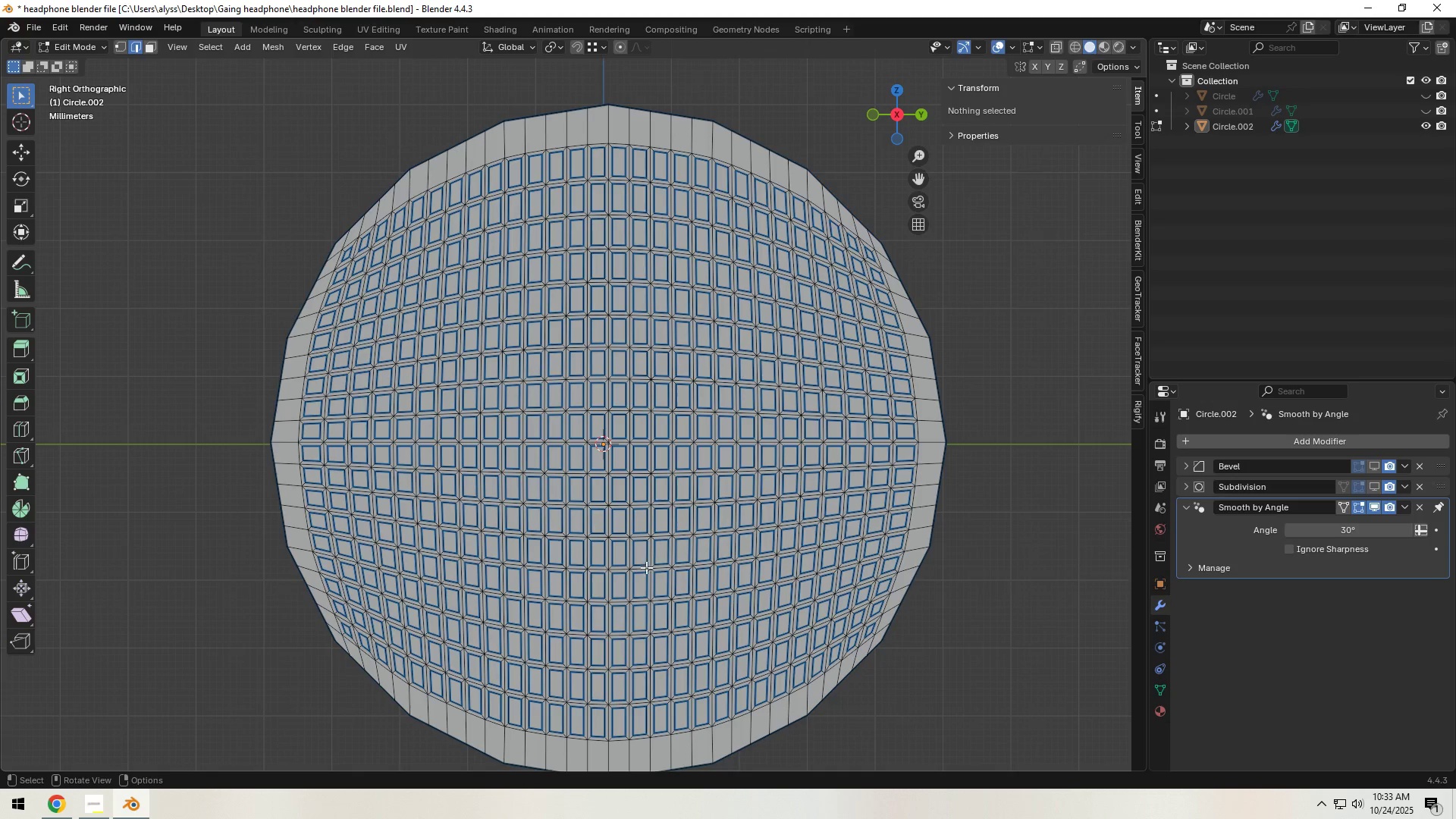 
wait(10.48)
 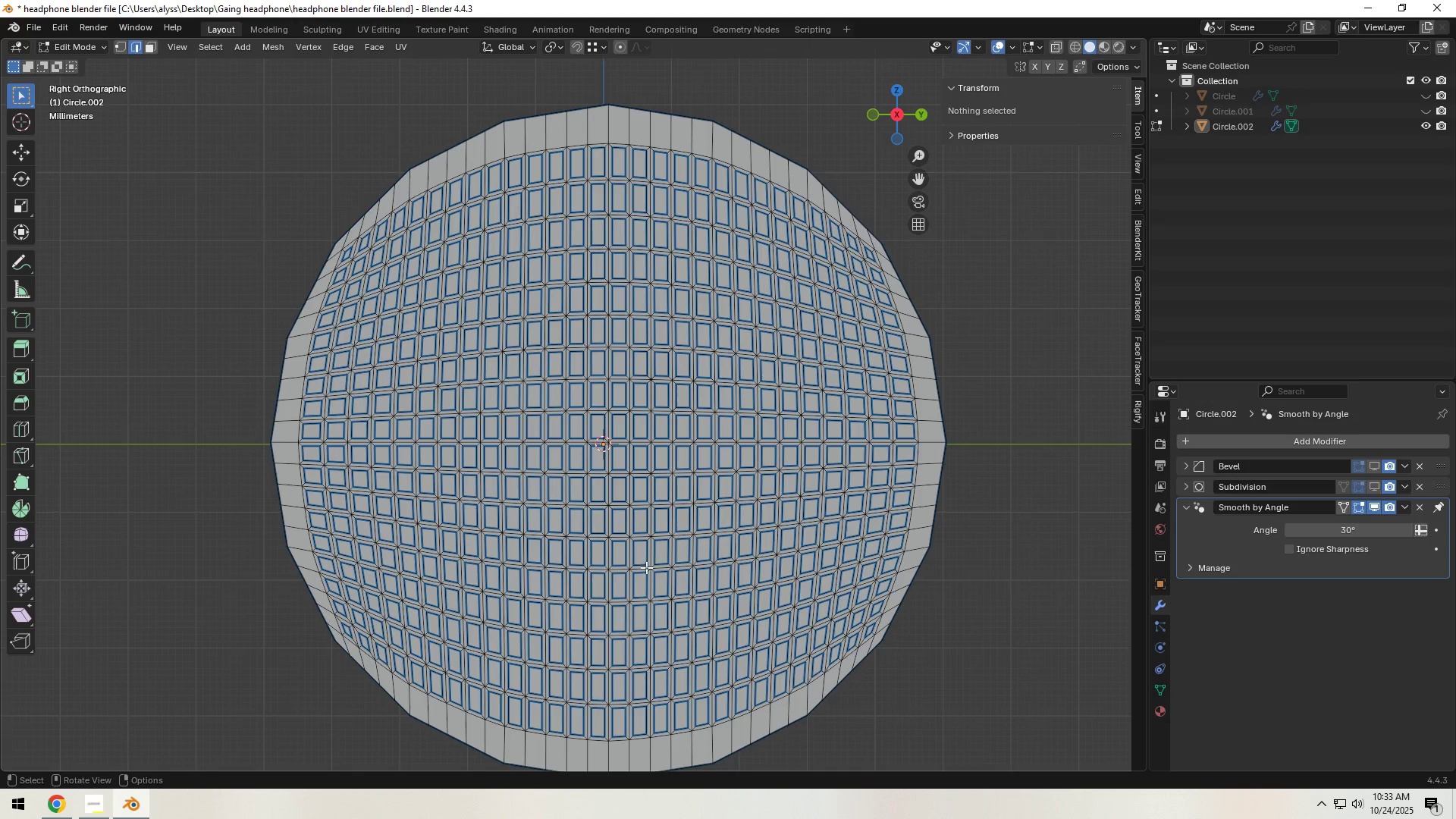 
key(2)
 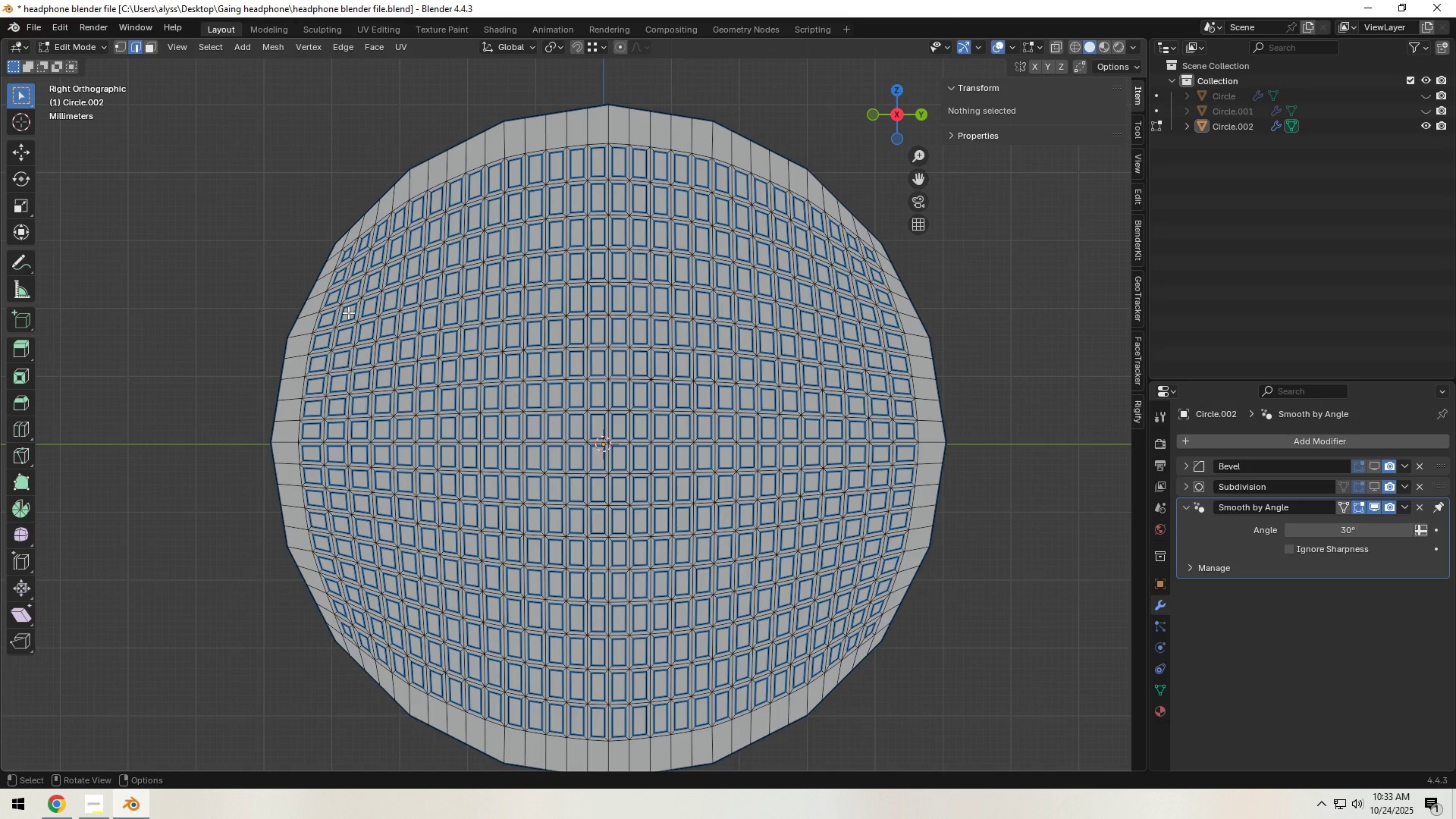 
wait(7.08)
 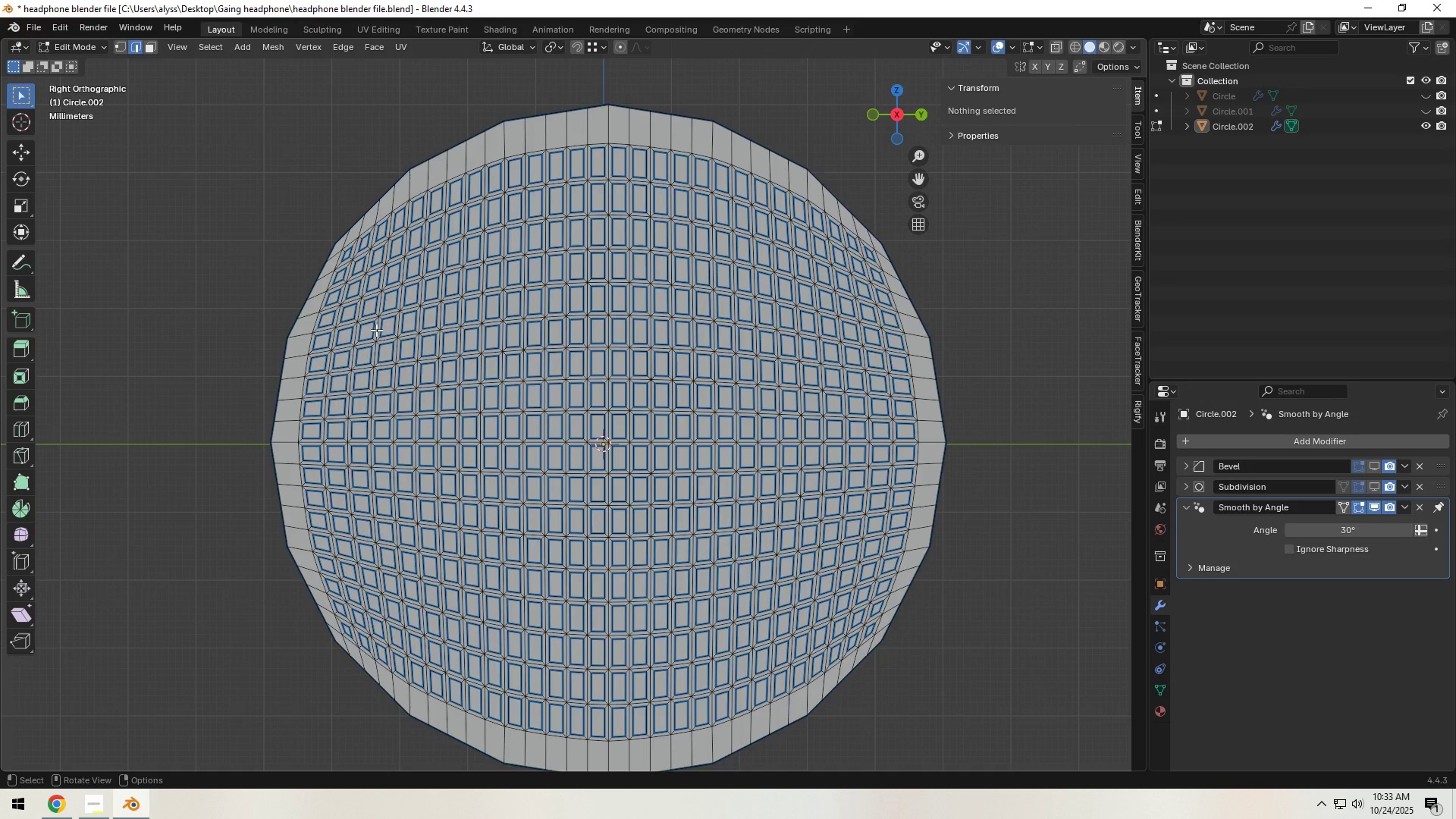 
left_click([346, 312])
 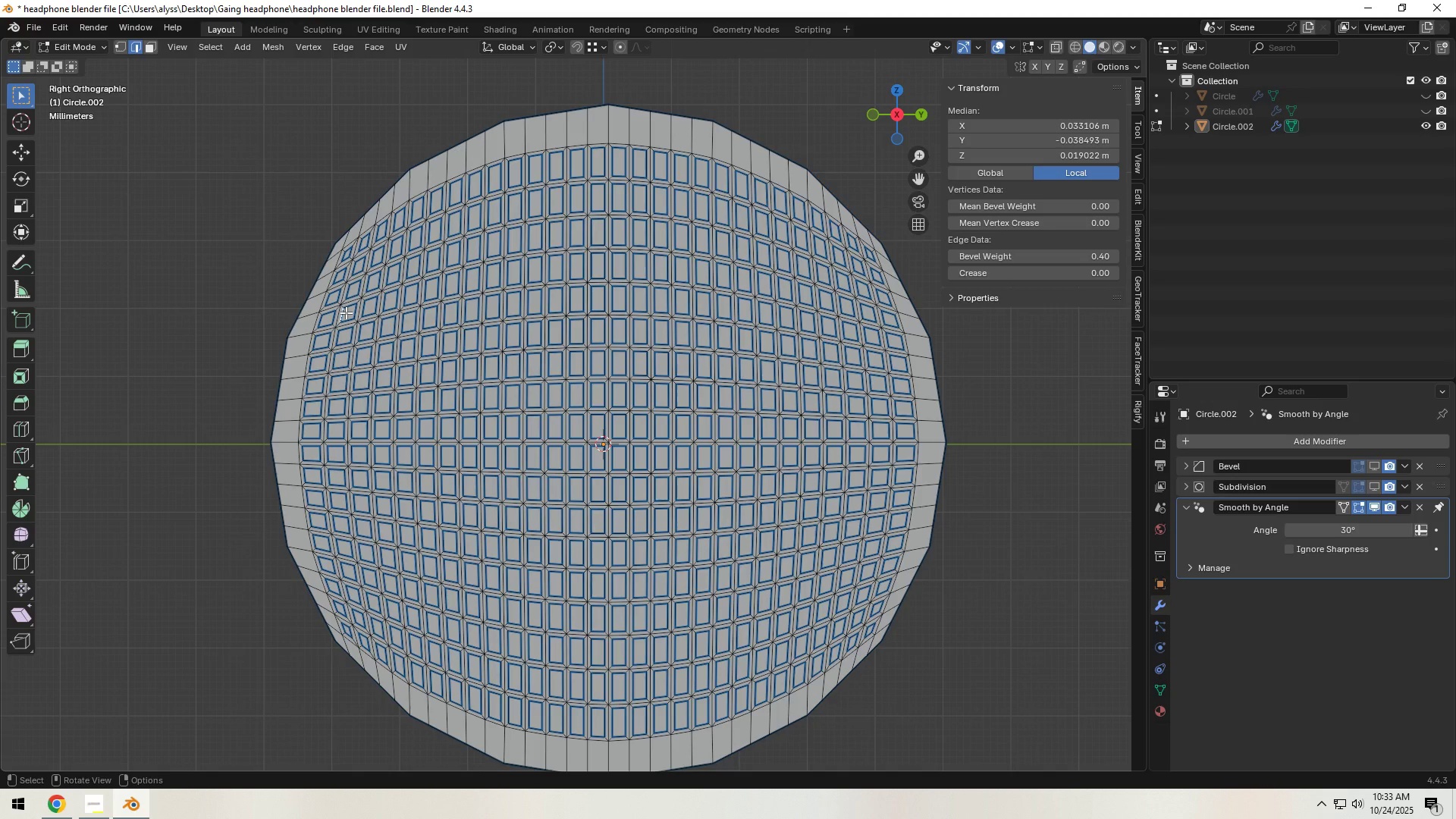 
key(3)
 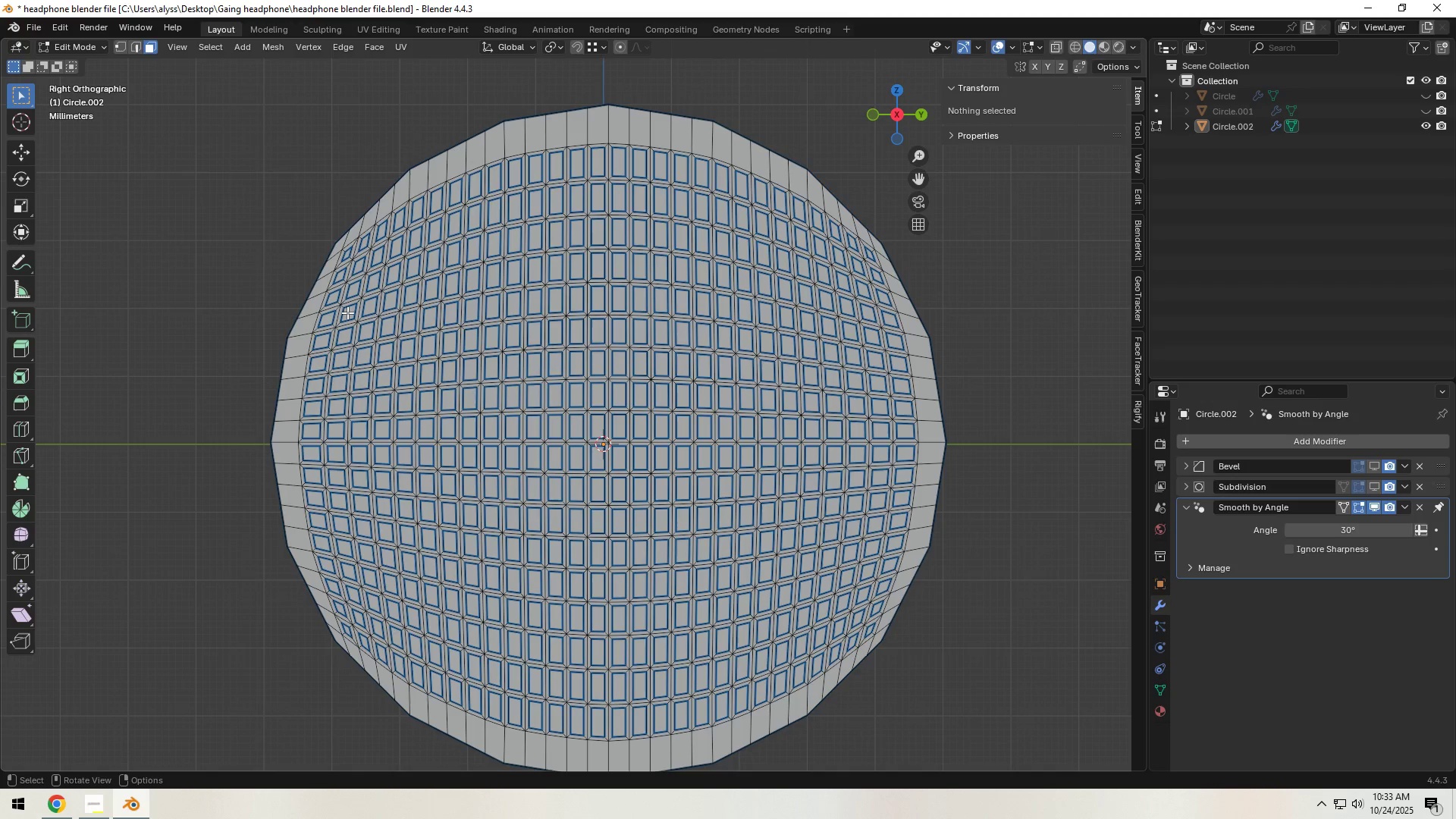 
left_click([348, 312])
 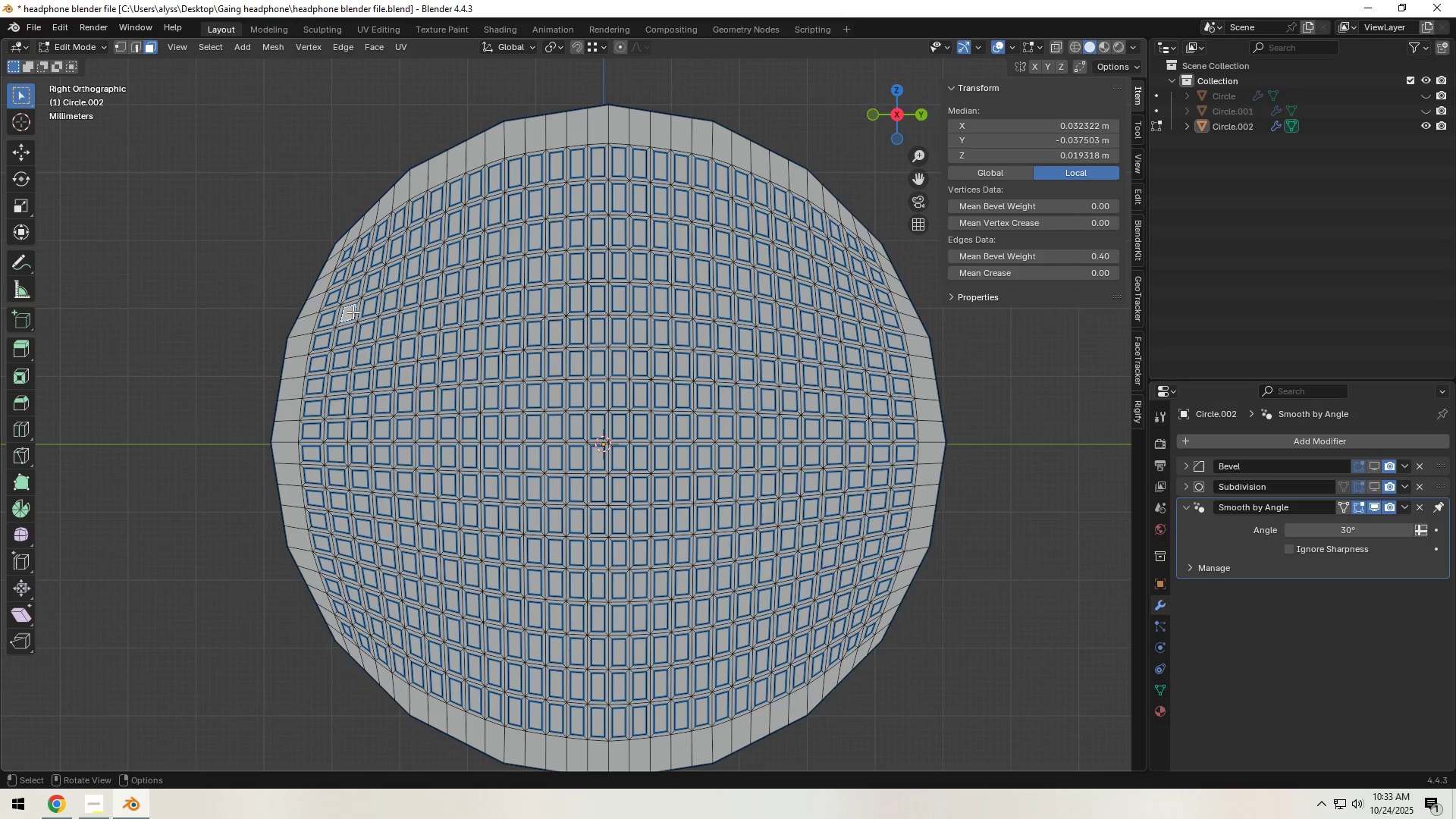 
hold_key(key=ShiftLeft, duration=1.53)
left_click([366, 307])
 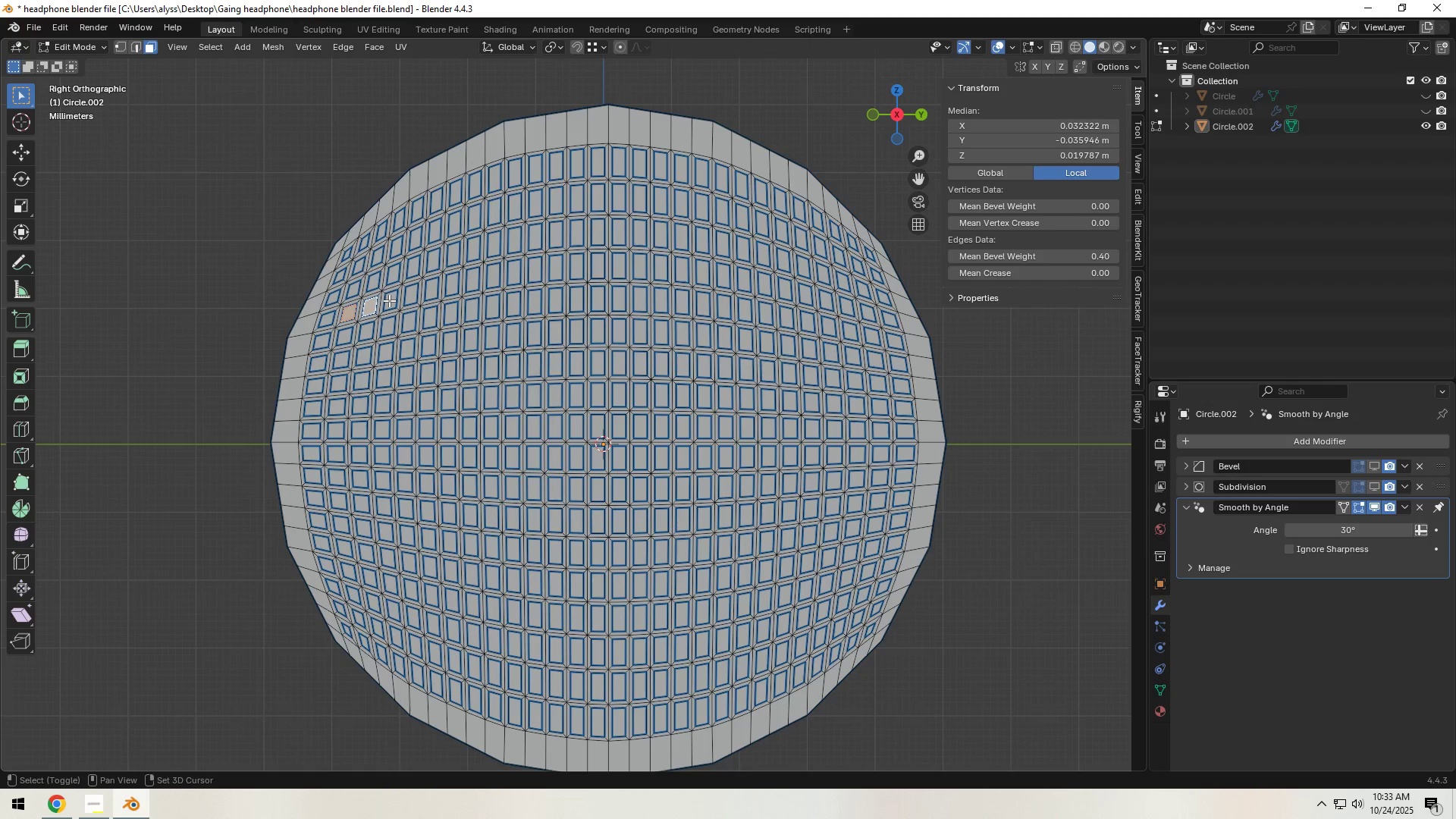 
left_click([390, 300])
 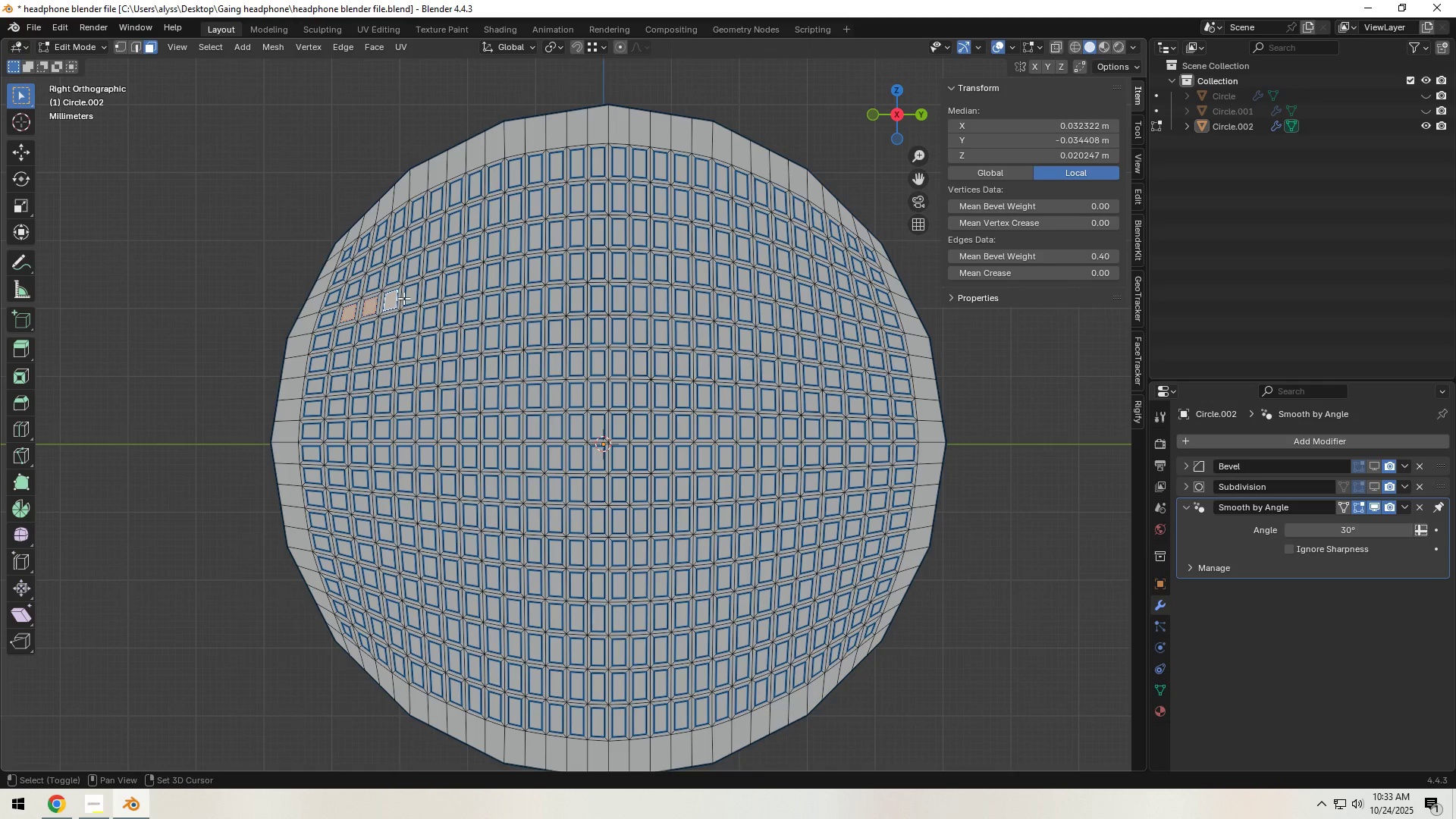 
hold_key(key=ShiftLeft, duration=1.52)
left_click([415, 296])
 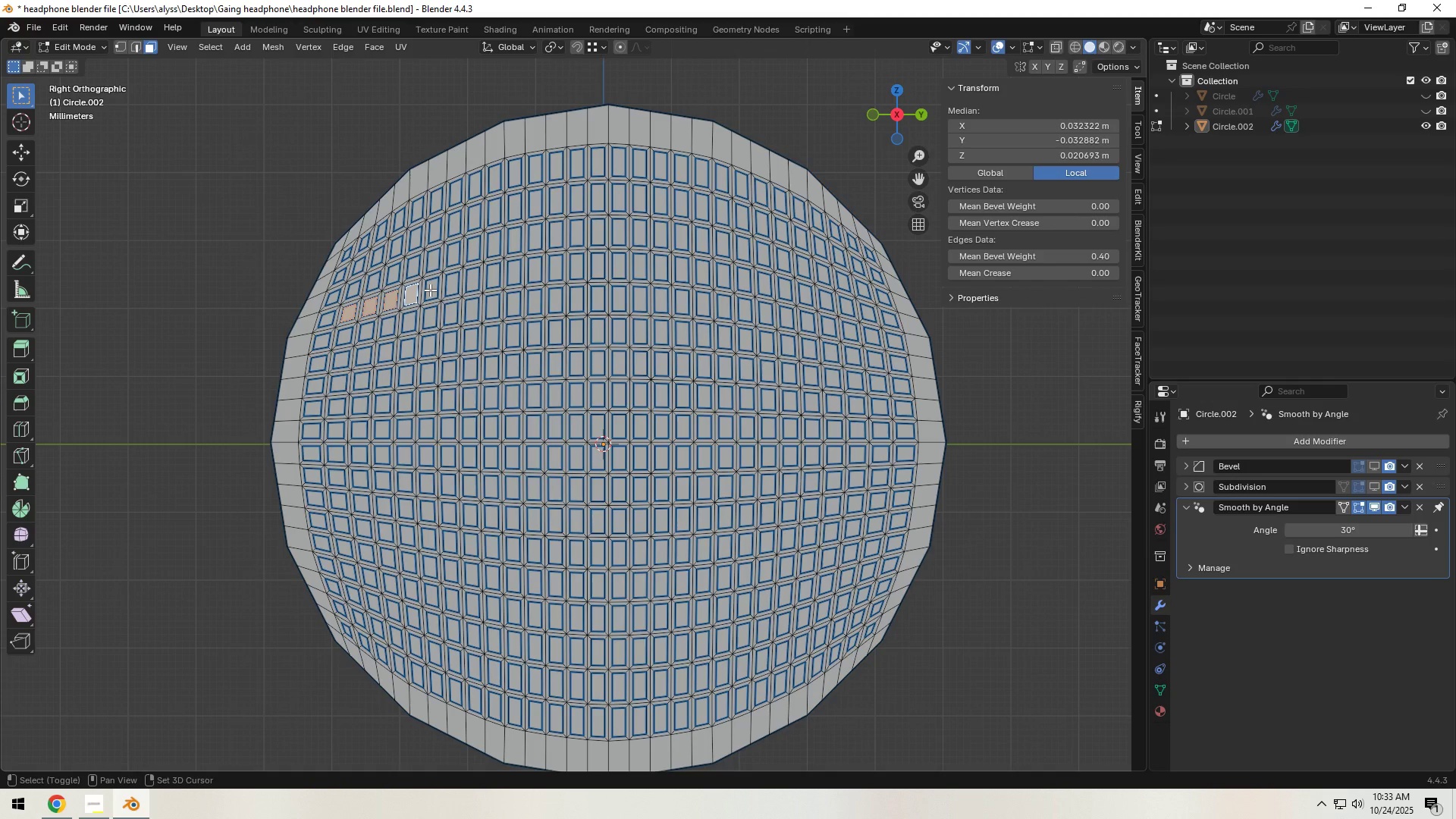 
left_click([430, 290])
 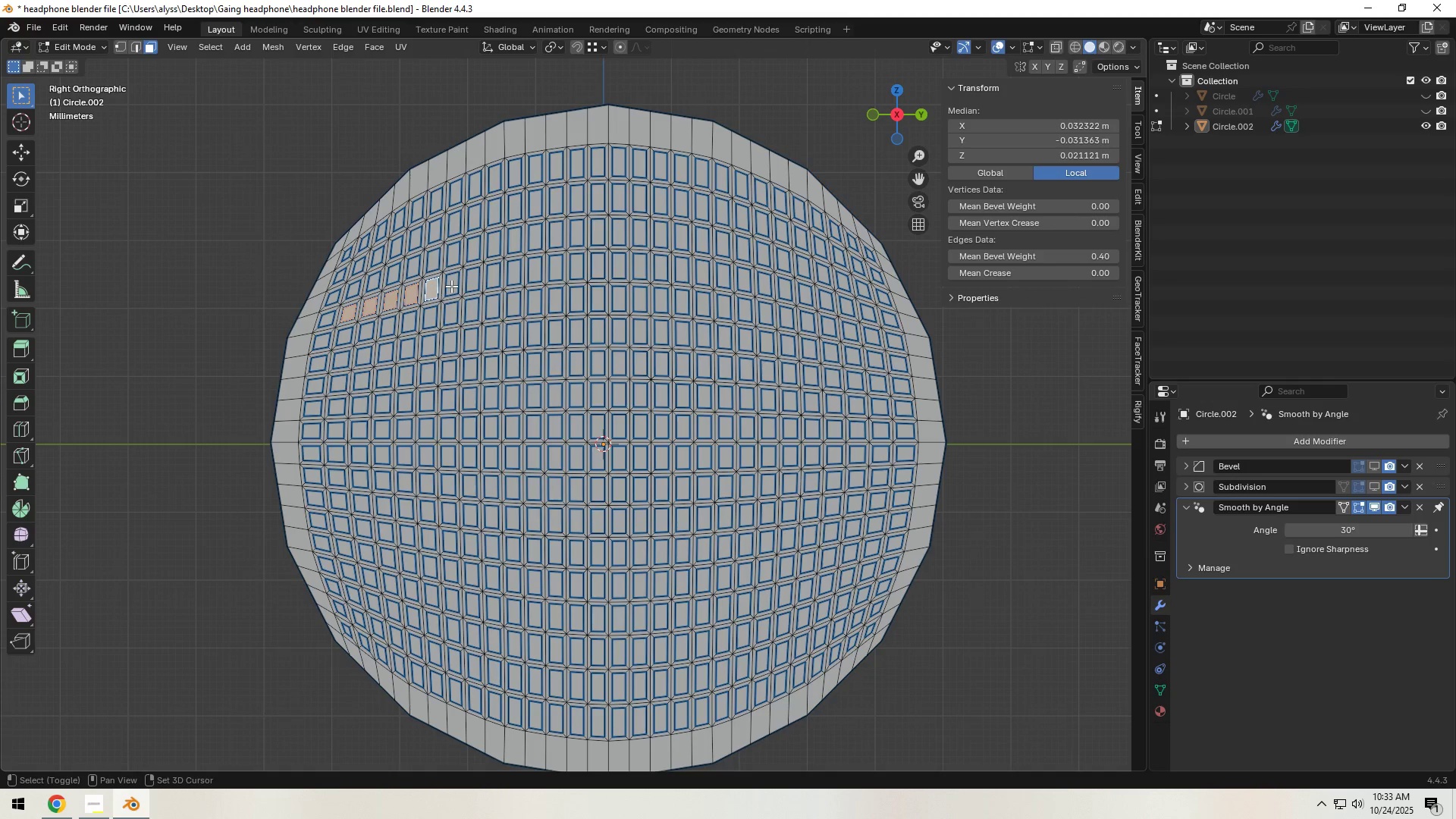 
hold_key(key=ShiftLeft, duration=1.52)
left_click([451, 286])
 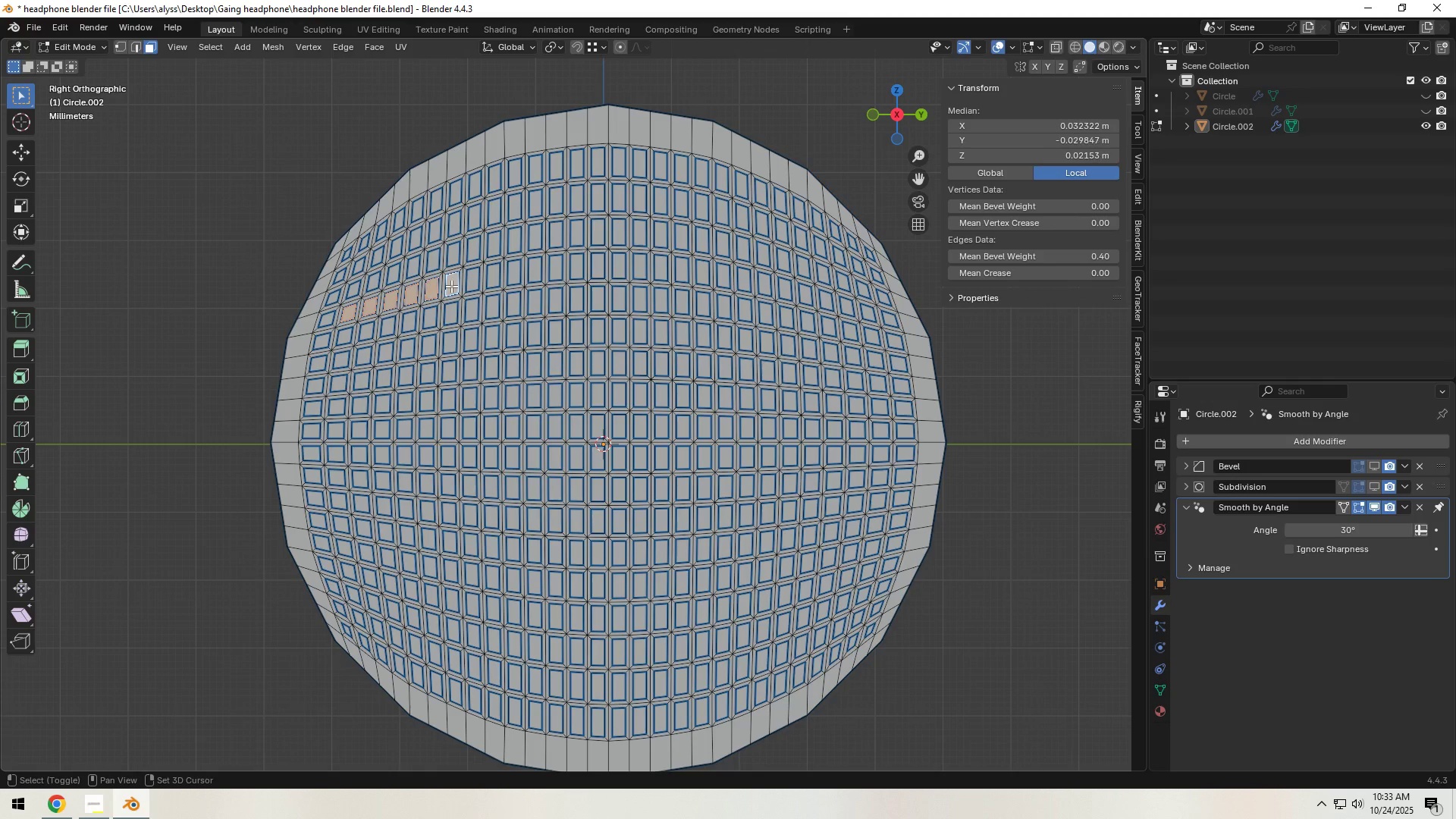 
hold_key(key=ShiftLeft, duration=1.51)
left_click([472, 281])
 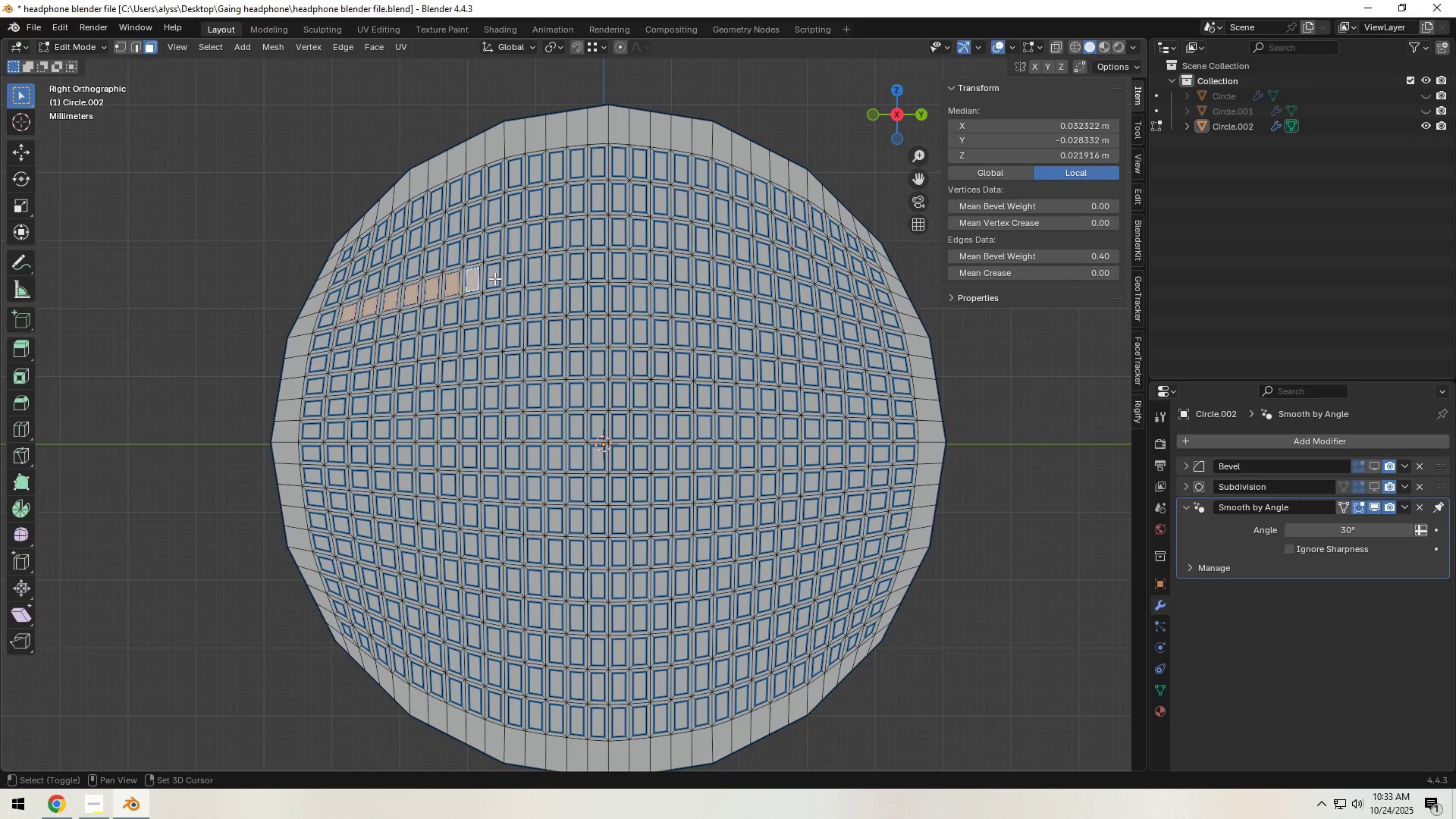 
left_click([494, 278])
 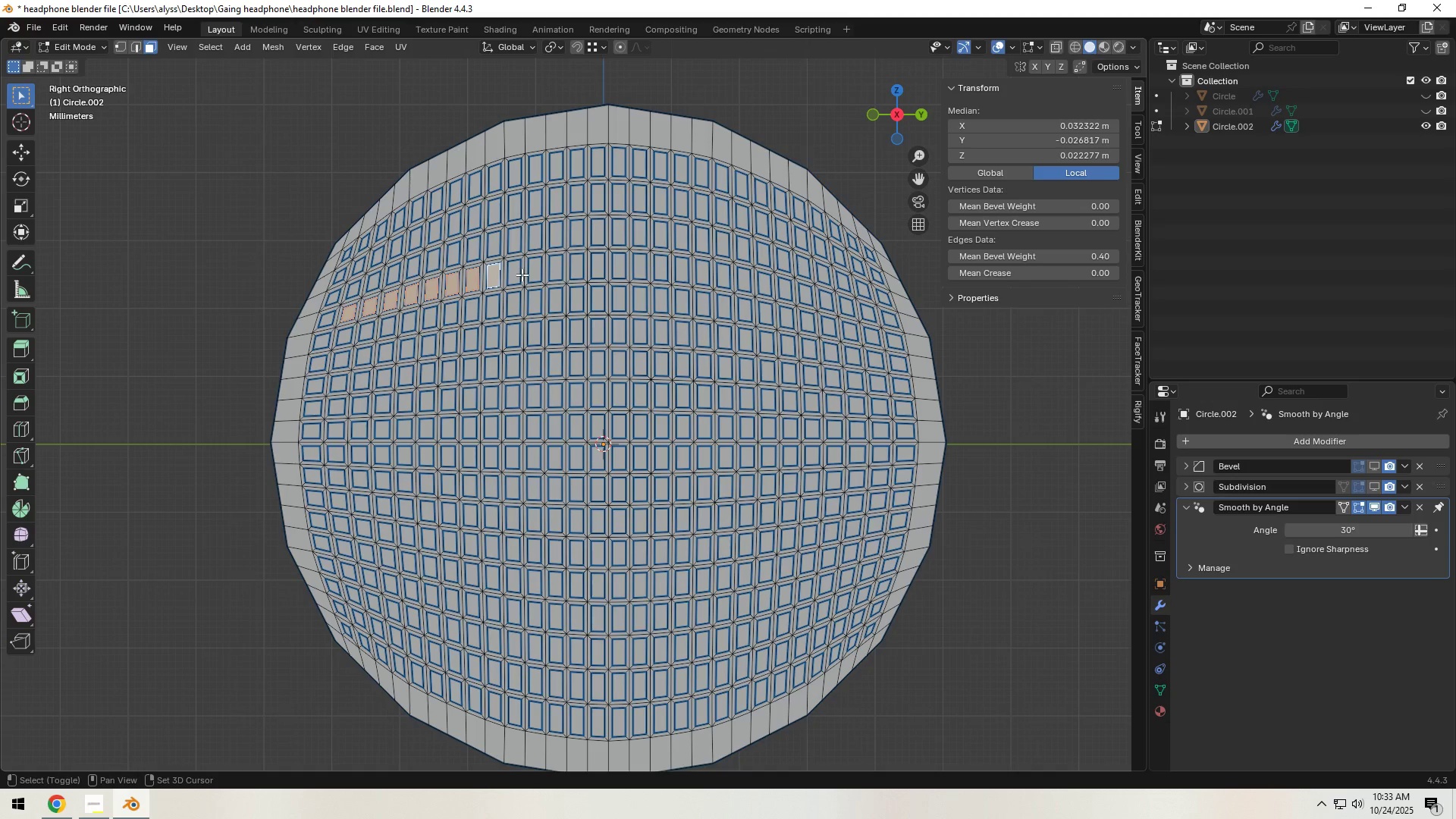 
hold_key(key=ShiftLeft, duration=1.51)
left_click([512, 275])
 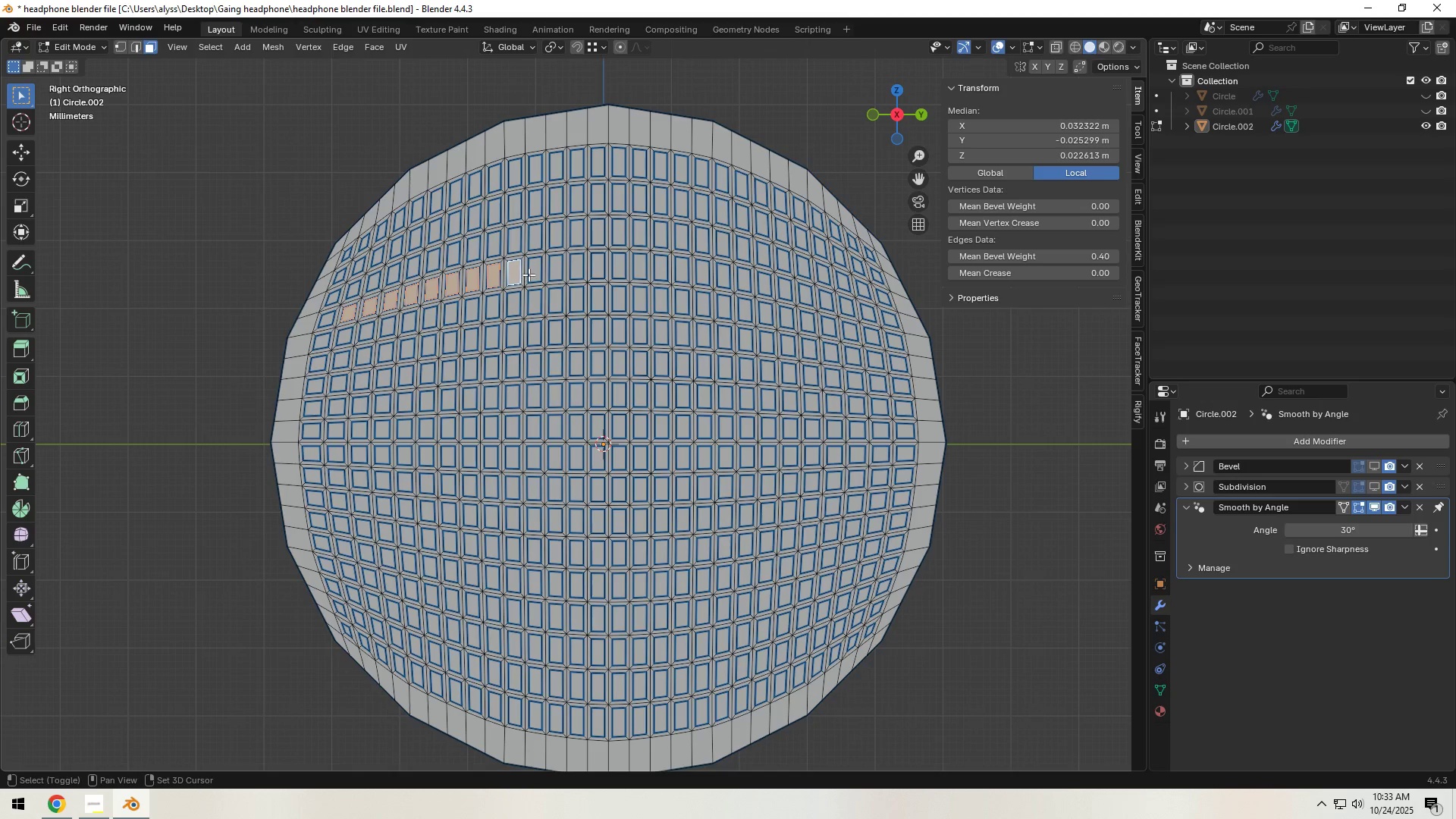 
left_click([535, 273])
 